 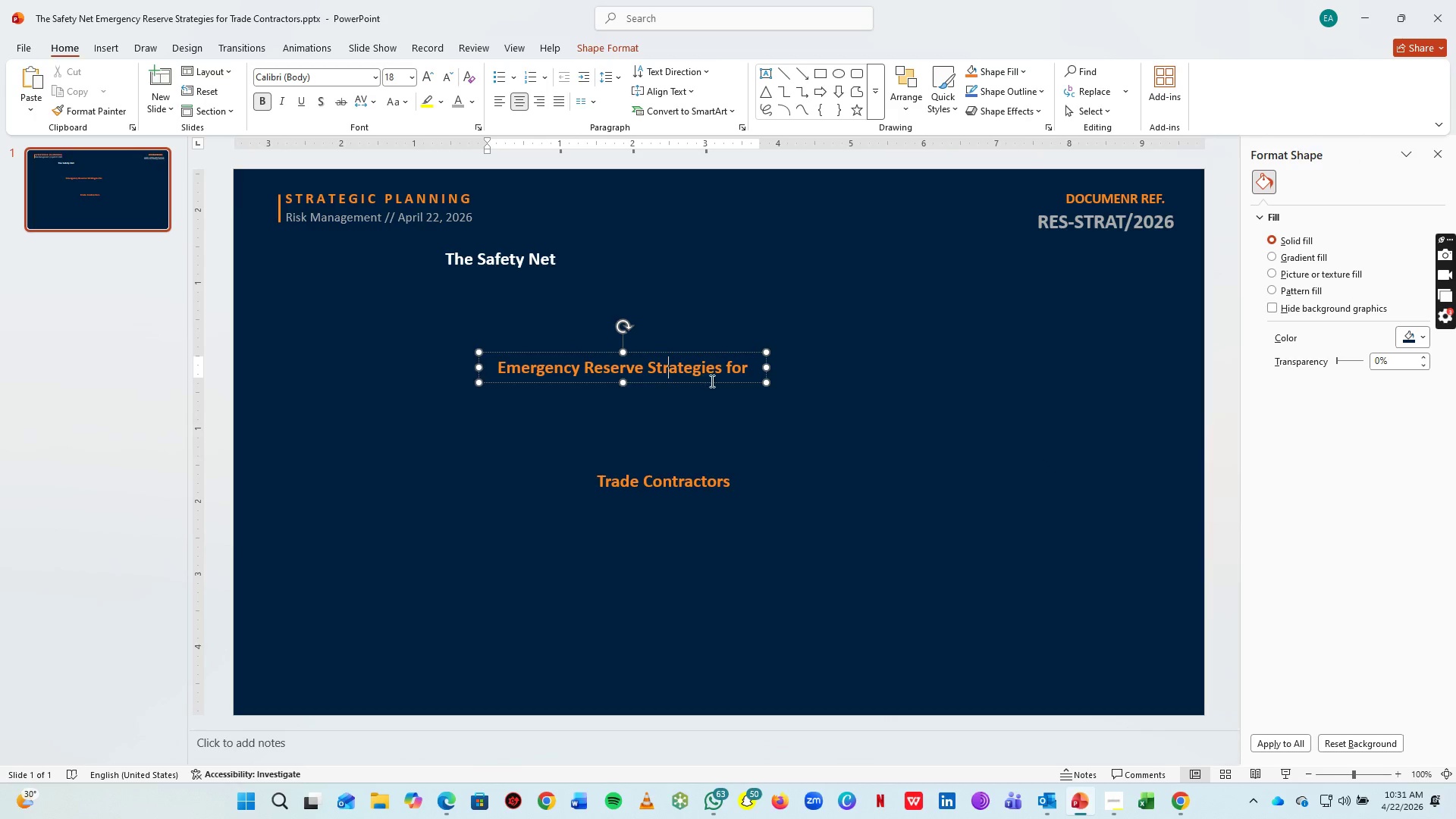 
left_click_drag(start_coordinate=[481, 254], to_coordinate=[485, 259])
 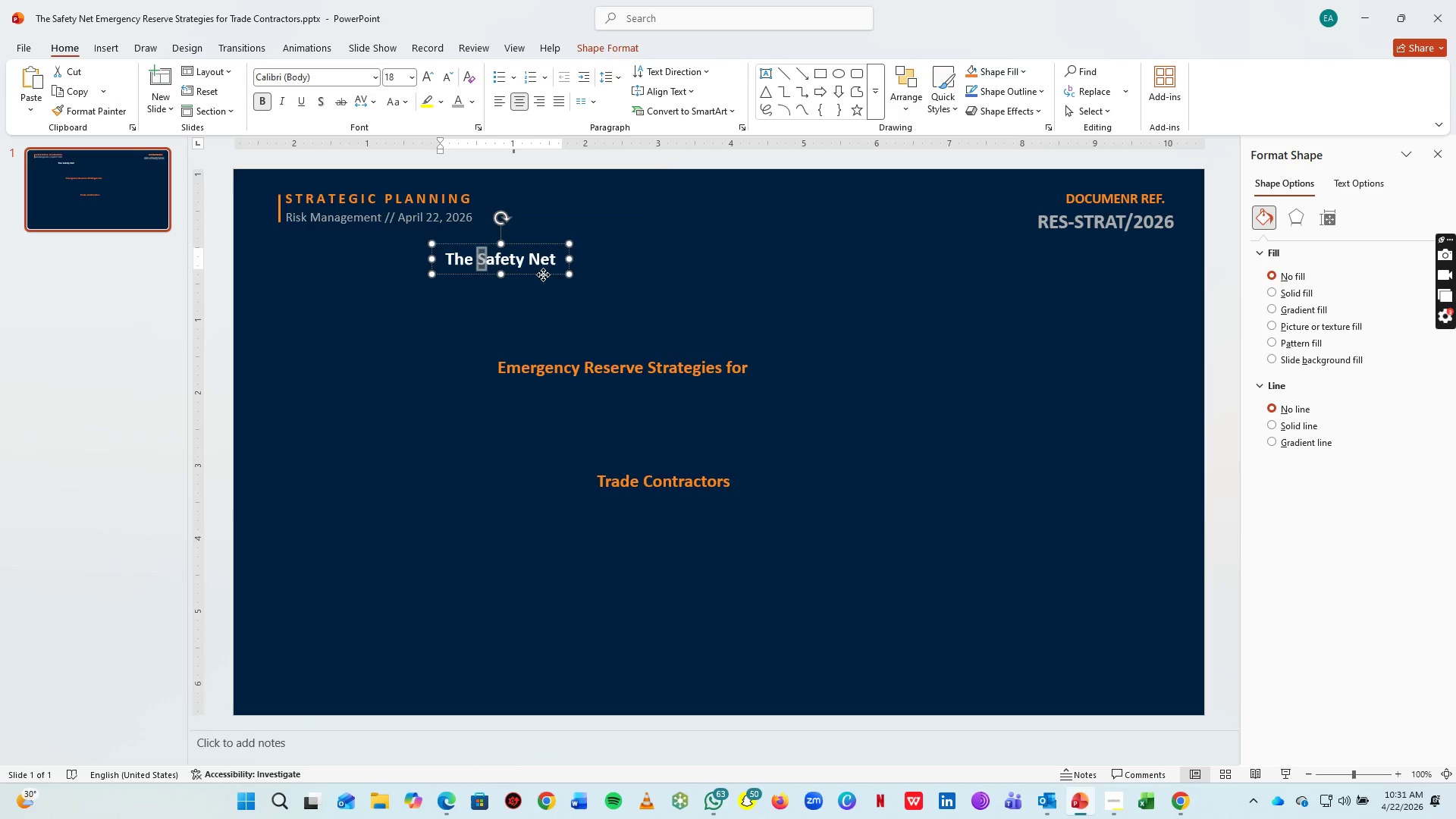 
left_click_drag(start_coordinate=[543, 275], to_coordinate=[761, 325])
 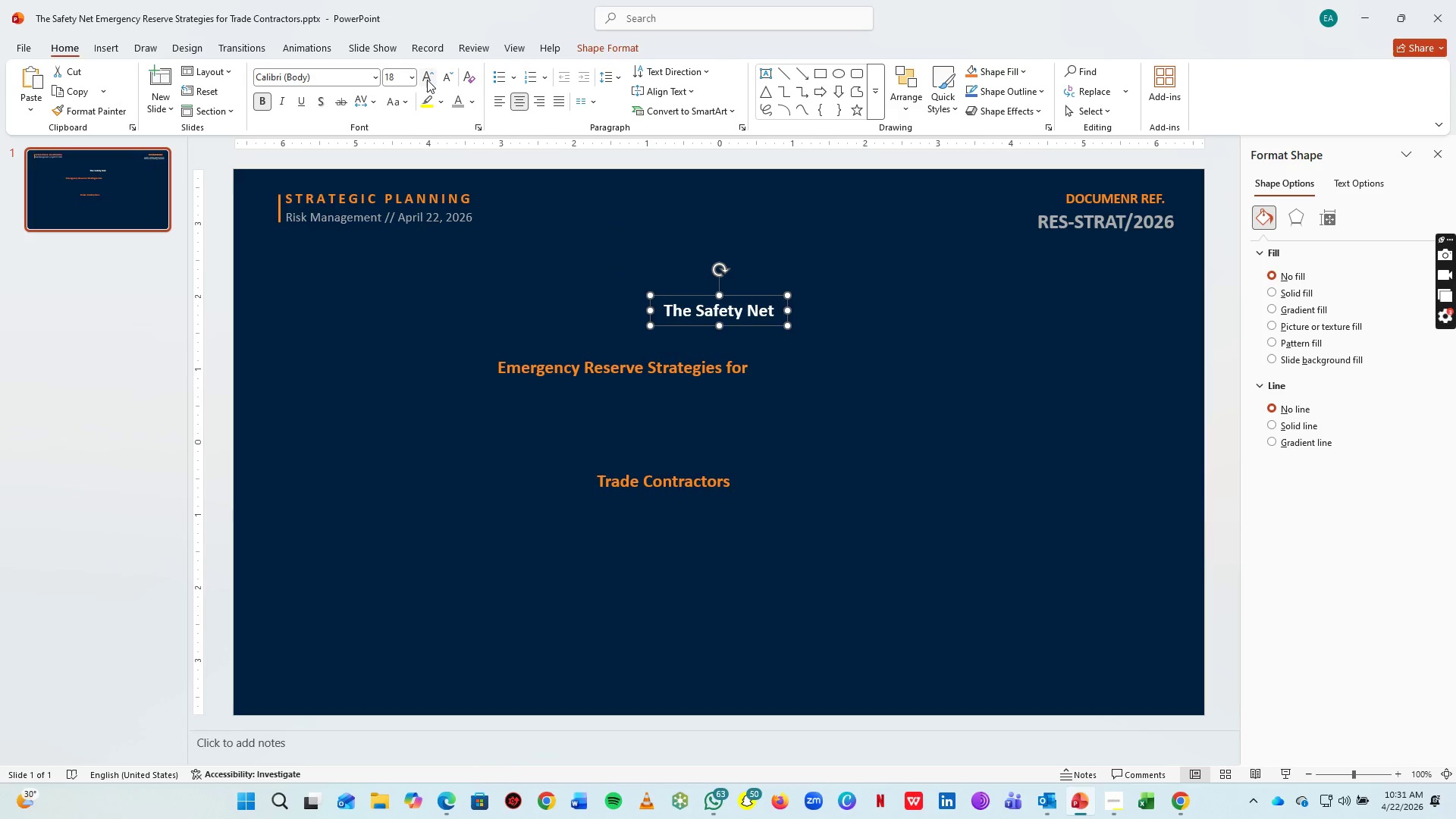 
double_click([430, 81])
 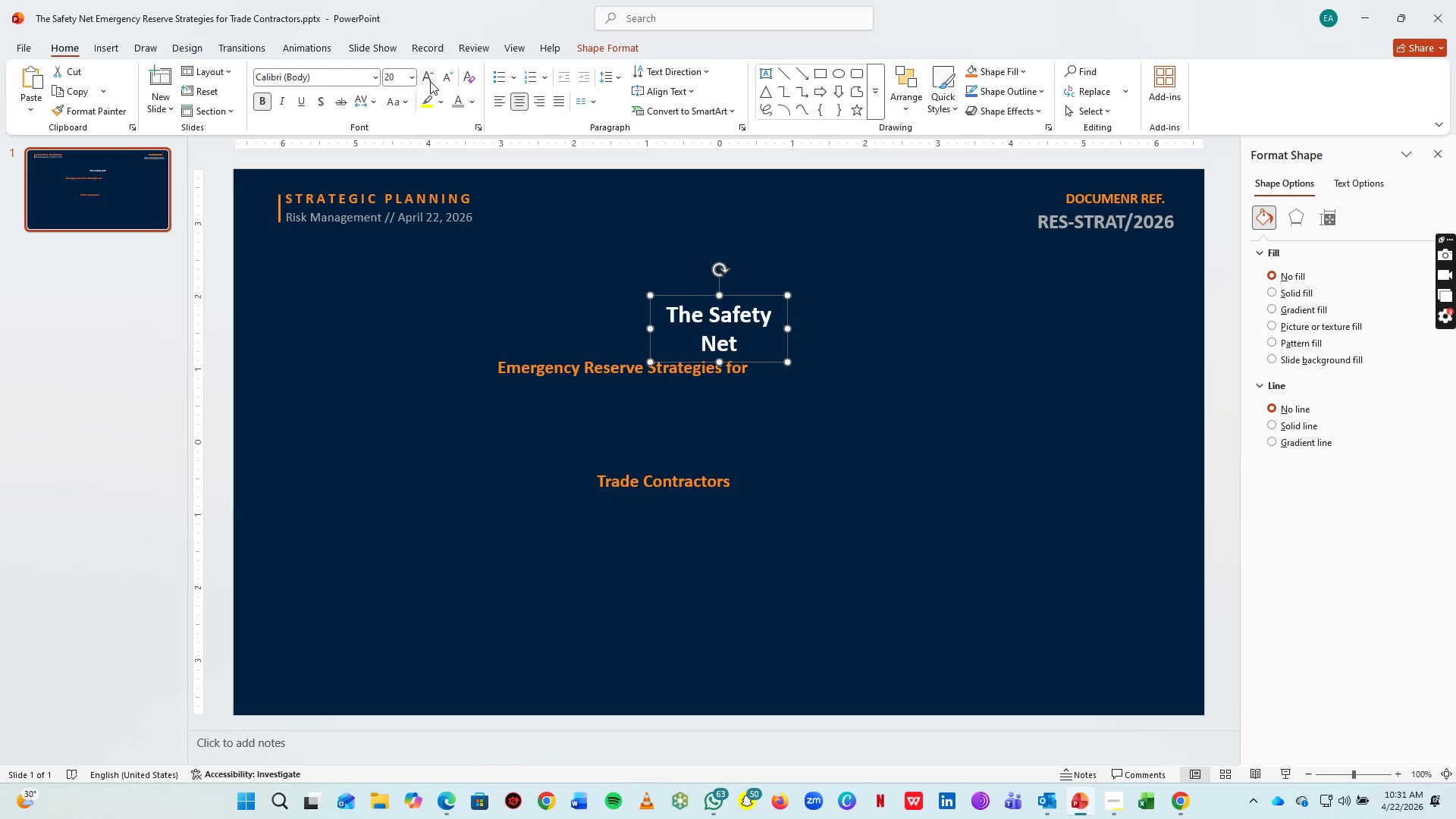 
triple_click([430, 81])
 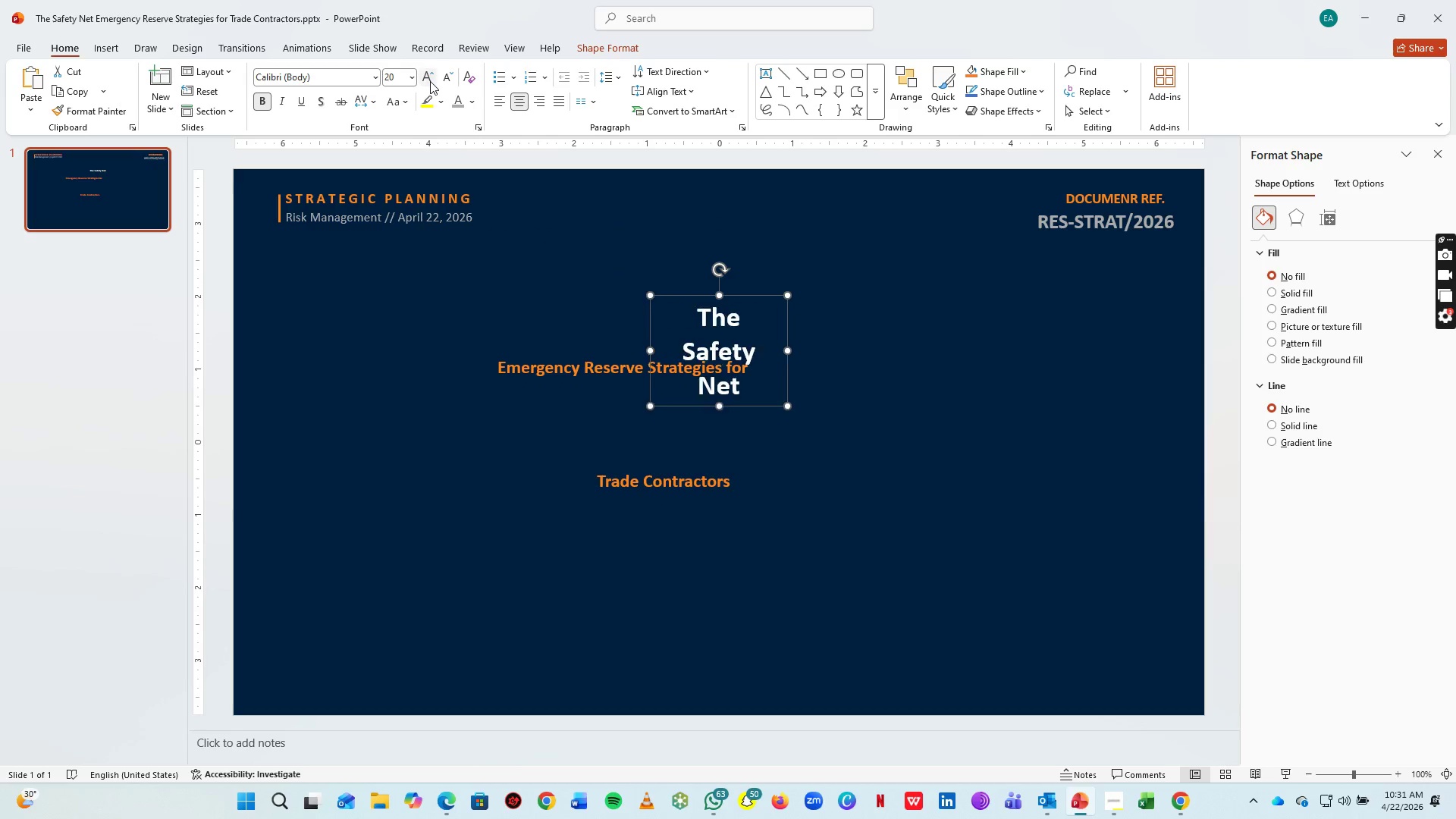 
triple_click([430, 81])
 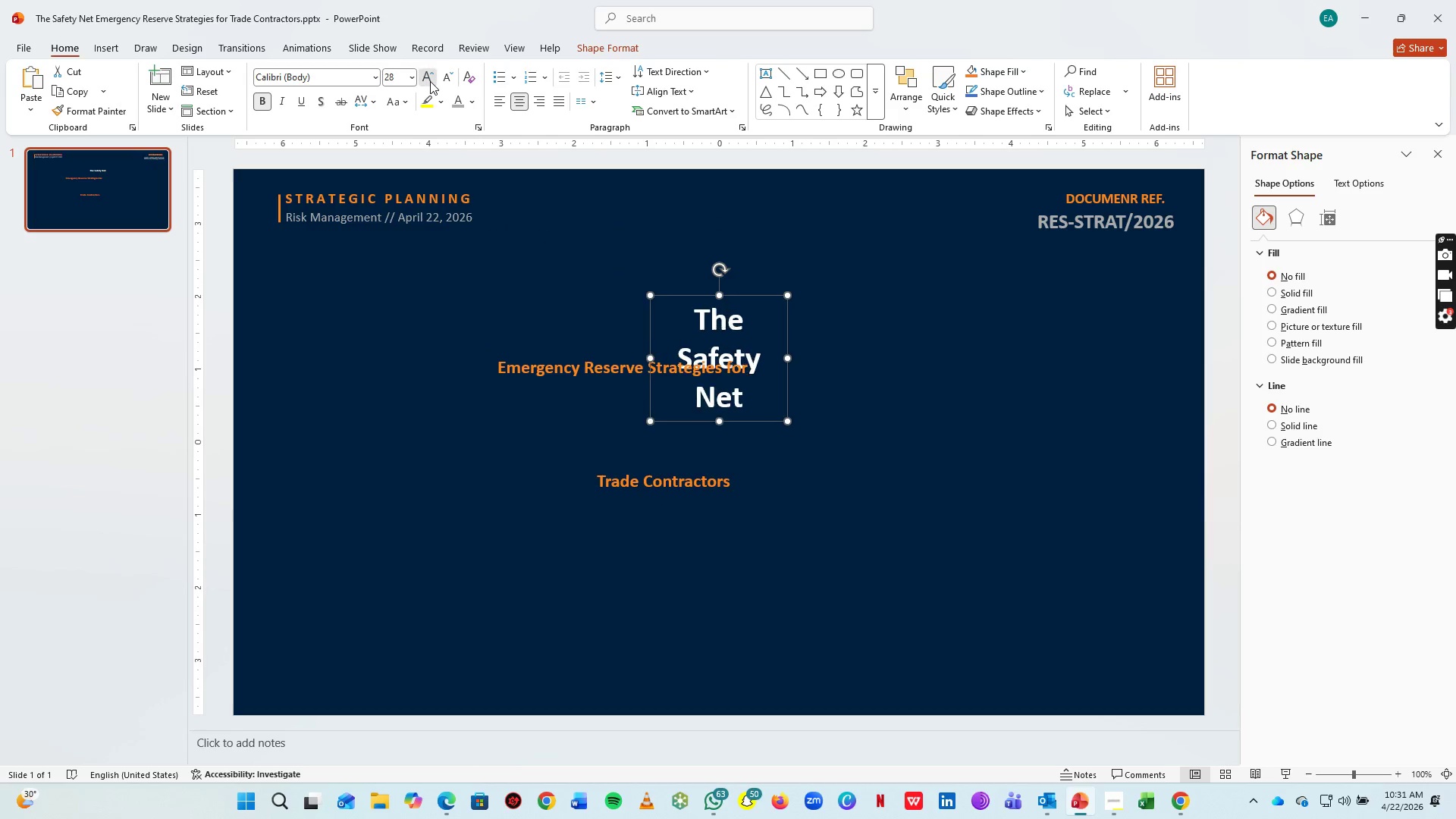 
triple_click([430, 81])
 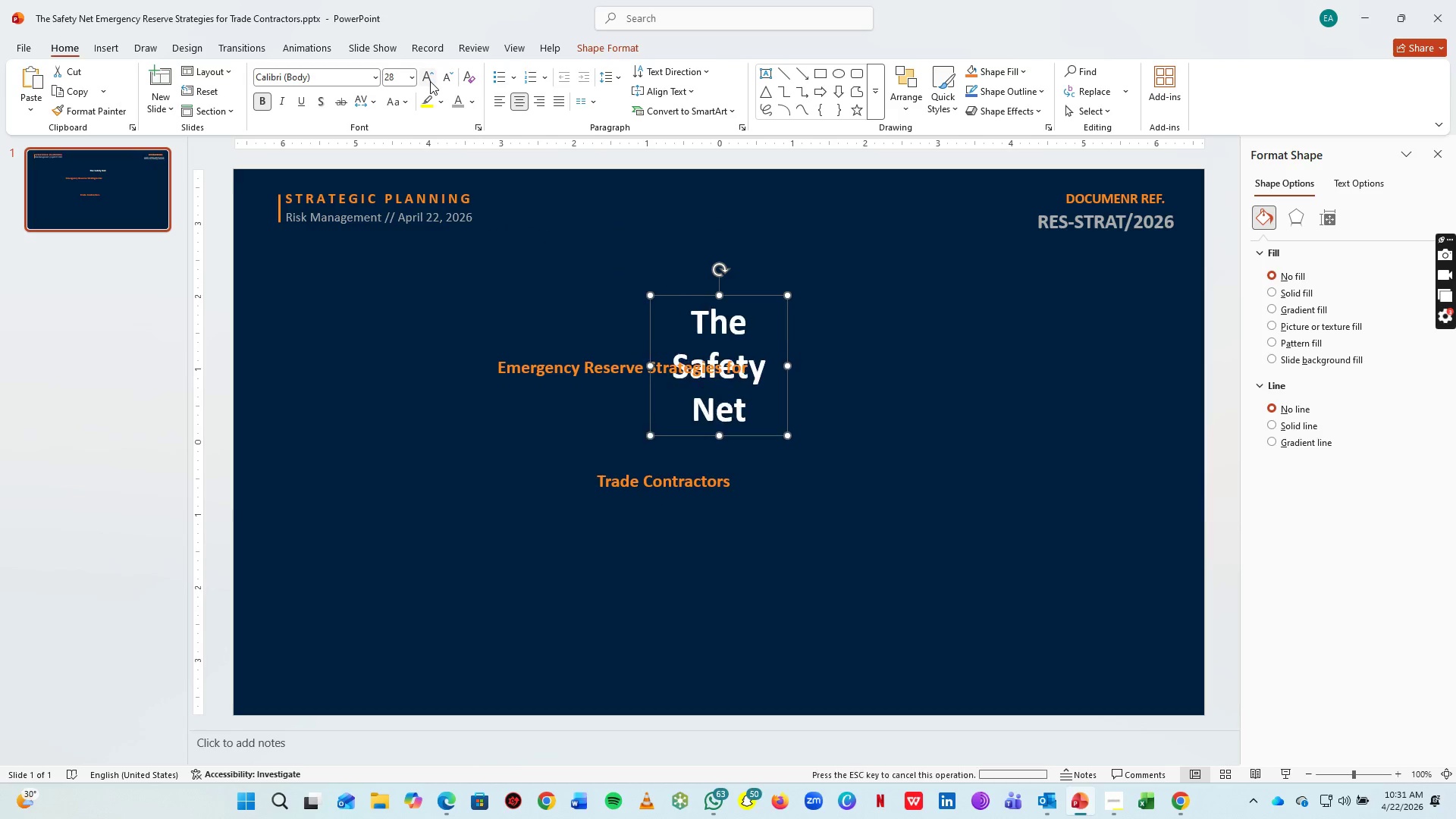 
triple_click([430, 81])
 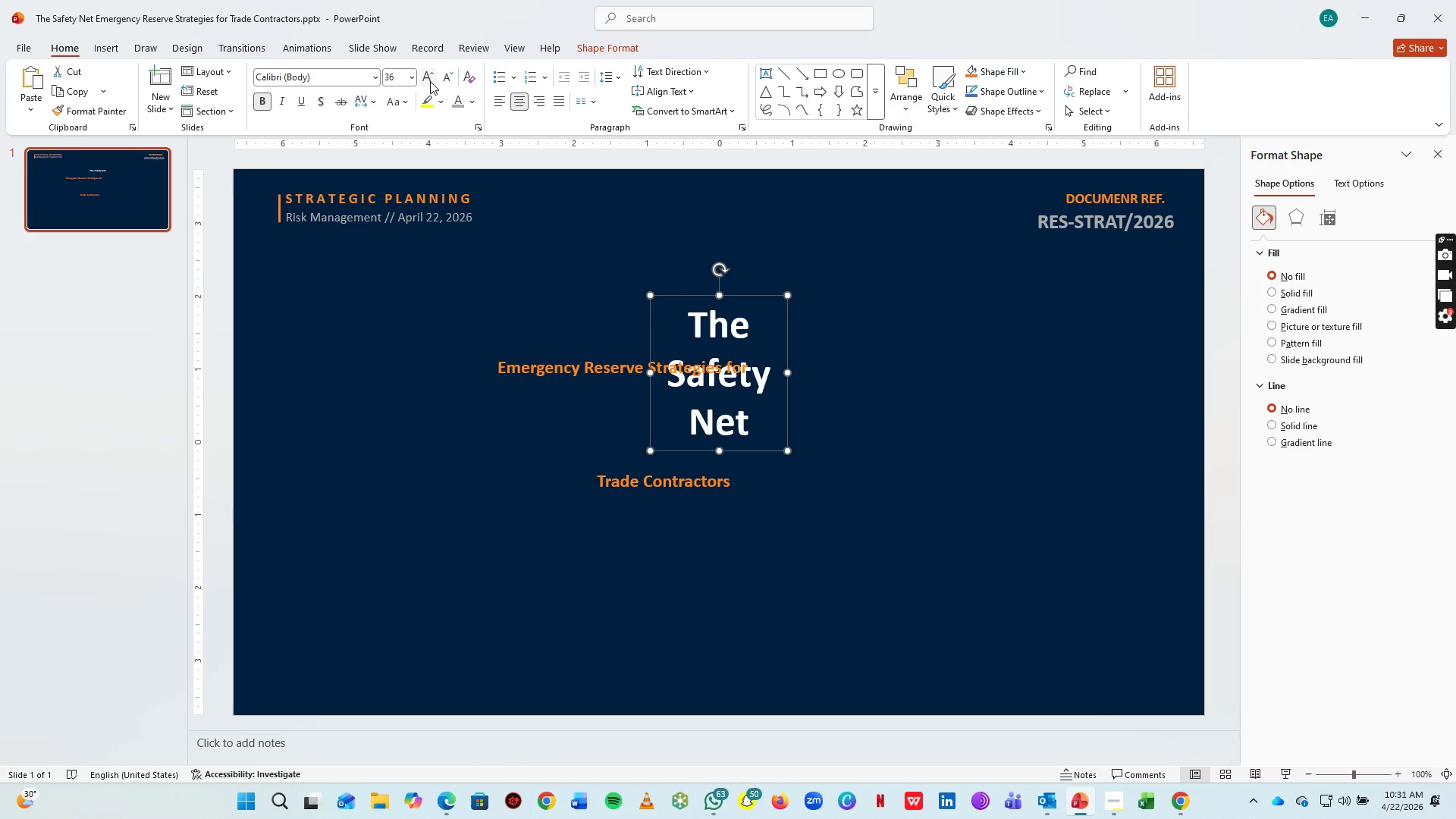 
triple_click([430, 81])
 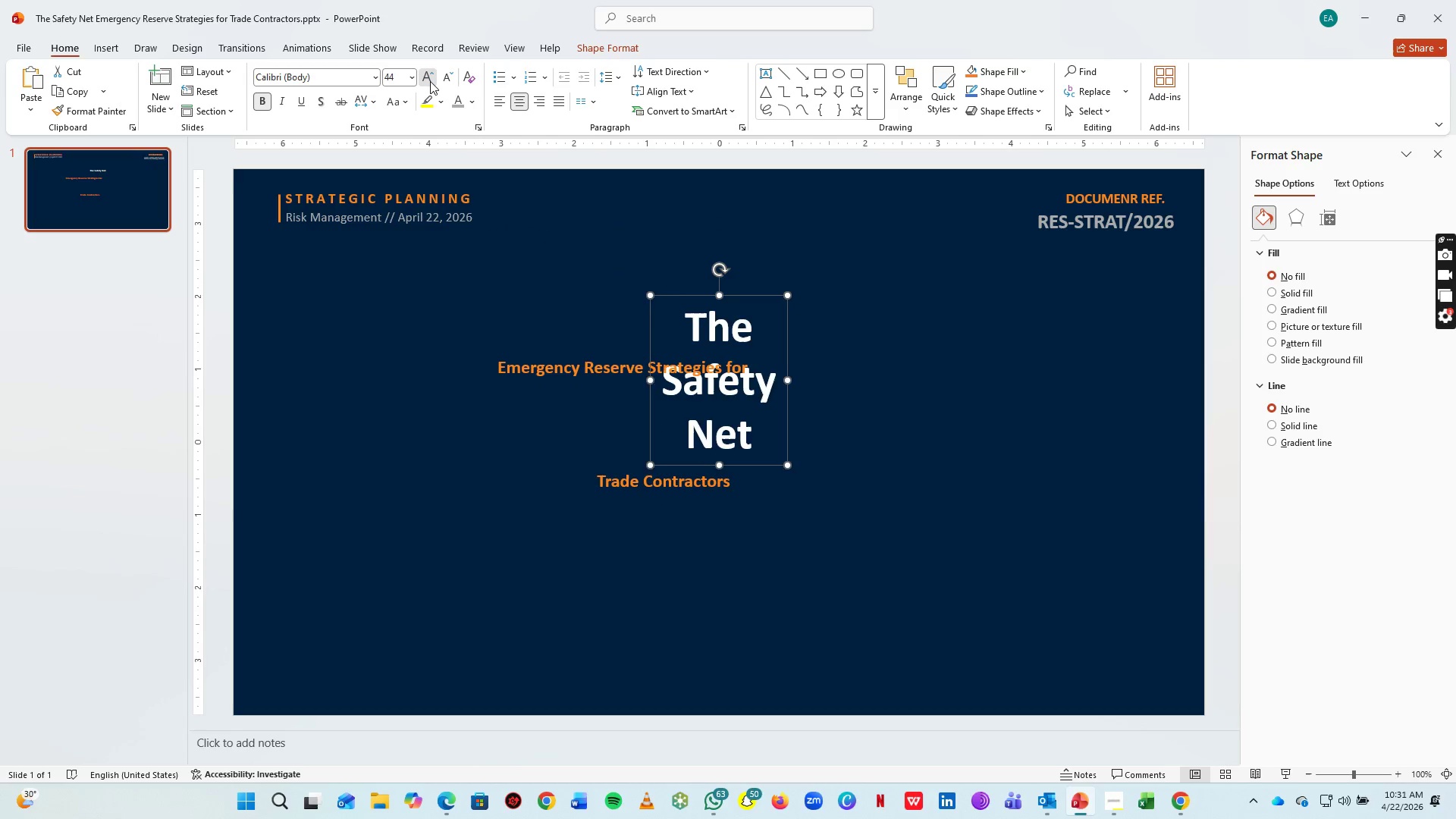 
triple_click([430, 81])
 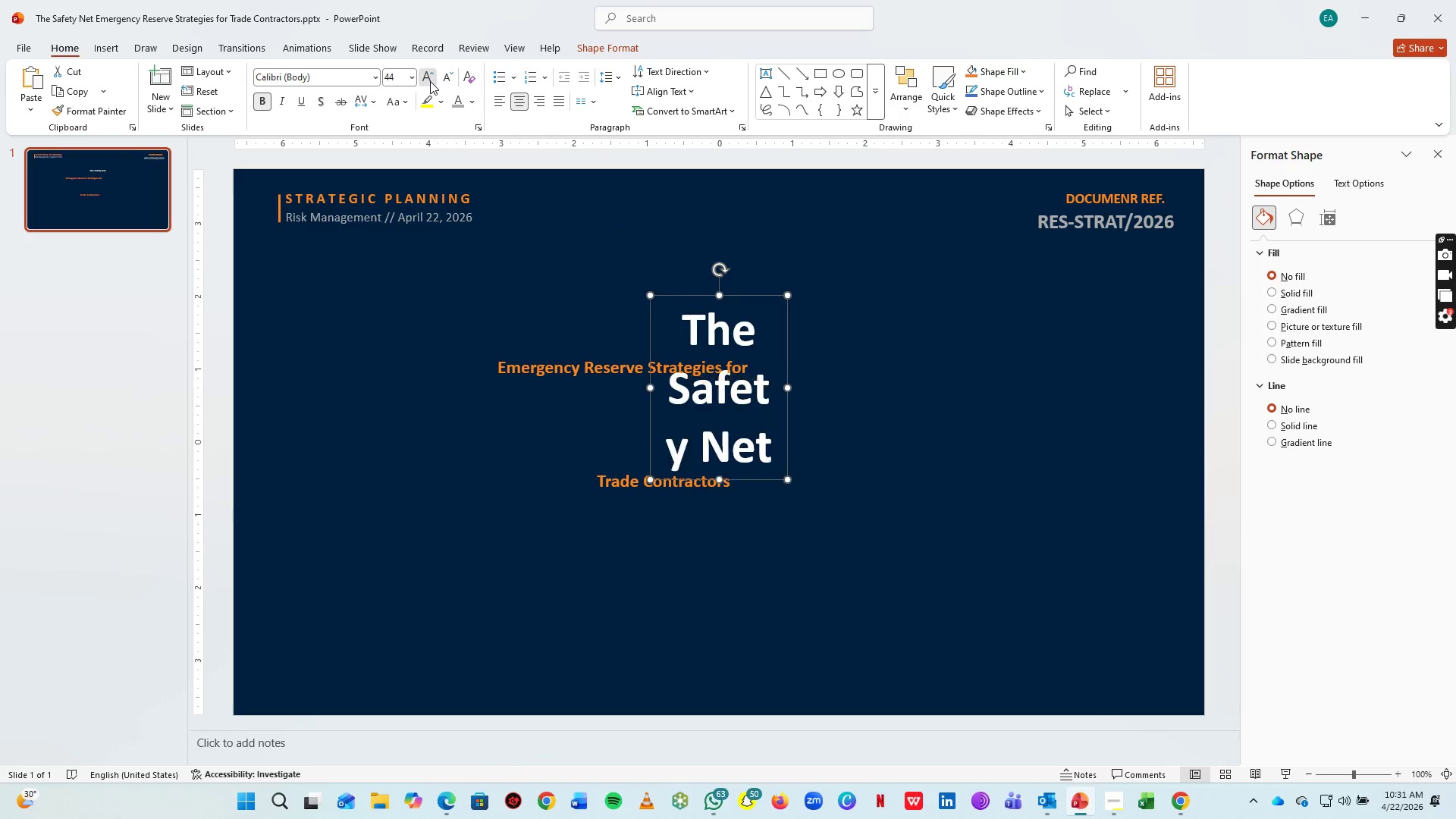 
triple_click([430, 81])
 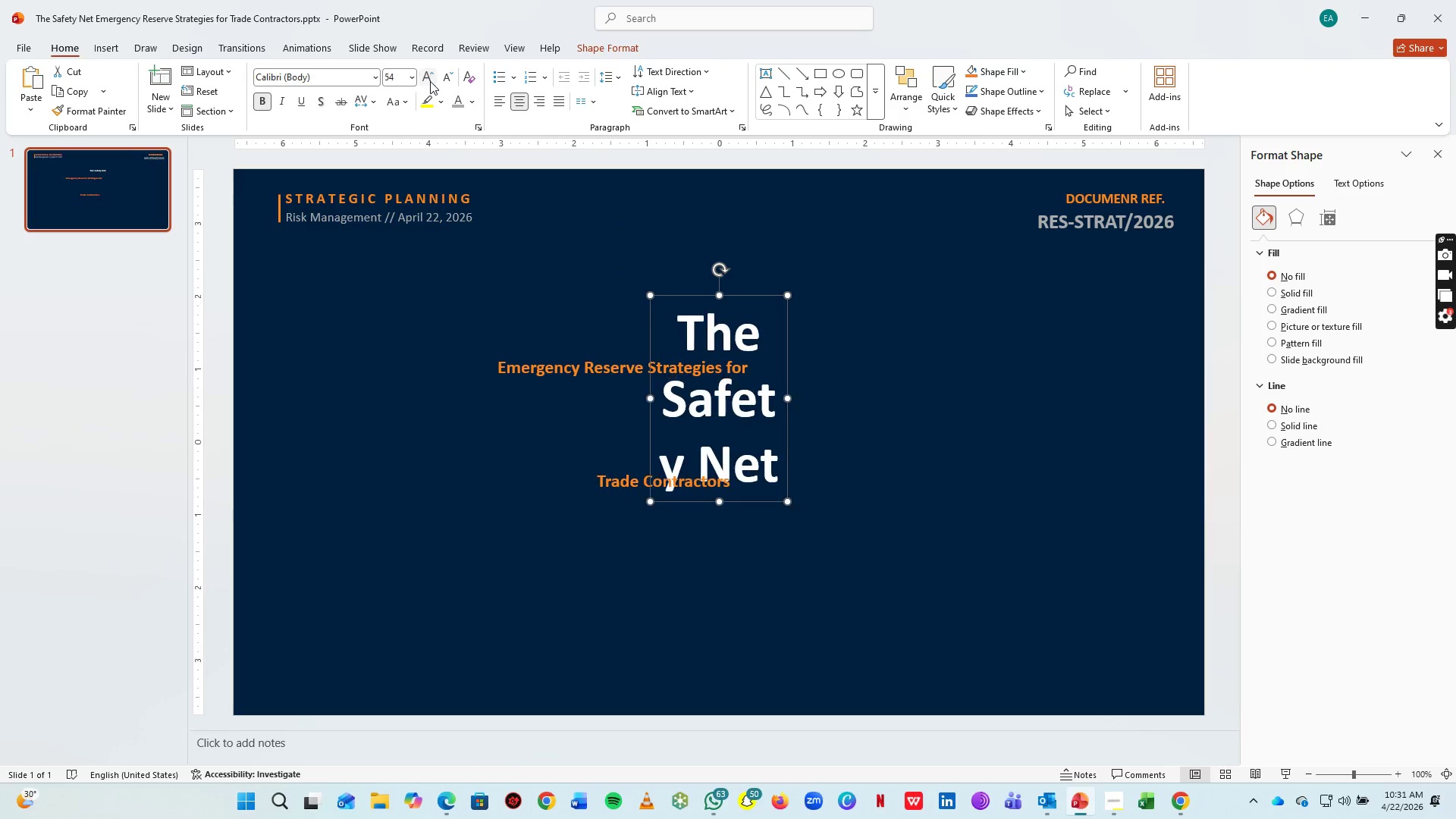 
triple_click([430, 81])
 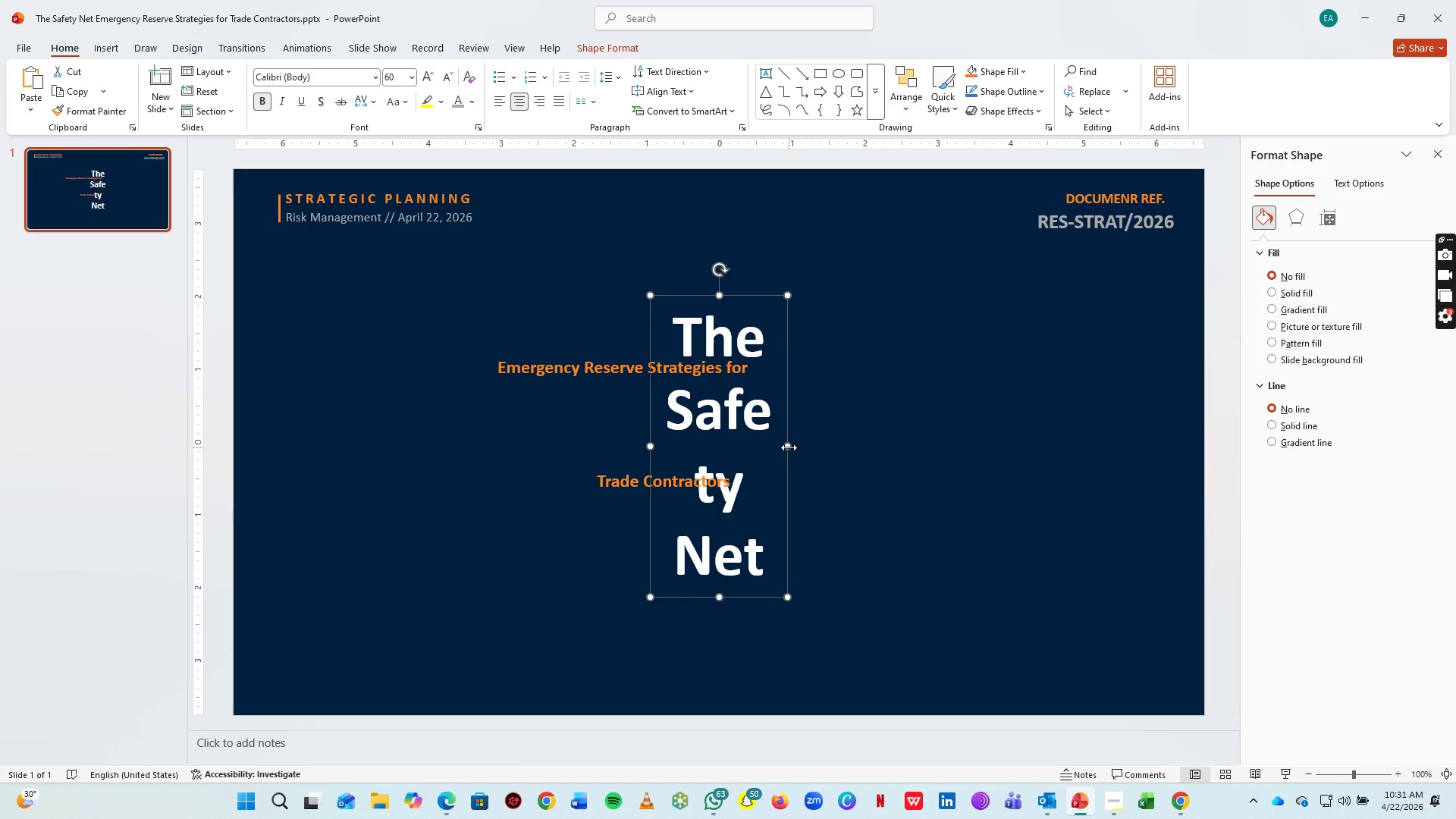 
left_click_drag(start_coordinate=[789, 447], to_coordinate=[1122, 450])
 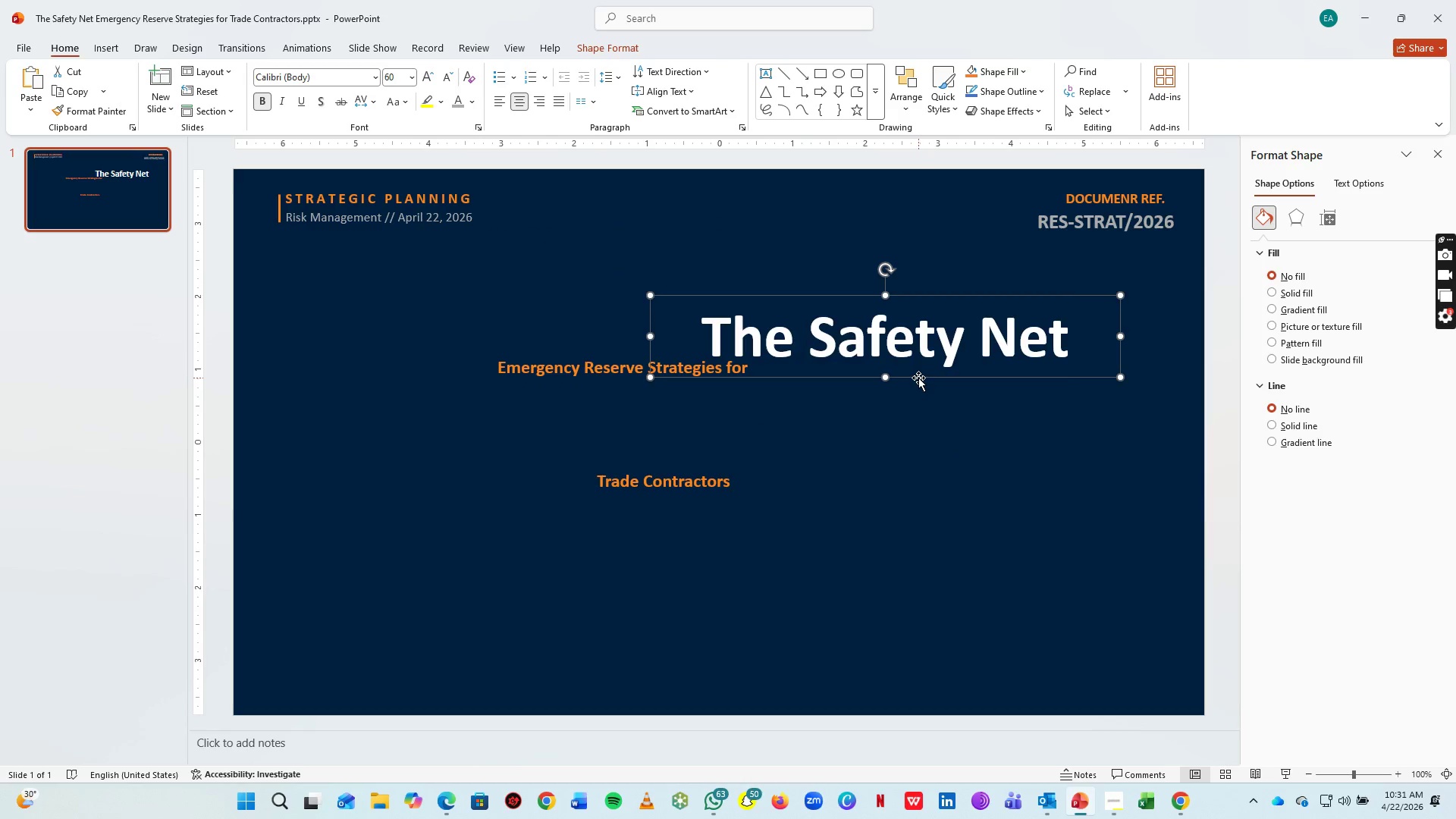 
left_click_drag(start_coordinate=[918, 378], to_coordinate=[759, 377])
 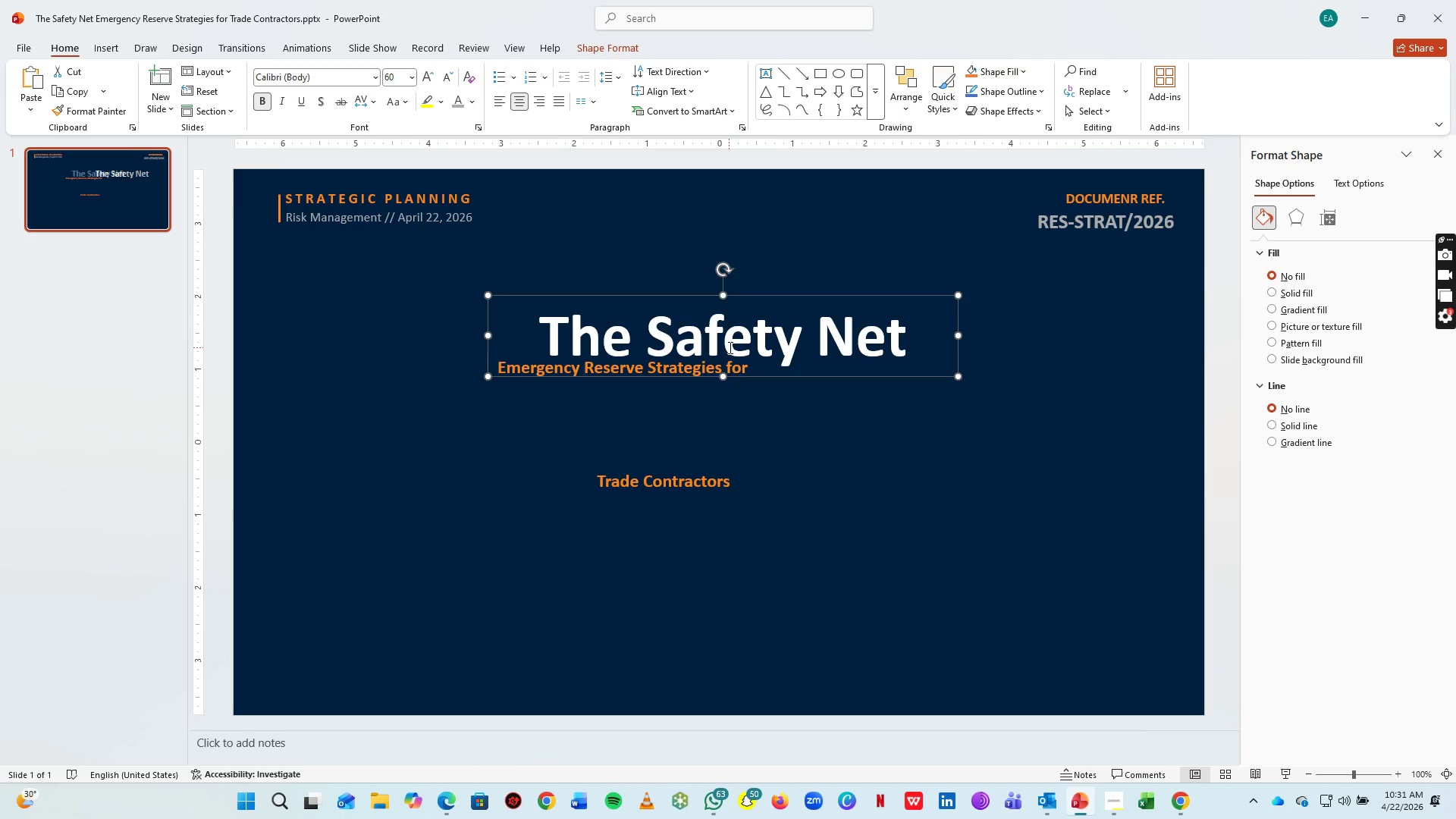 
left_click([729, 347])
 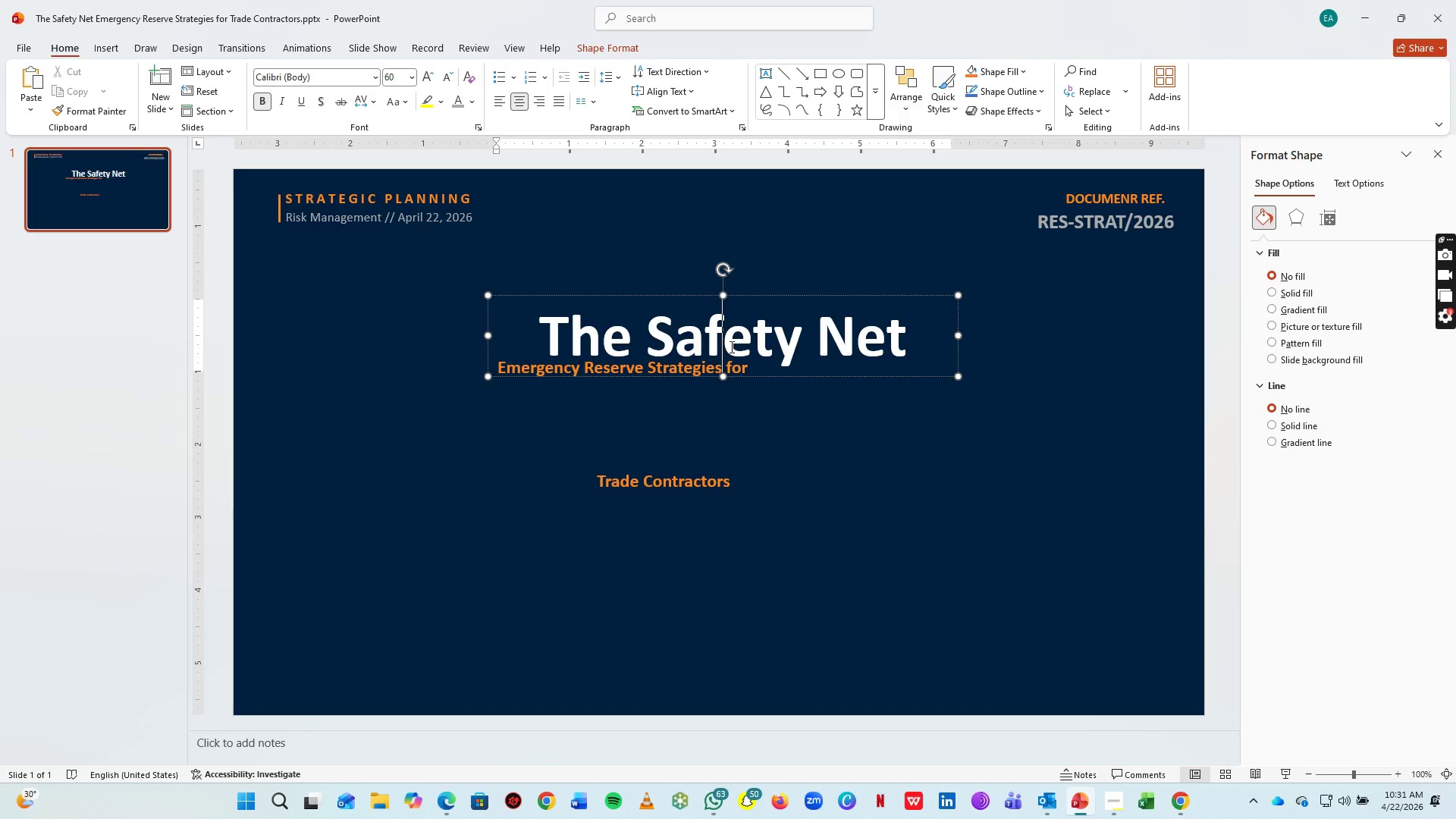 
hold_key(key=ControlLeft, duration=0.66)
 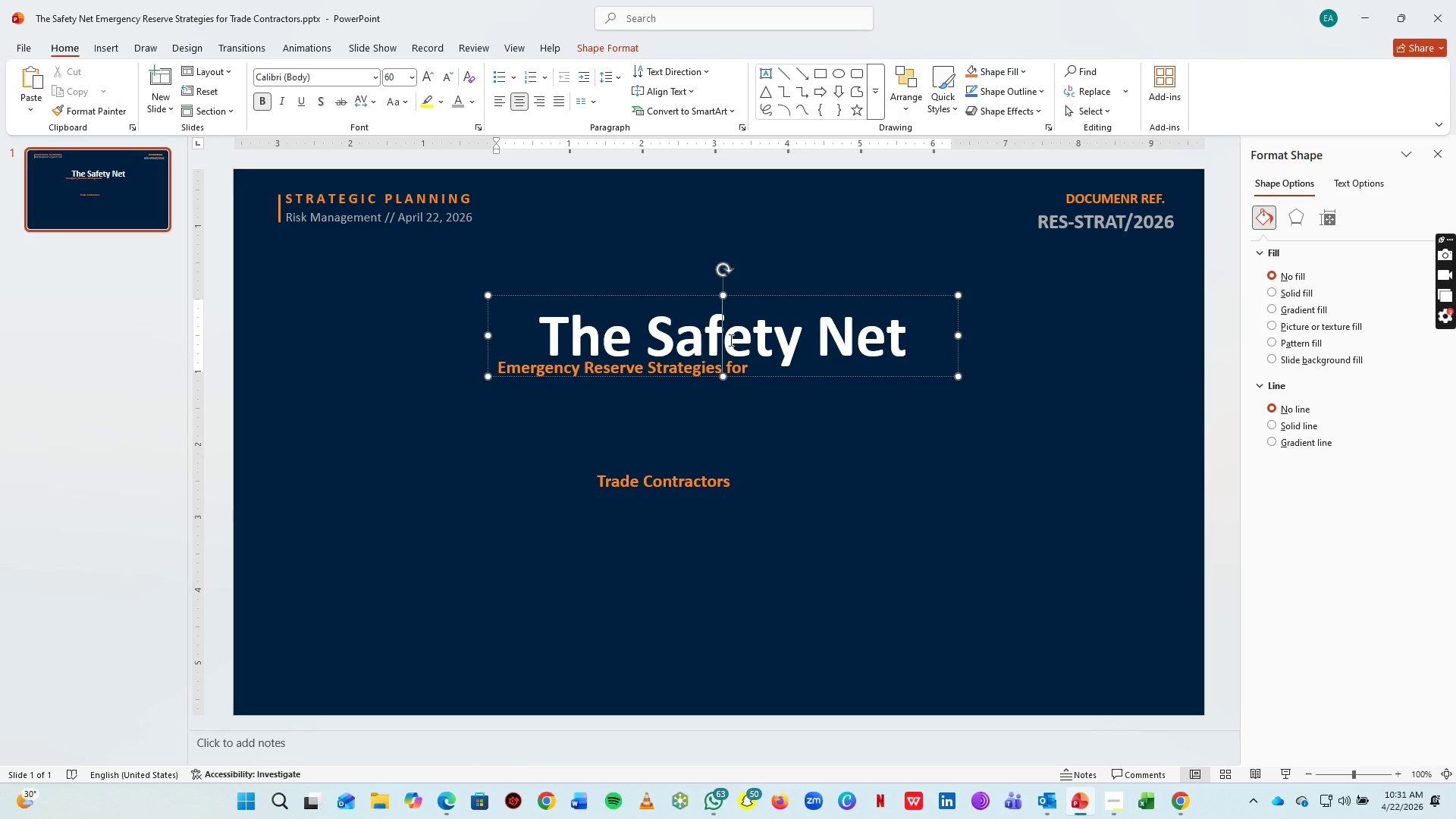 
key(Control+Shift+ShiftLeft)
 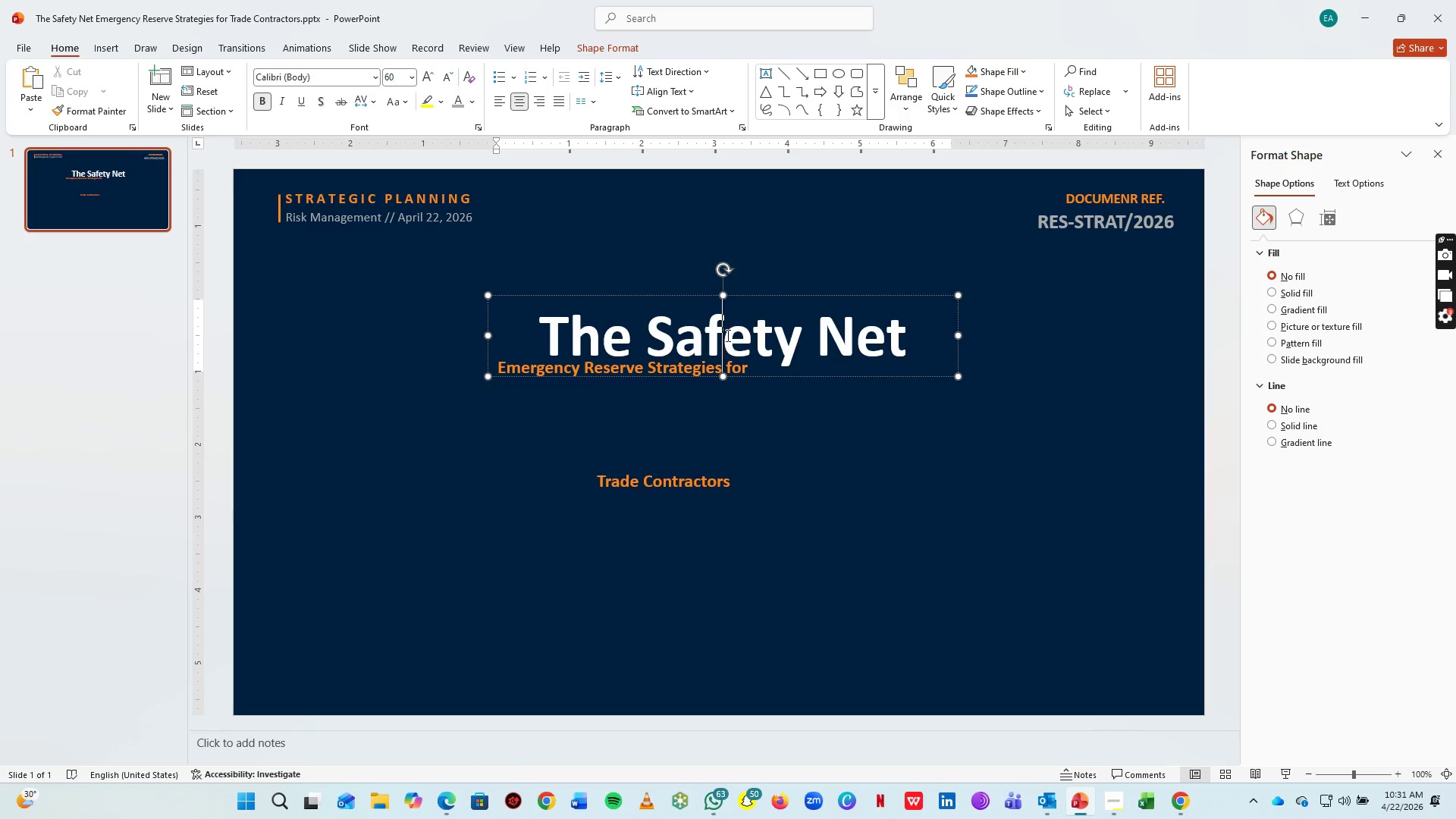 
key(Shift+F3)
 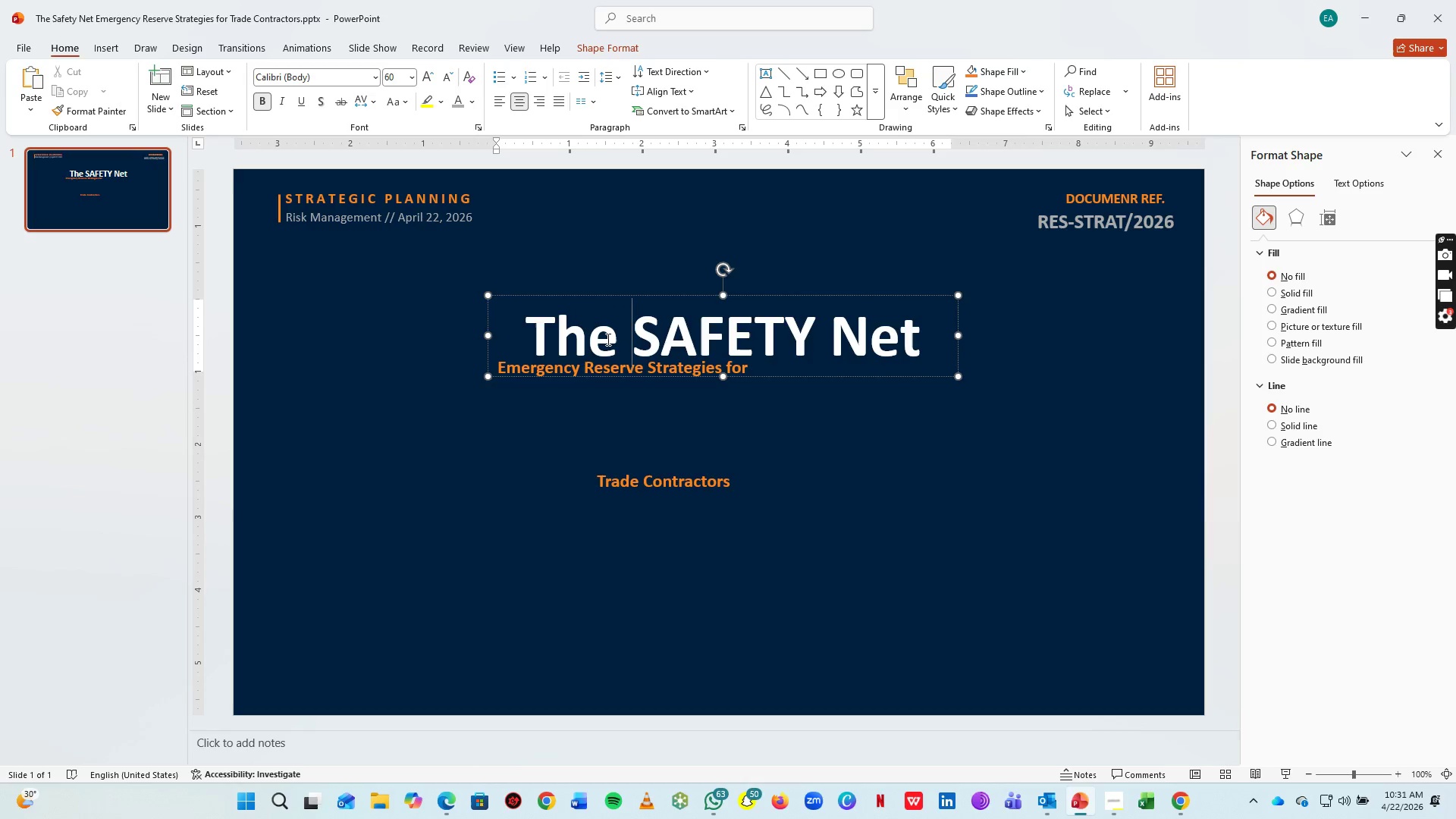 
left_click([597, 343])
 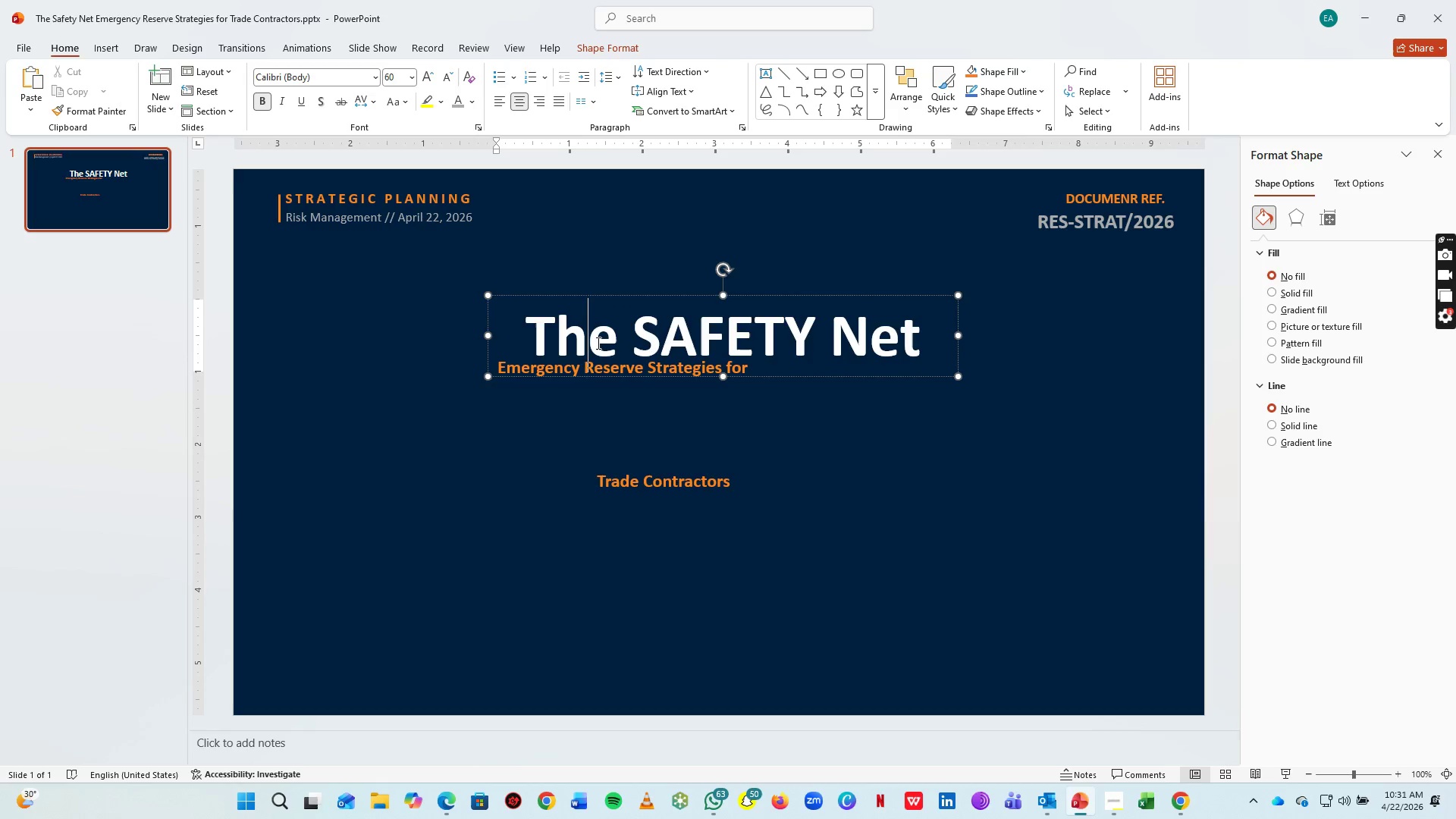 
key(Shift+F3)
 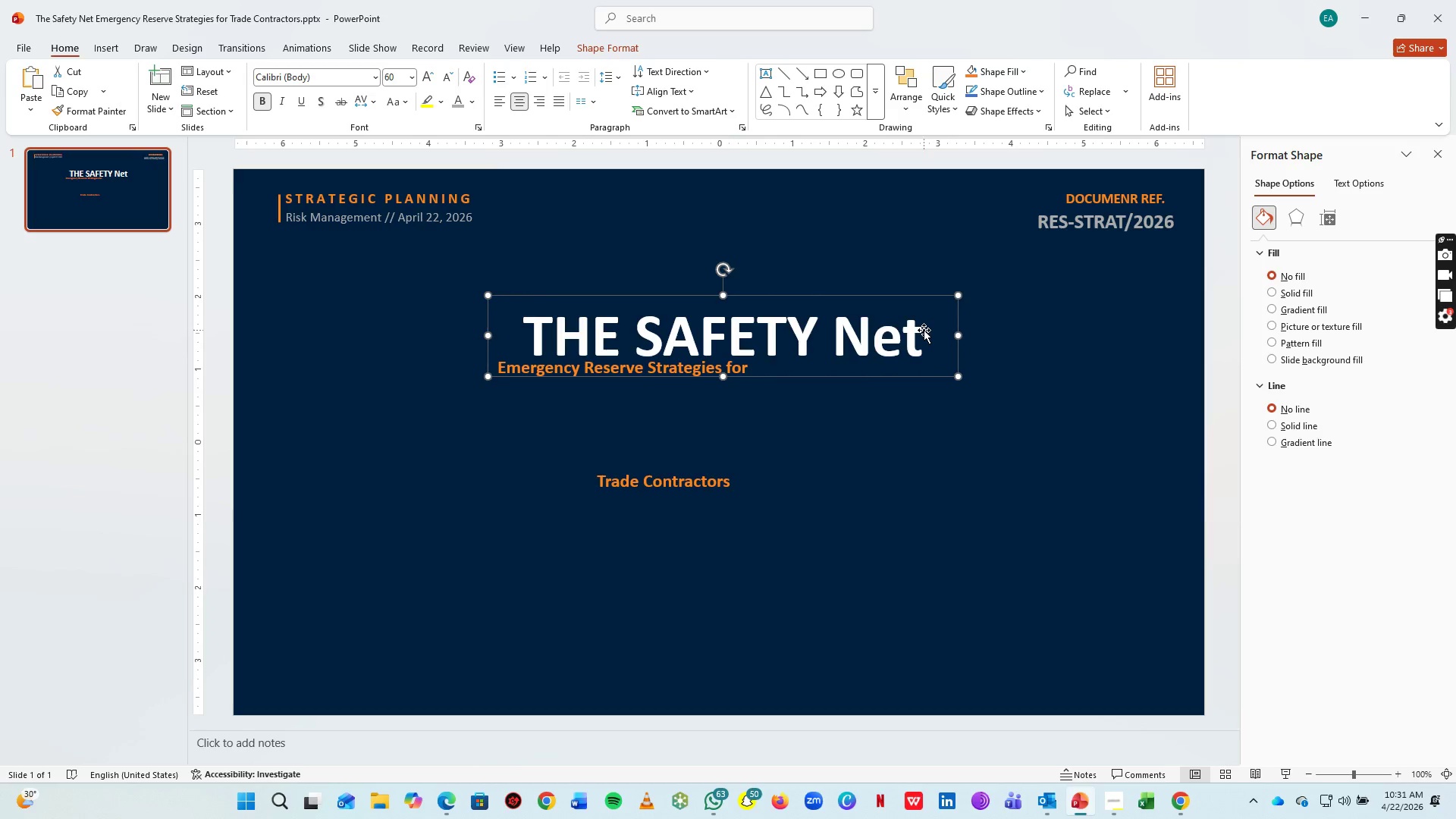 
double_click([880, 331])
 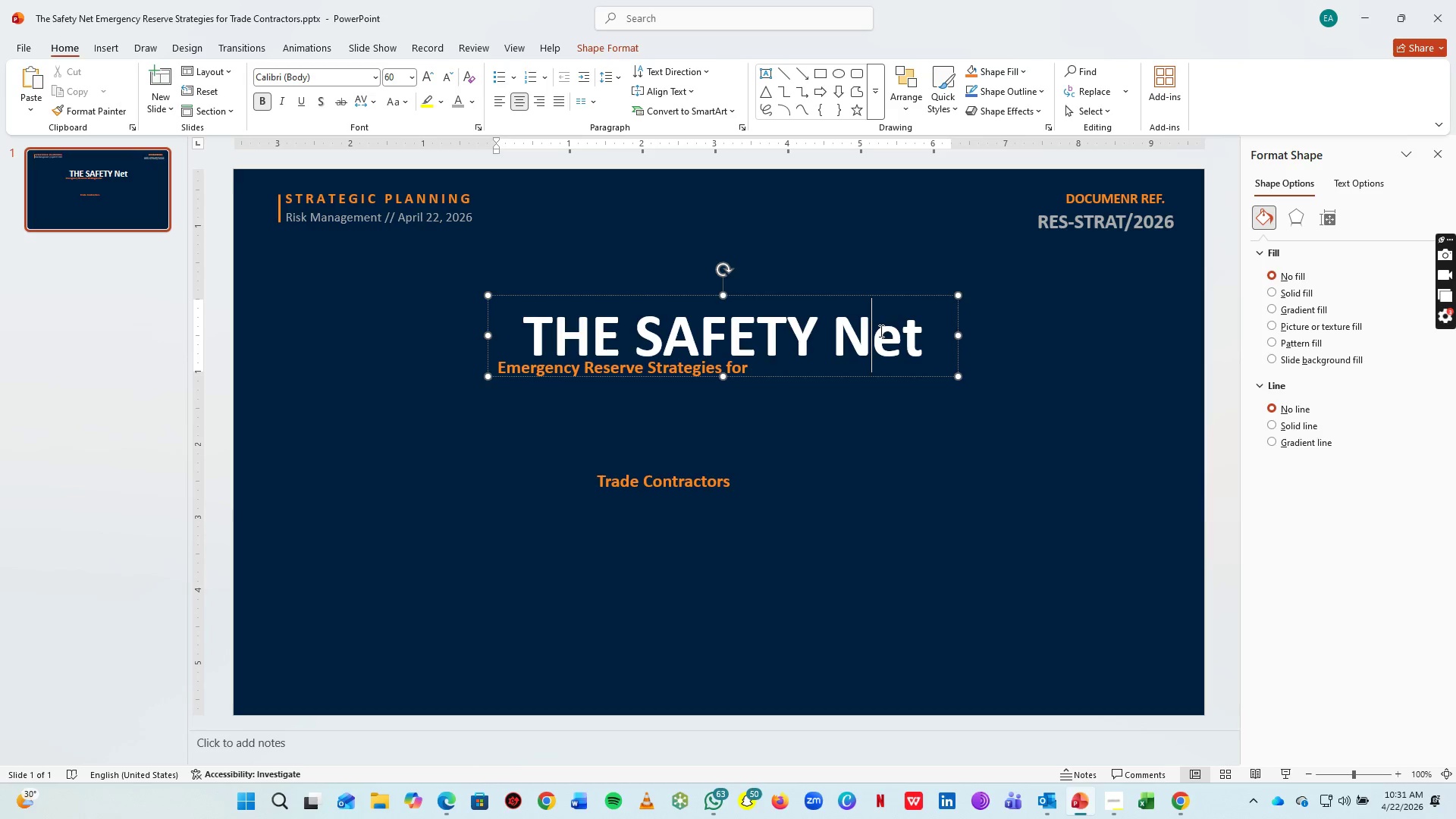 
key(Shift+F3)
 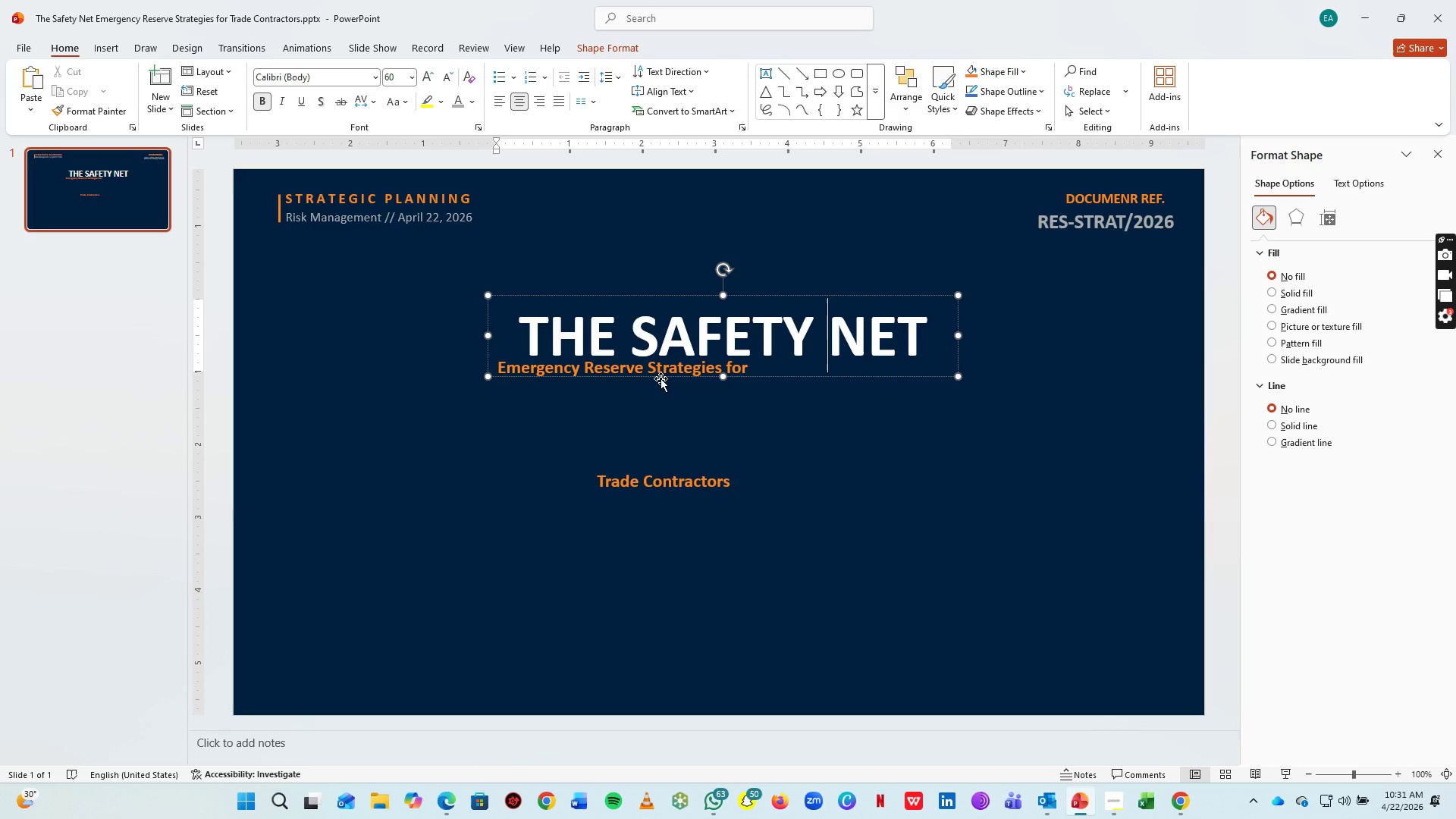 
left_click([661, 373])
 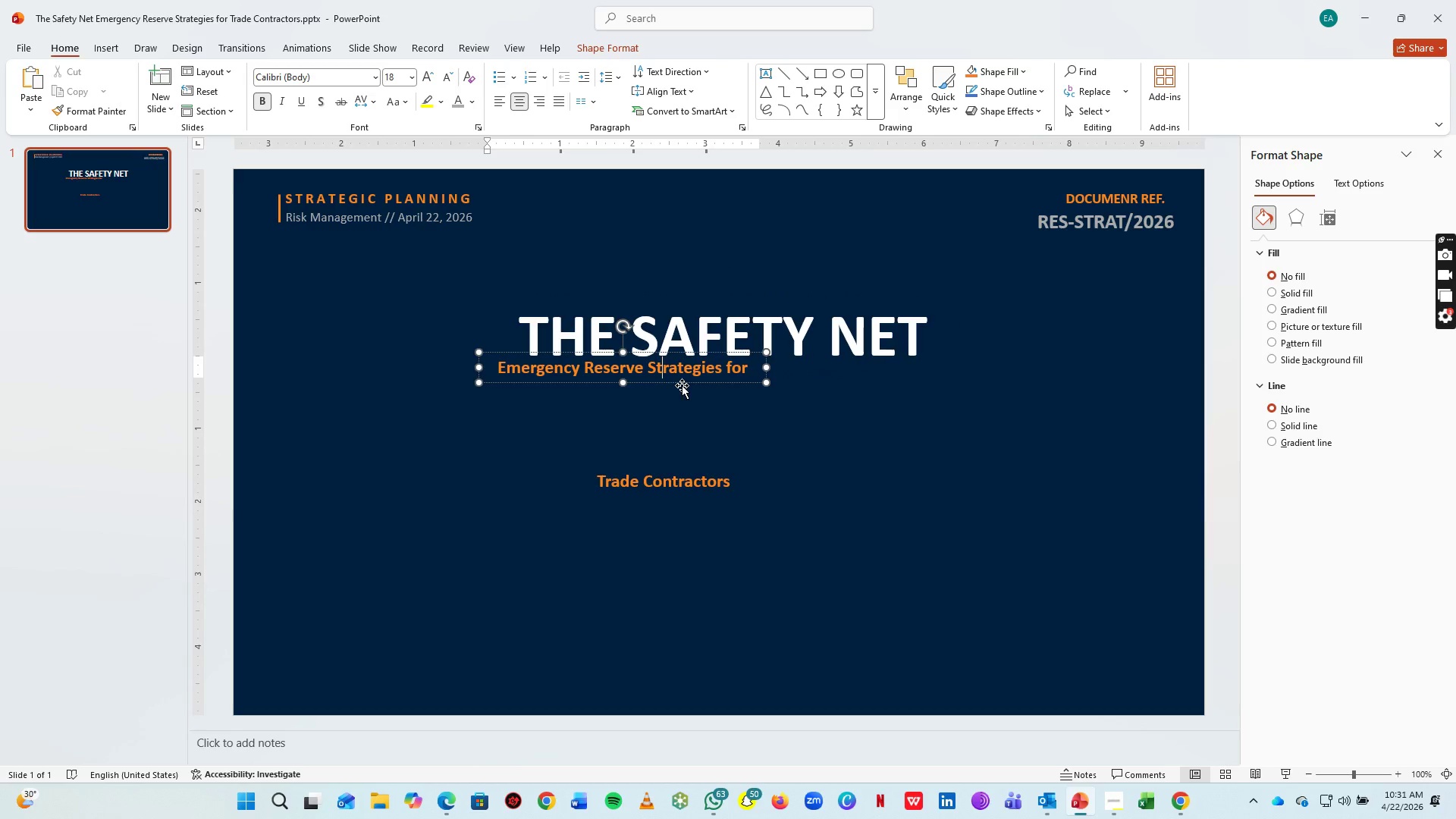 
left_click_drag(start_coordinate=[682, 385], to_coordinate=[809, 612])
 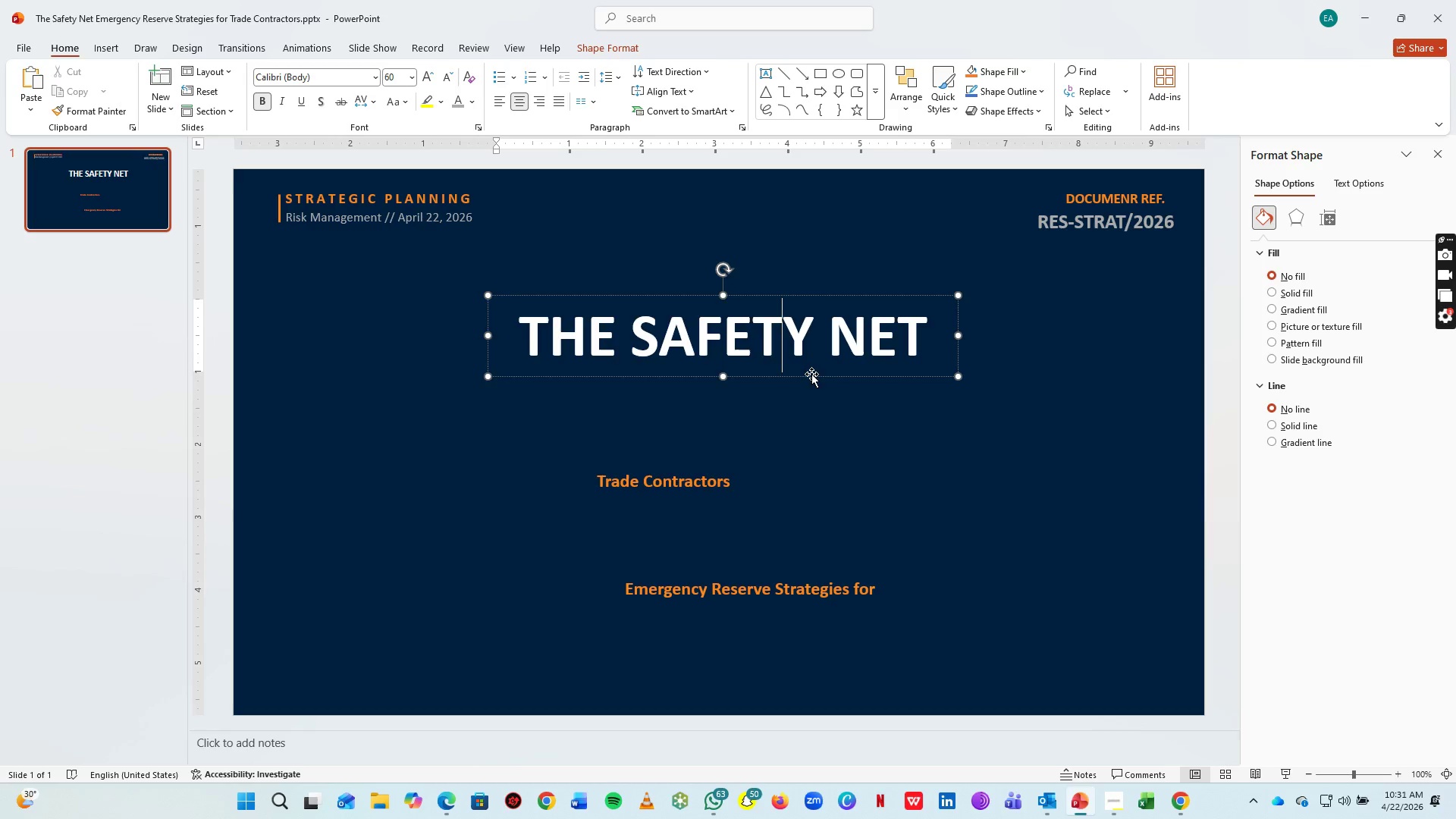 
left_click([813, 379])
 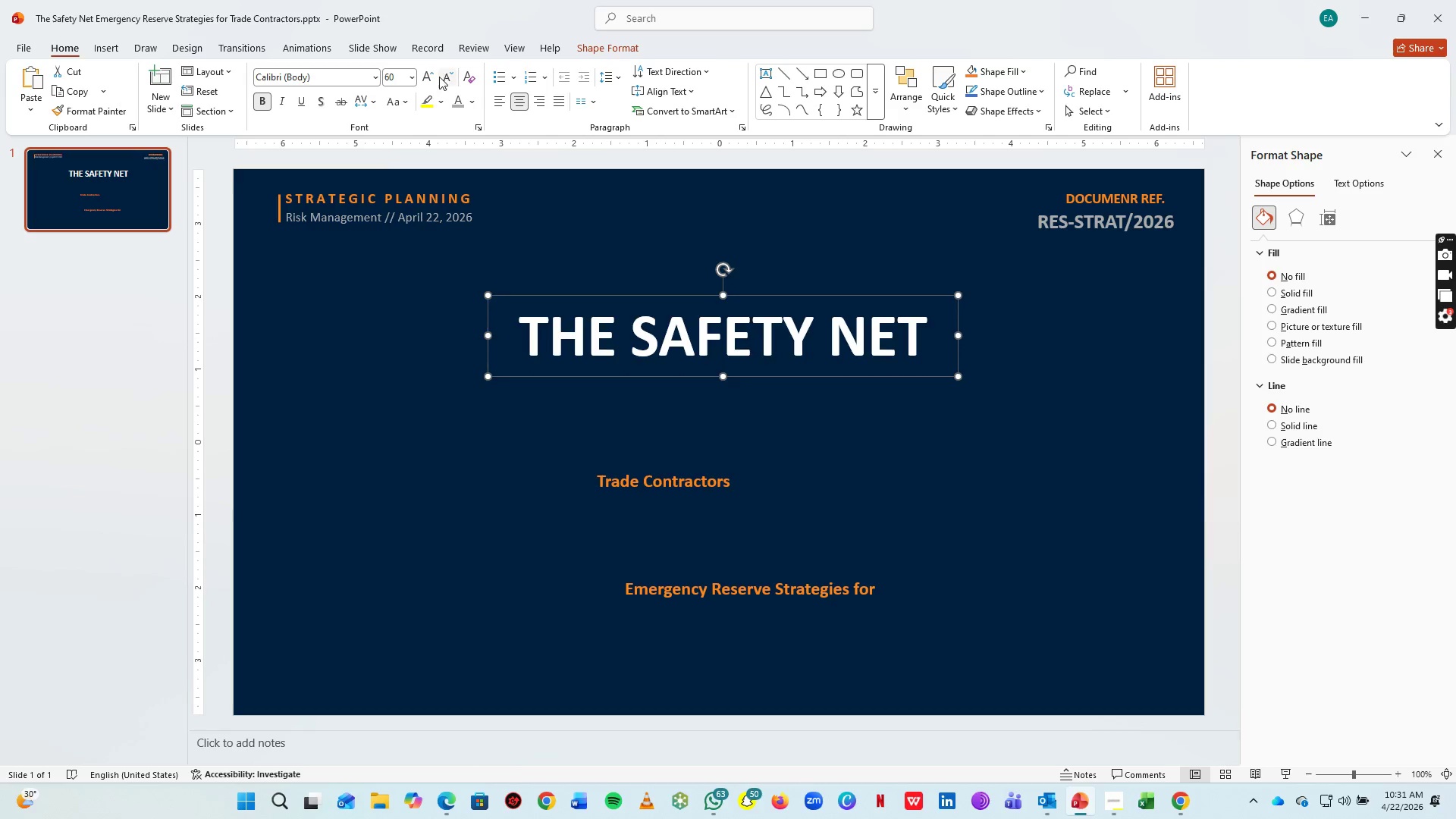 
double_click([433, 77])
 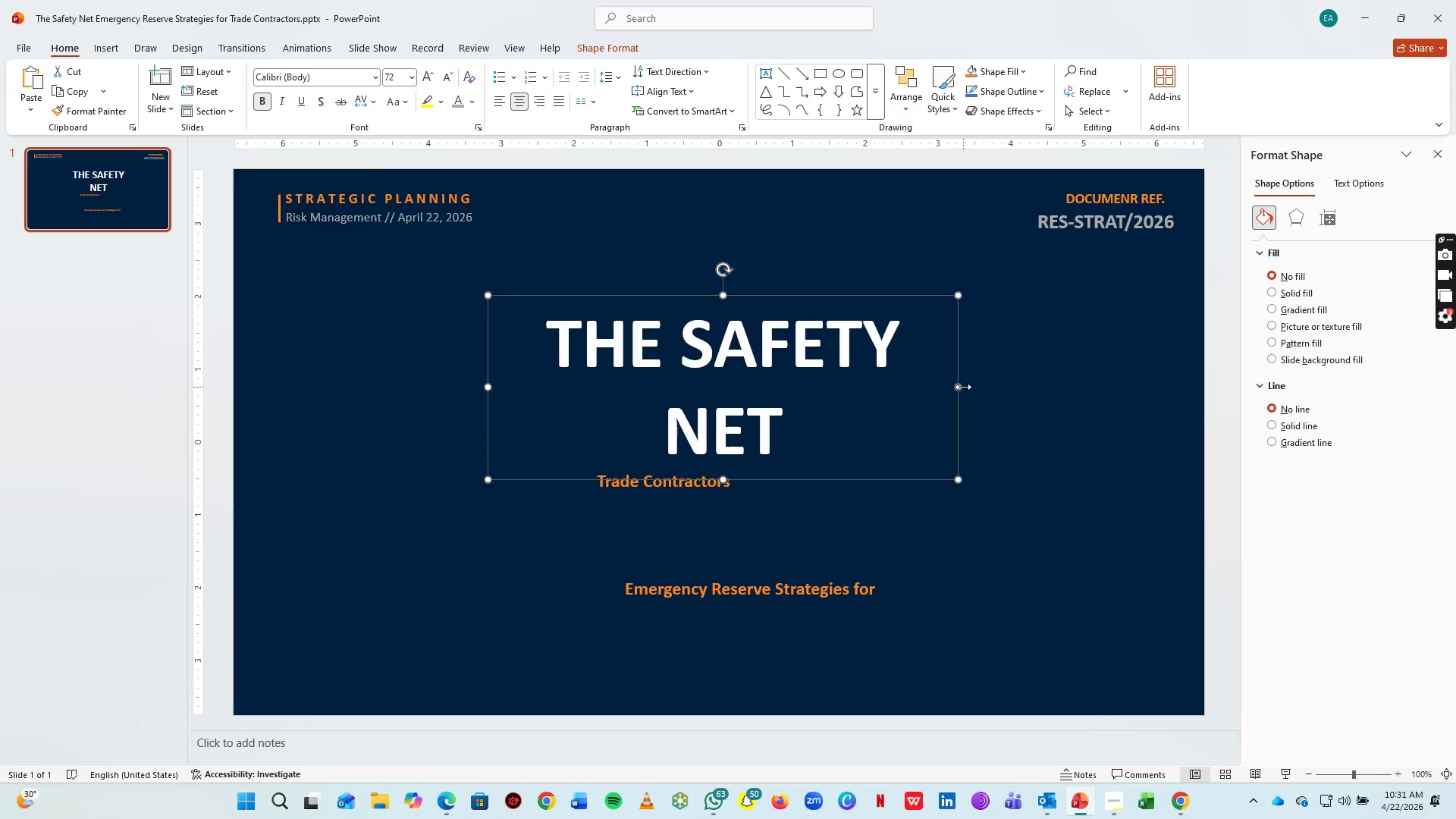 
left_click_drag(start_coordinate=[963, 387], to_coordinate=[1097, 390])
 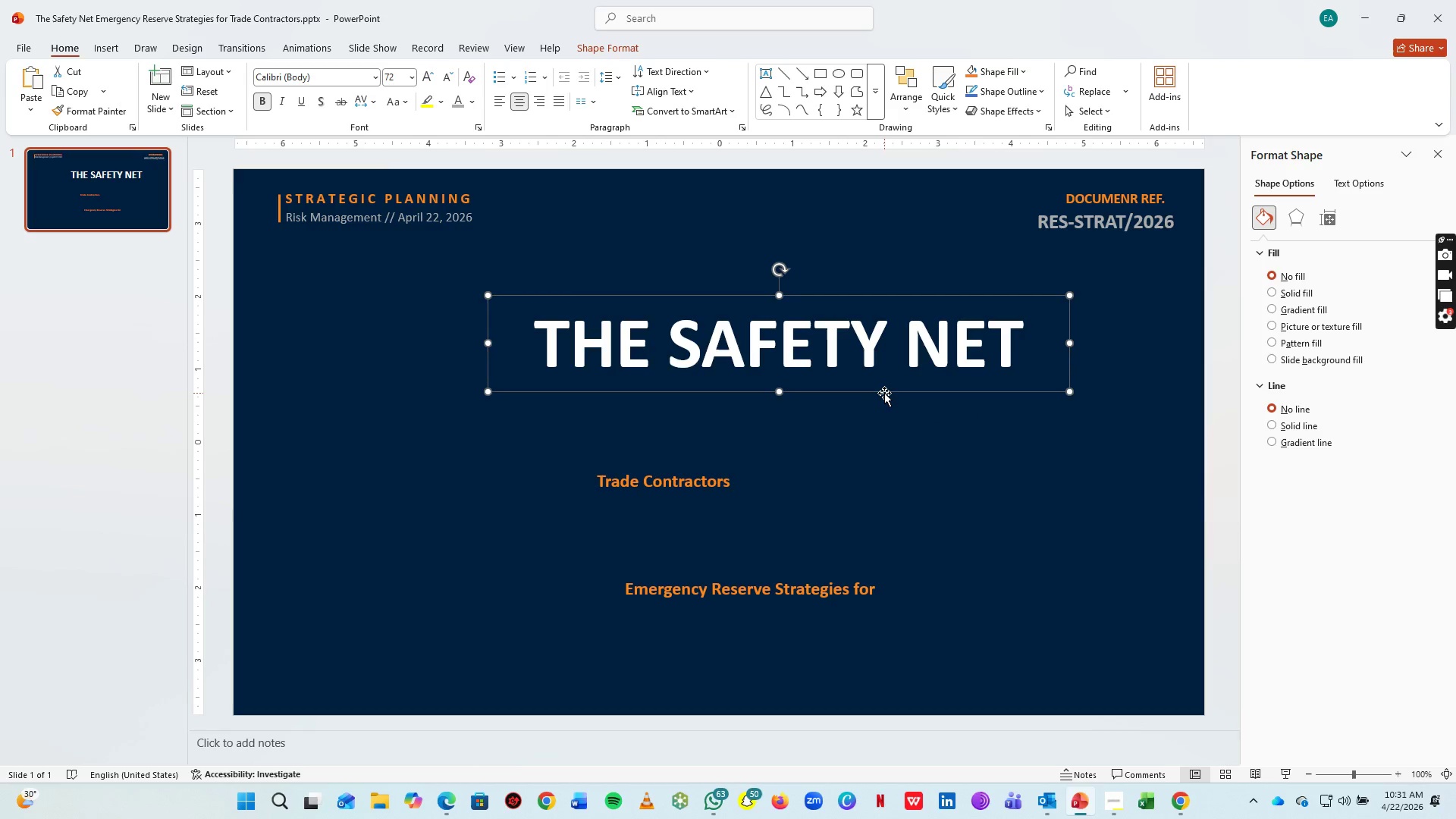 
left_click_drag(start_coordinate=[883, 392], to_coordinate=[821, 369])
 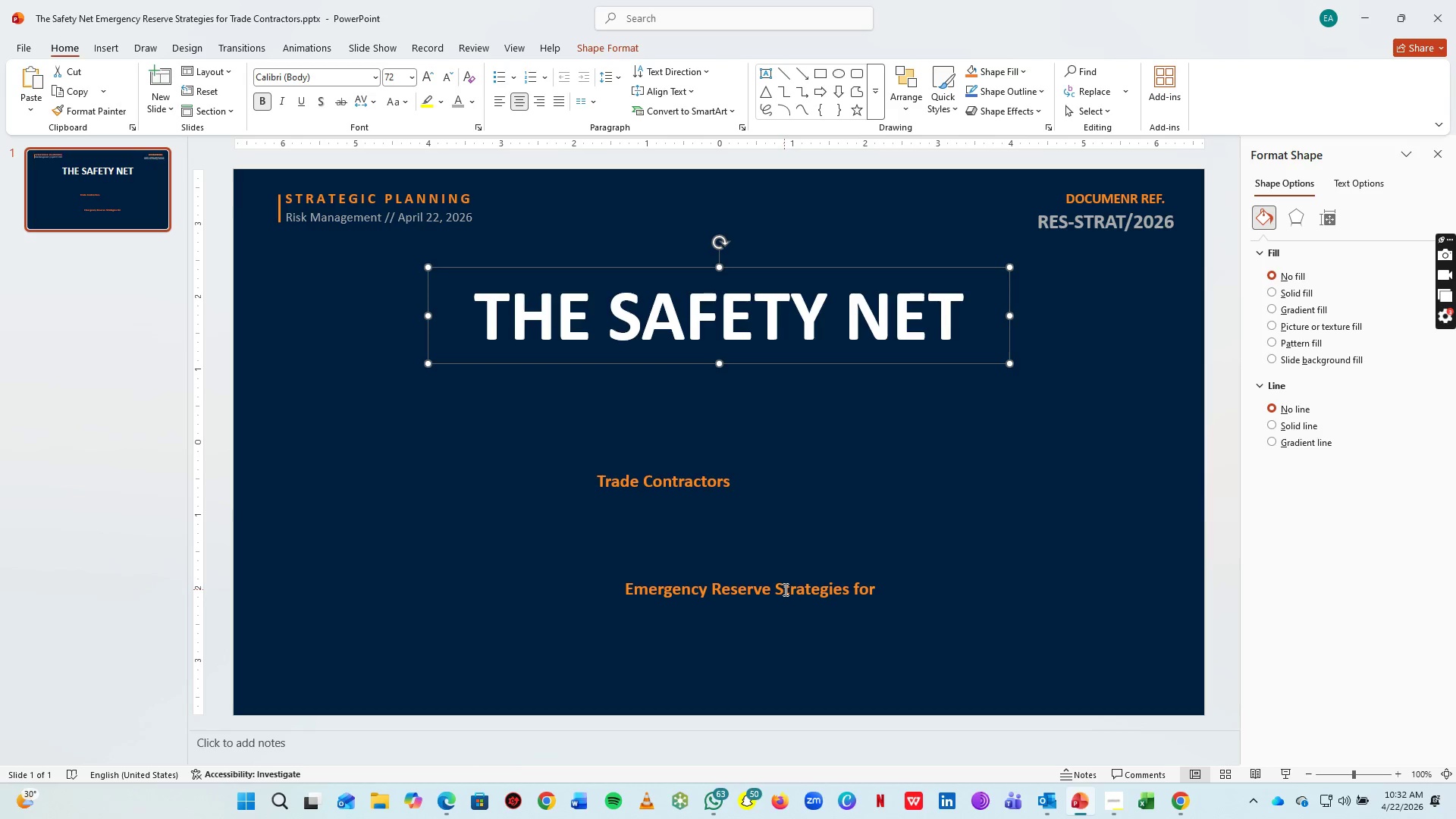 
left_click([784, 589])
 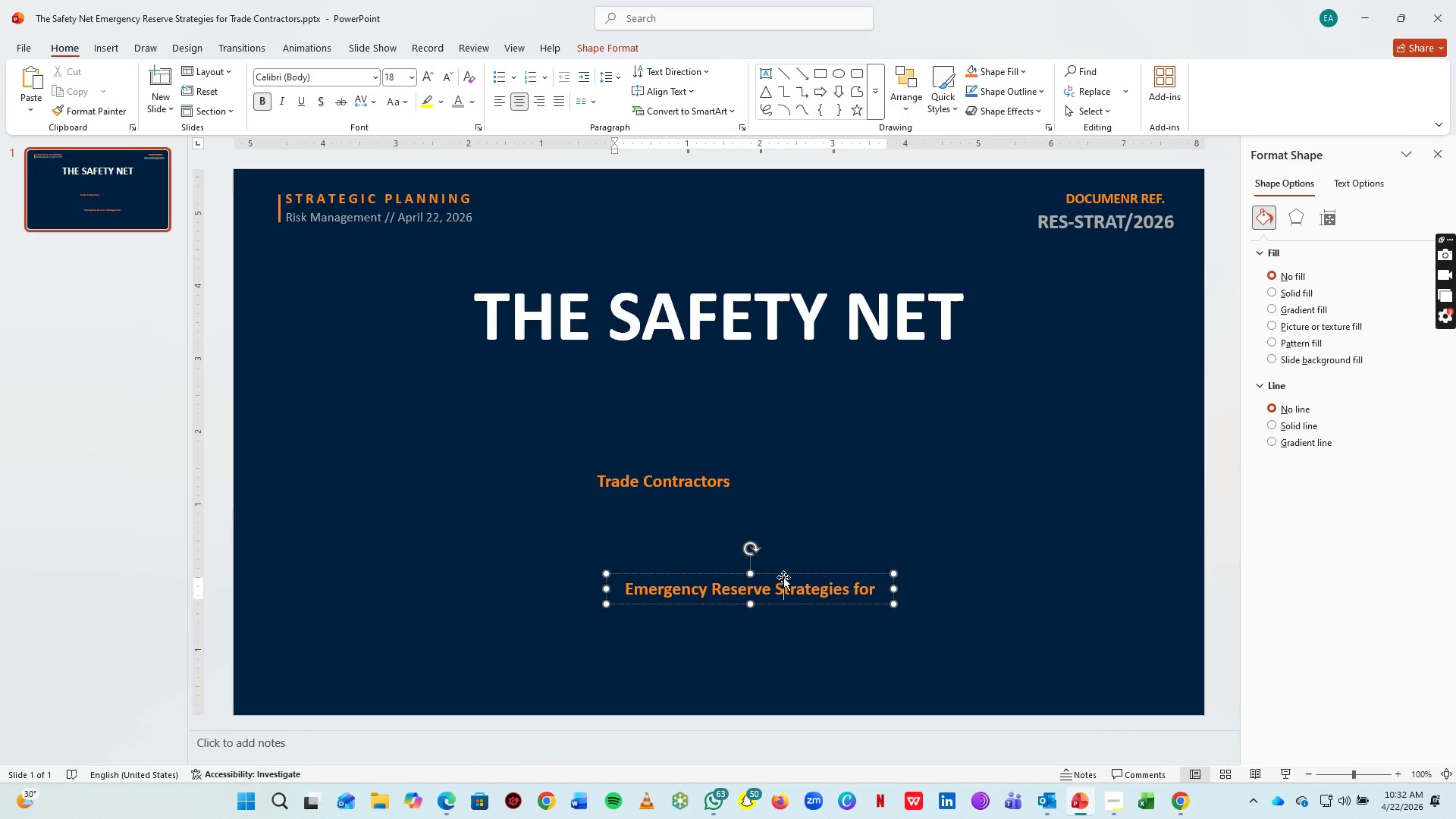 
hold_key(key=ControlLeft, duration=0.41)
 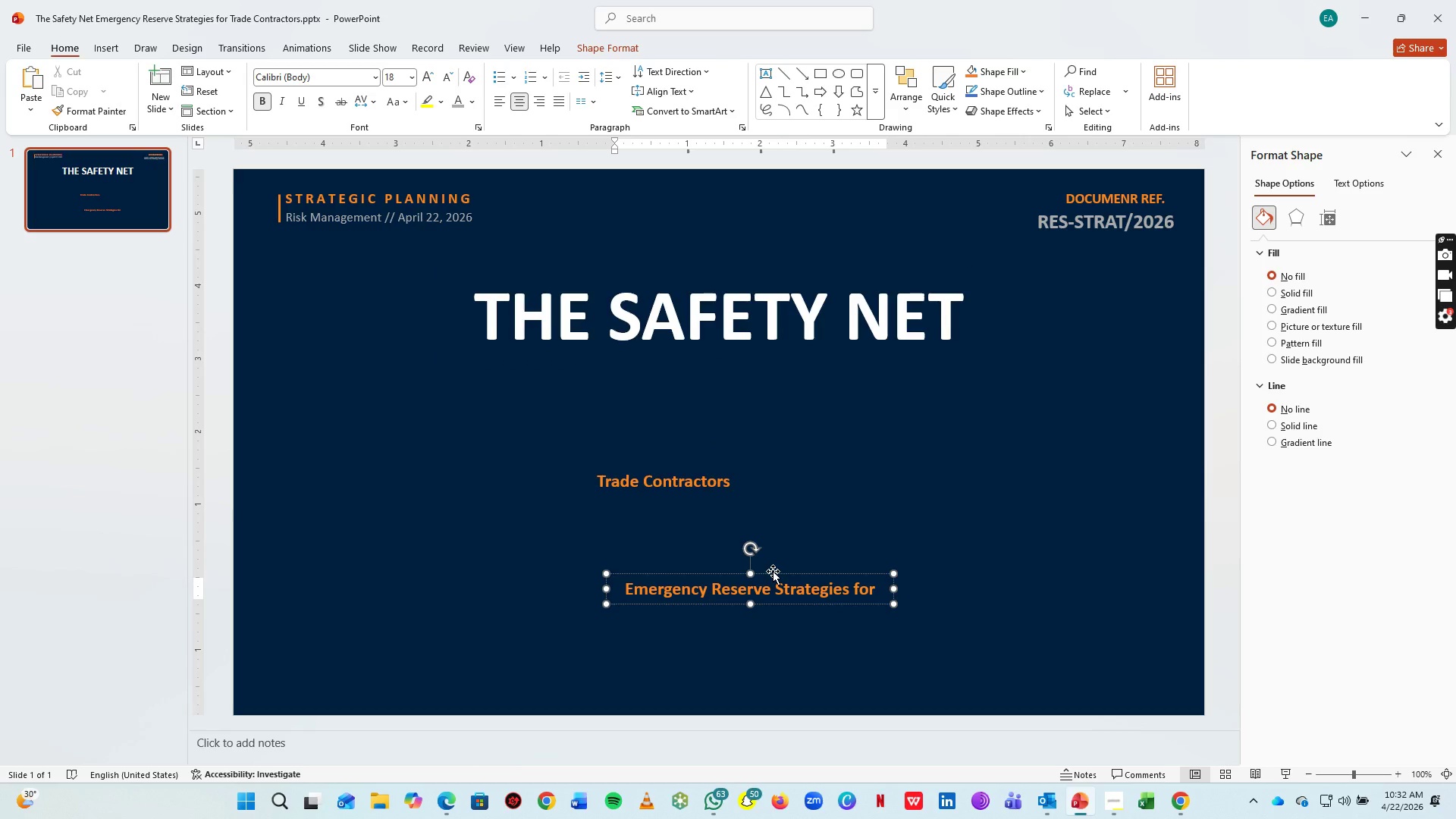 
key(Control+Shift+ShiftLeft)
 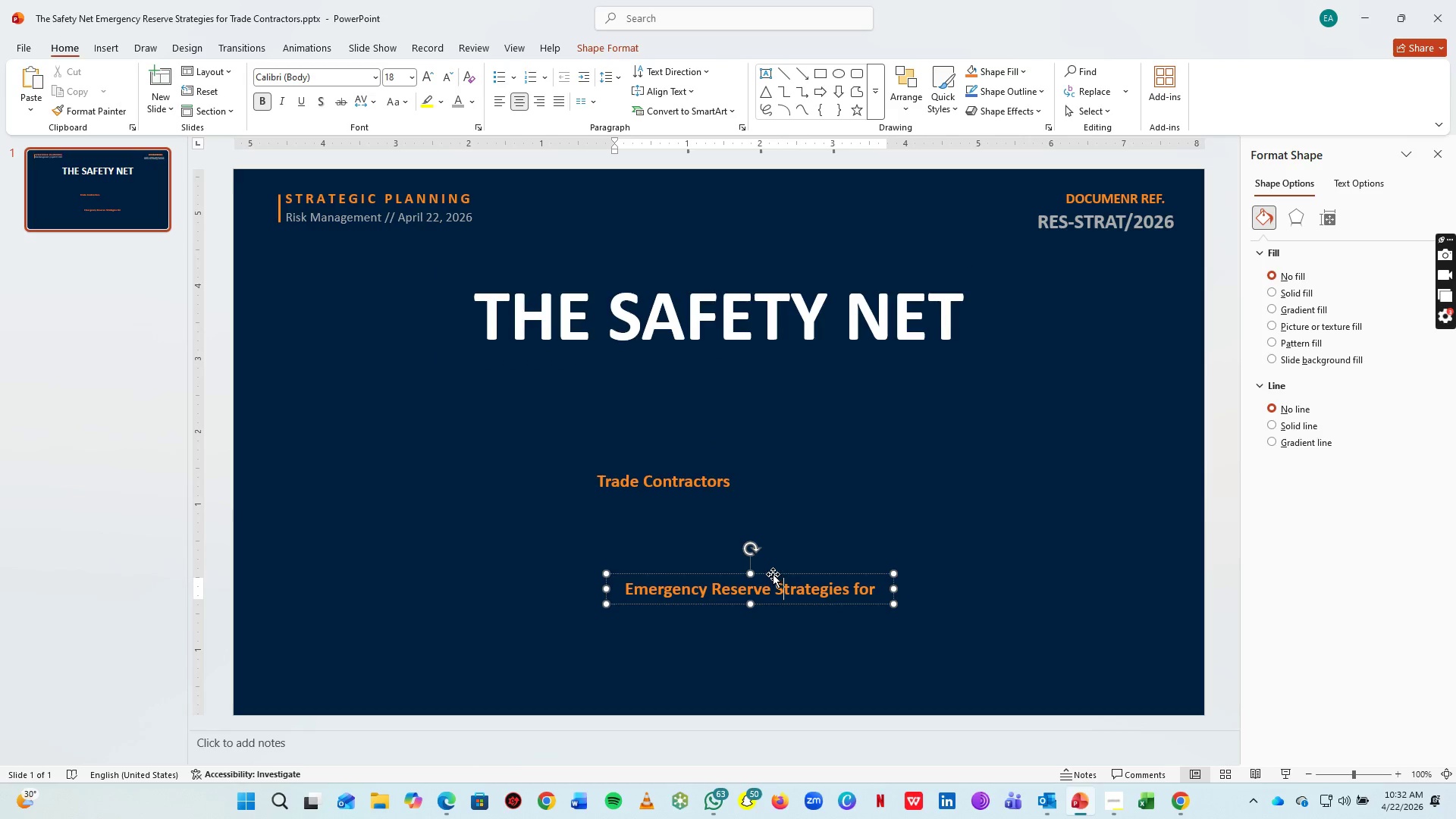 
key(Shift+F3)
 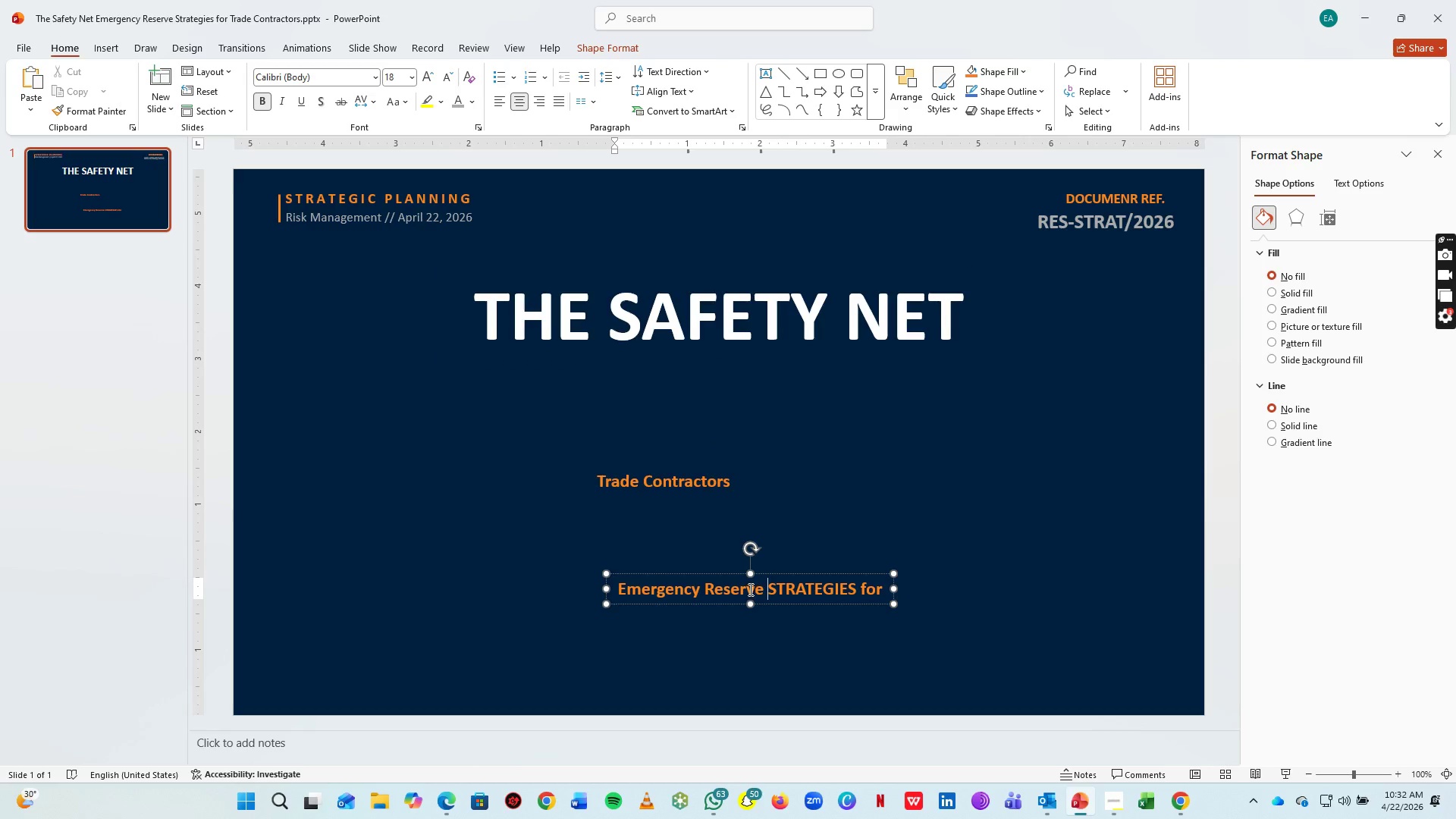 
key(Control+A)
 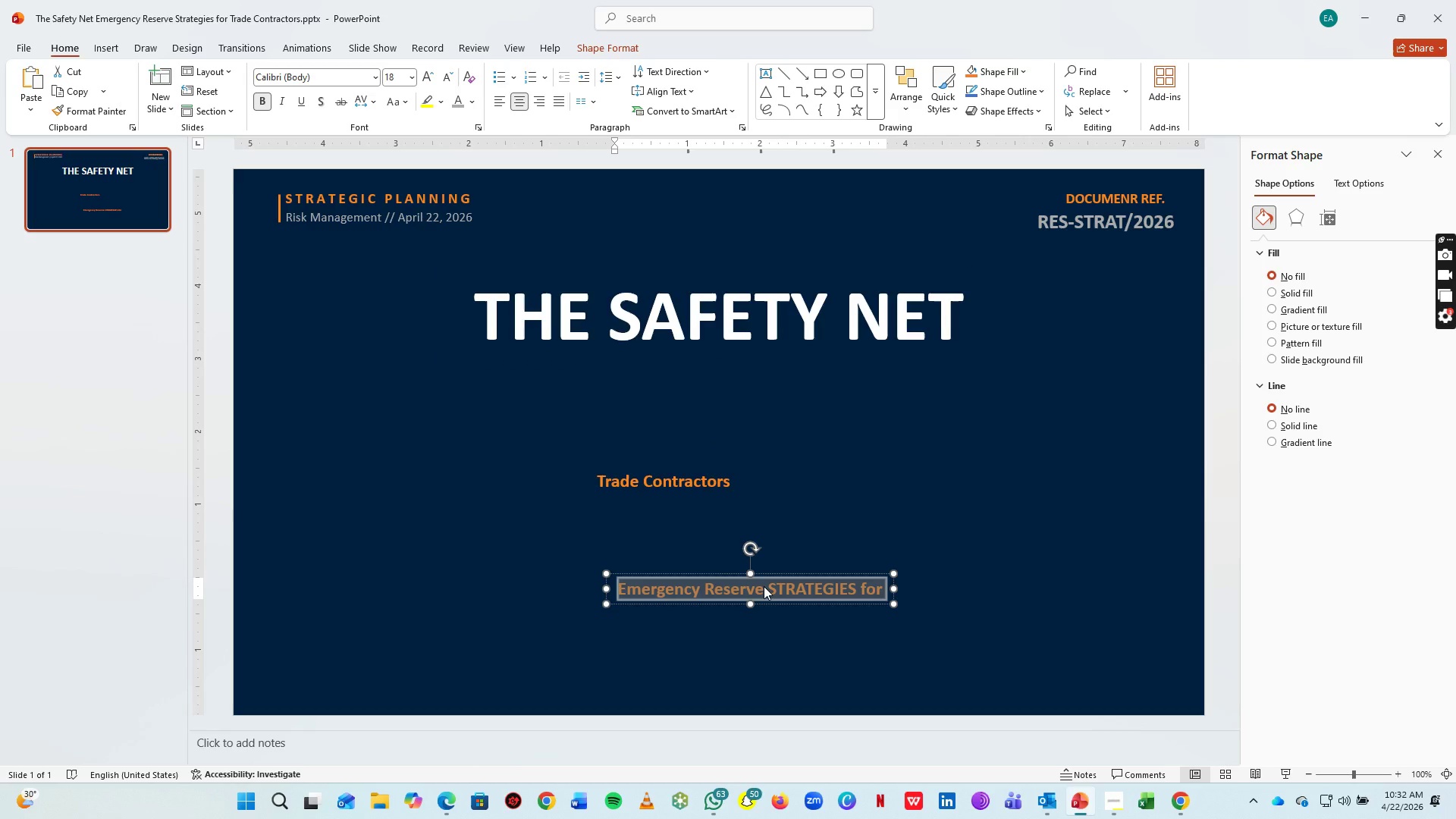 
key(Shift+F3)
 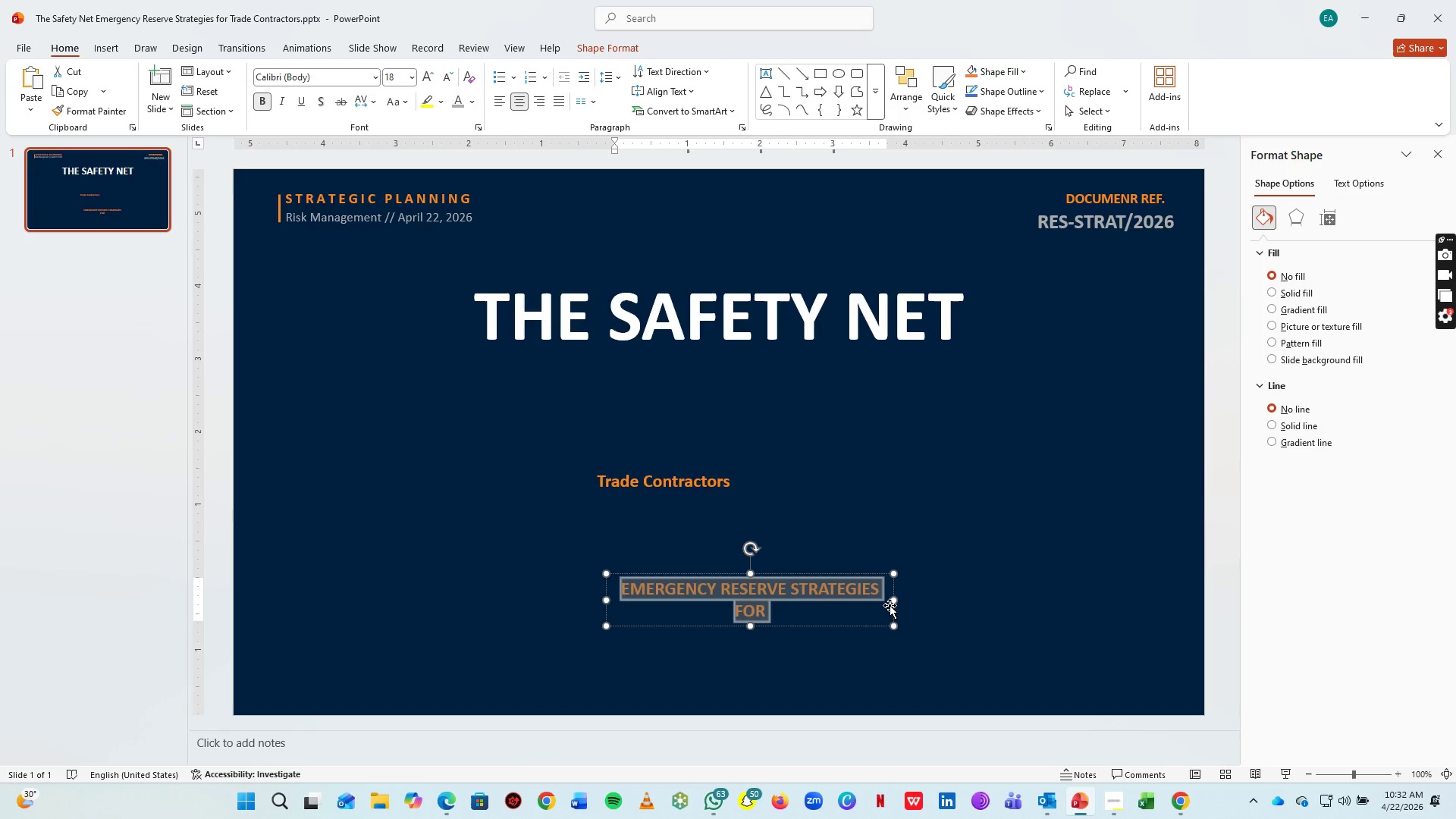 
left_click_drag(start_coordinate=[893, 602], to_coordinate=[1140, 614])
 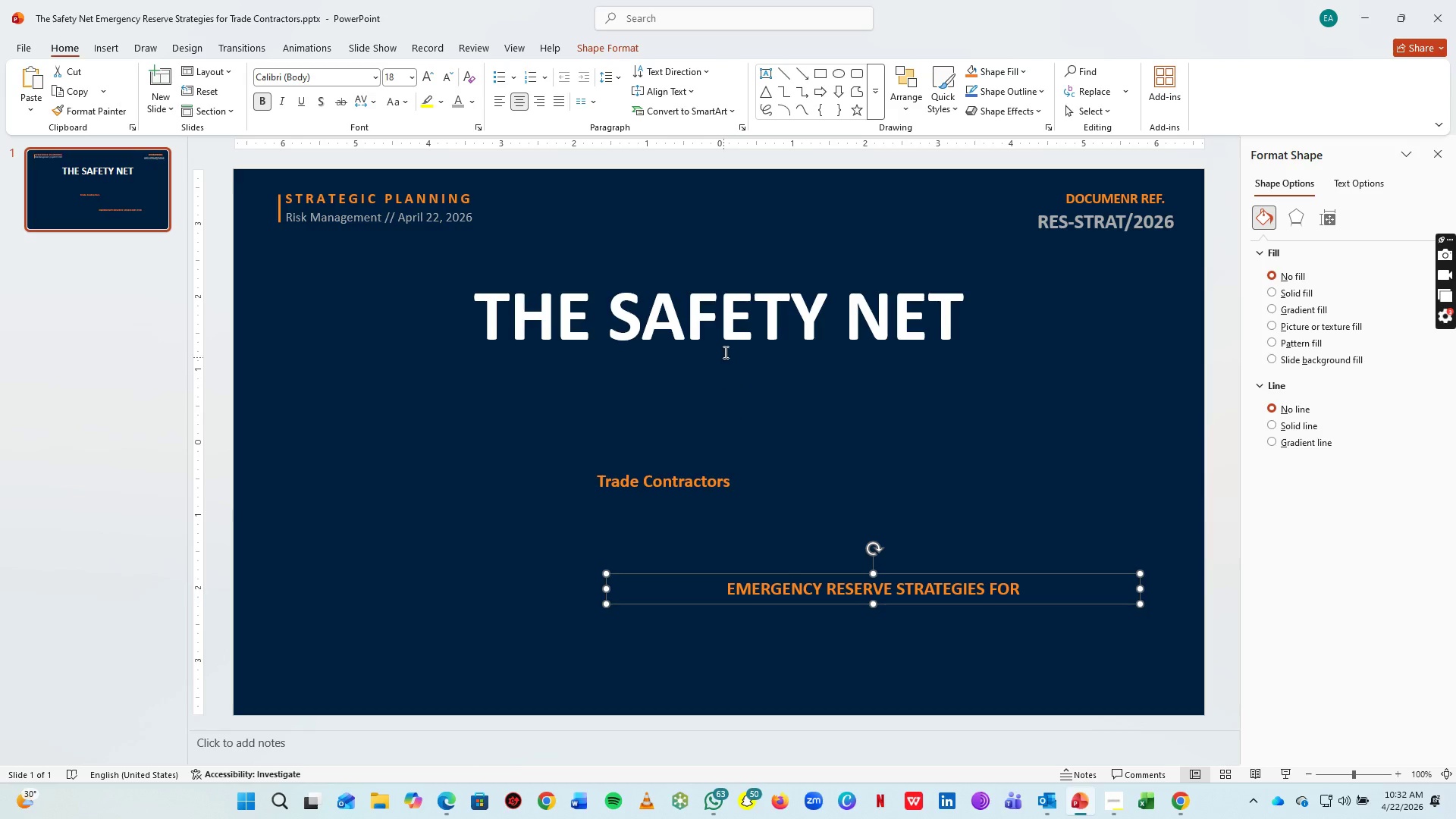 
left_click([733, 334])
 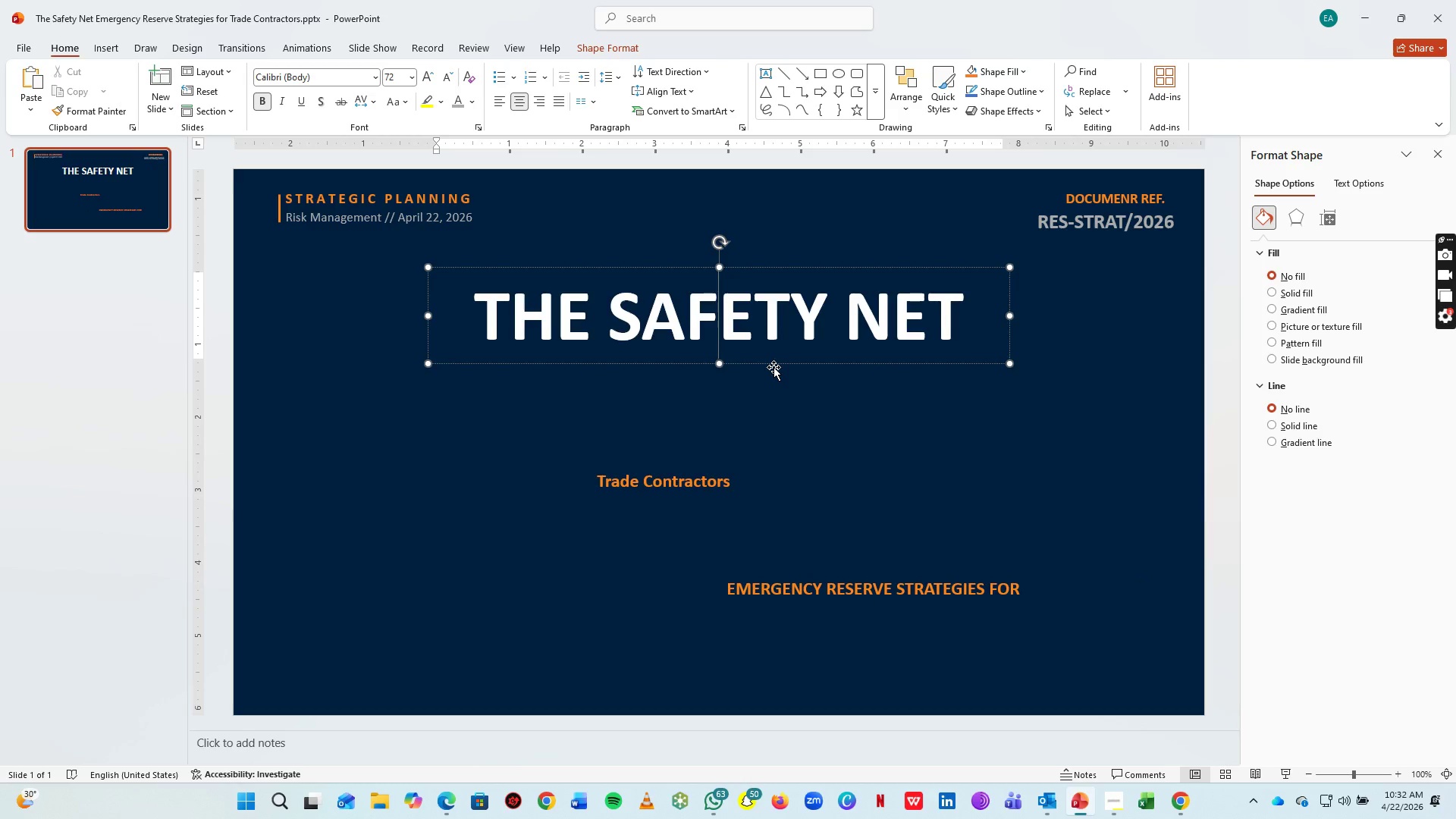 
left_click([774, 362])
 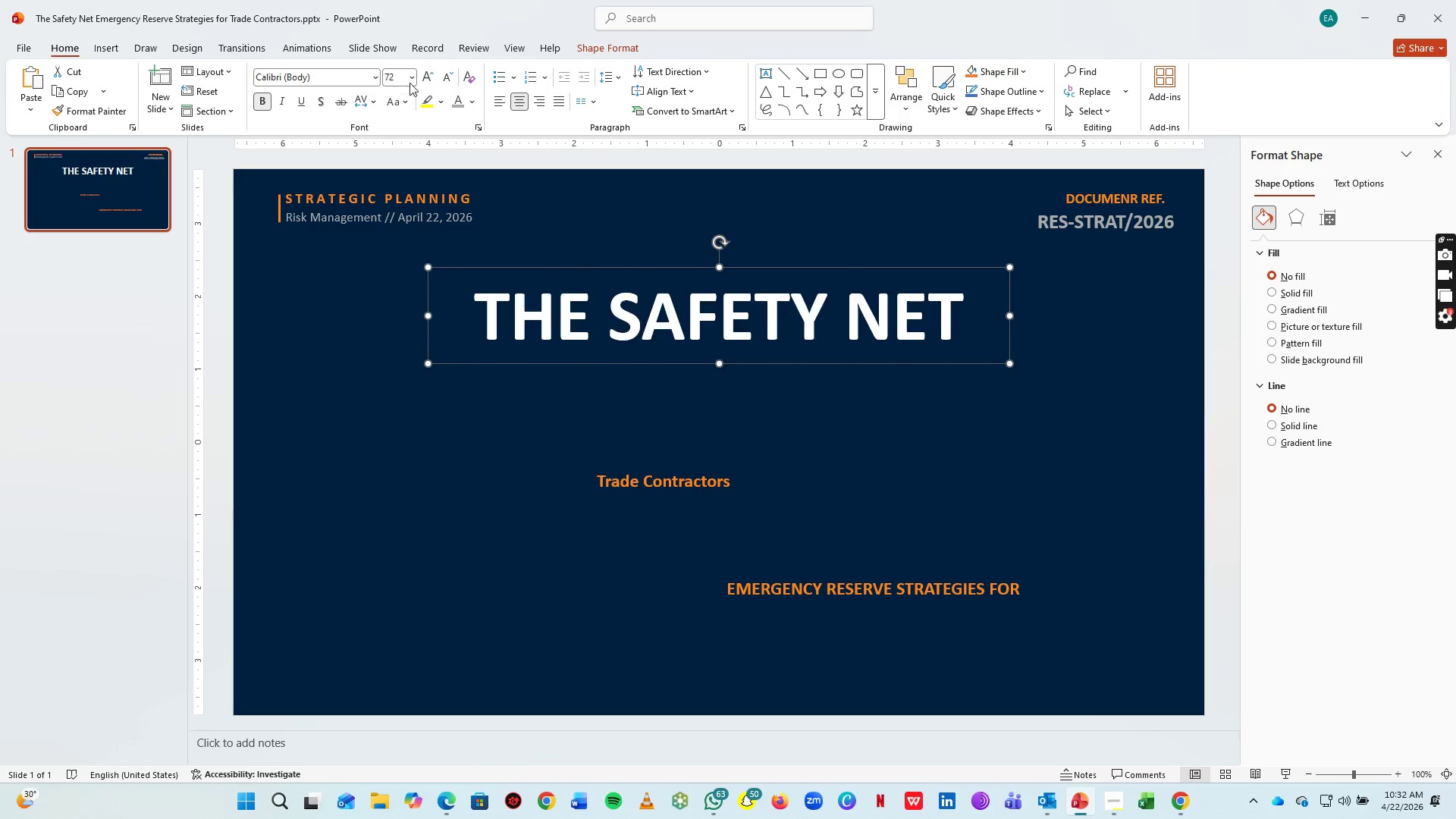 
left_click([433, 77])
 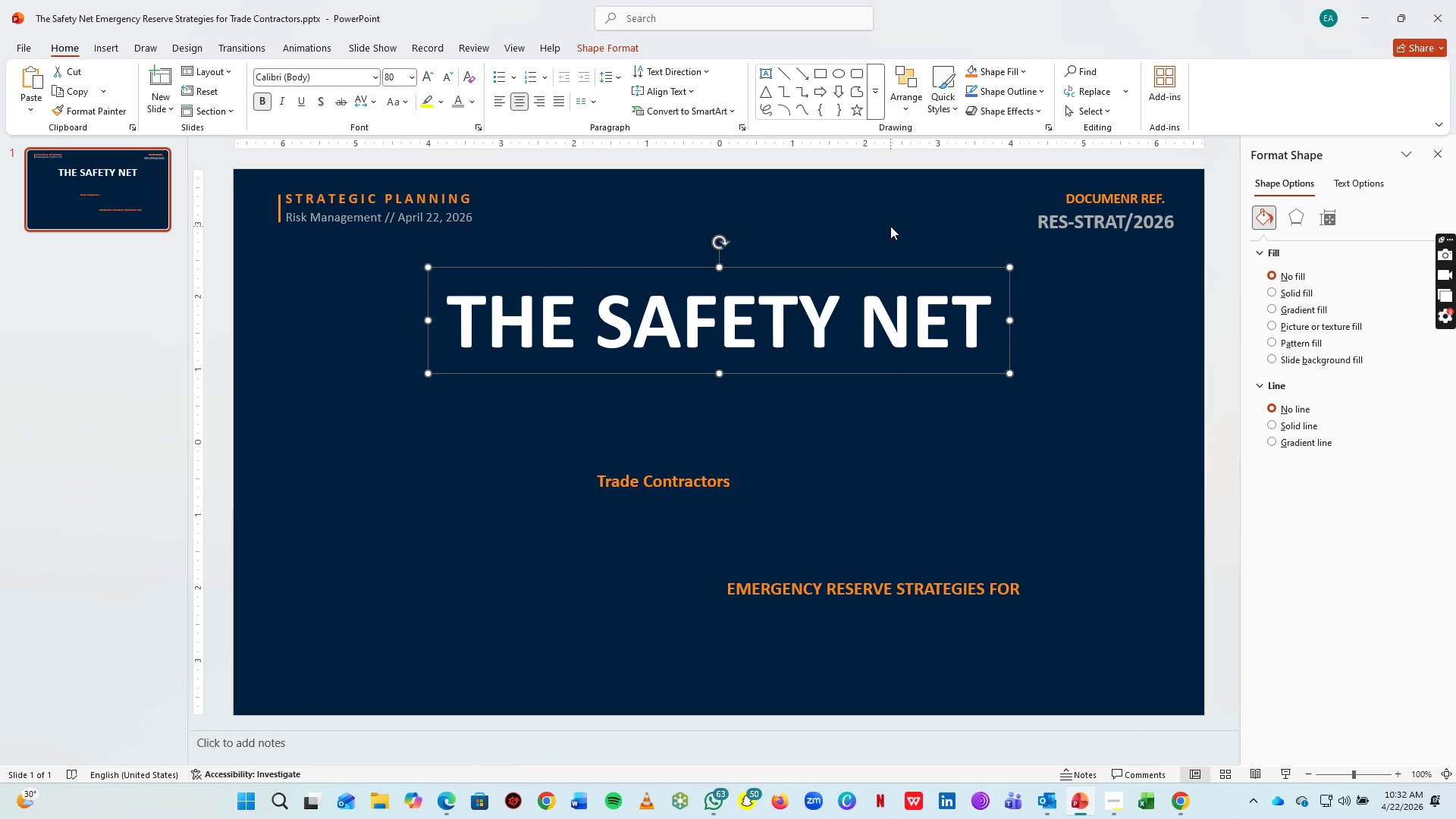 
mouse_move([562, 70])
 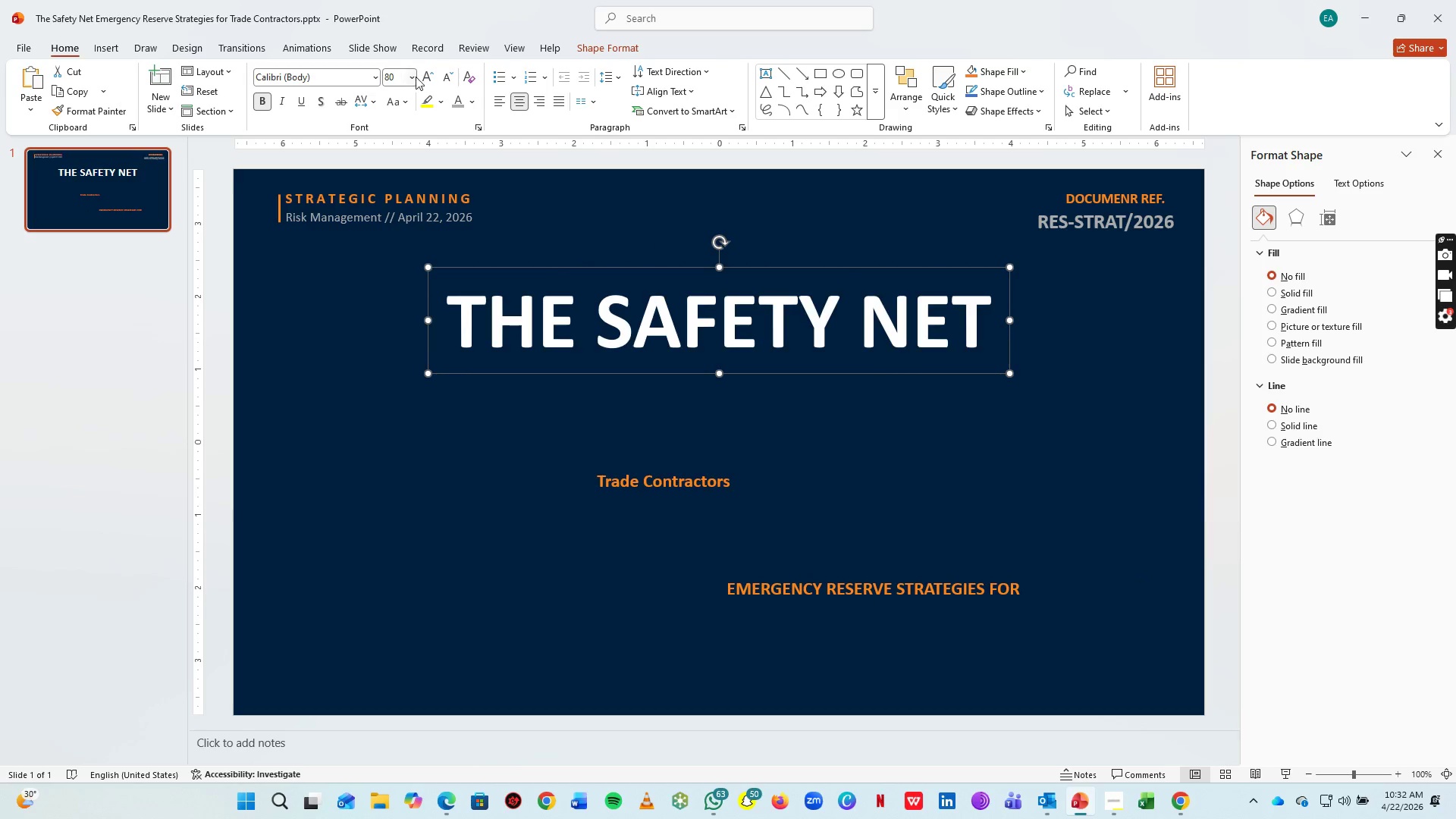 
left_click([449, 77])
 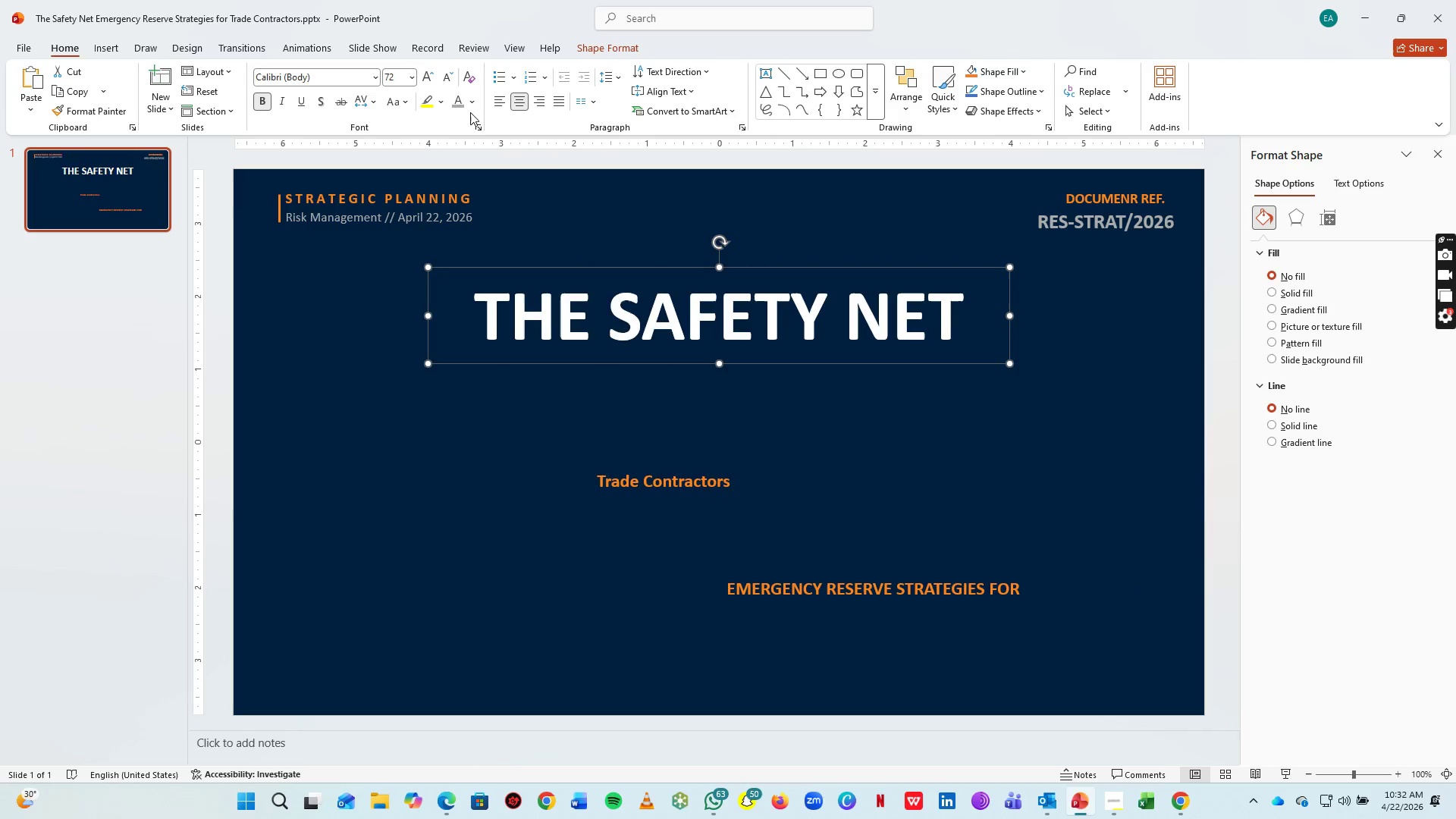 
left_click([399, 80])
 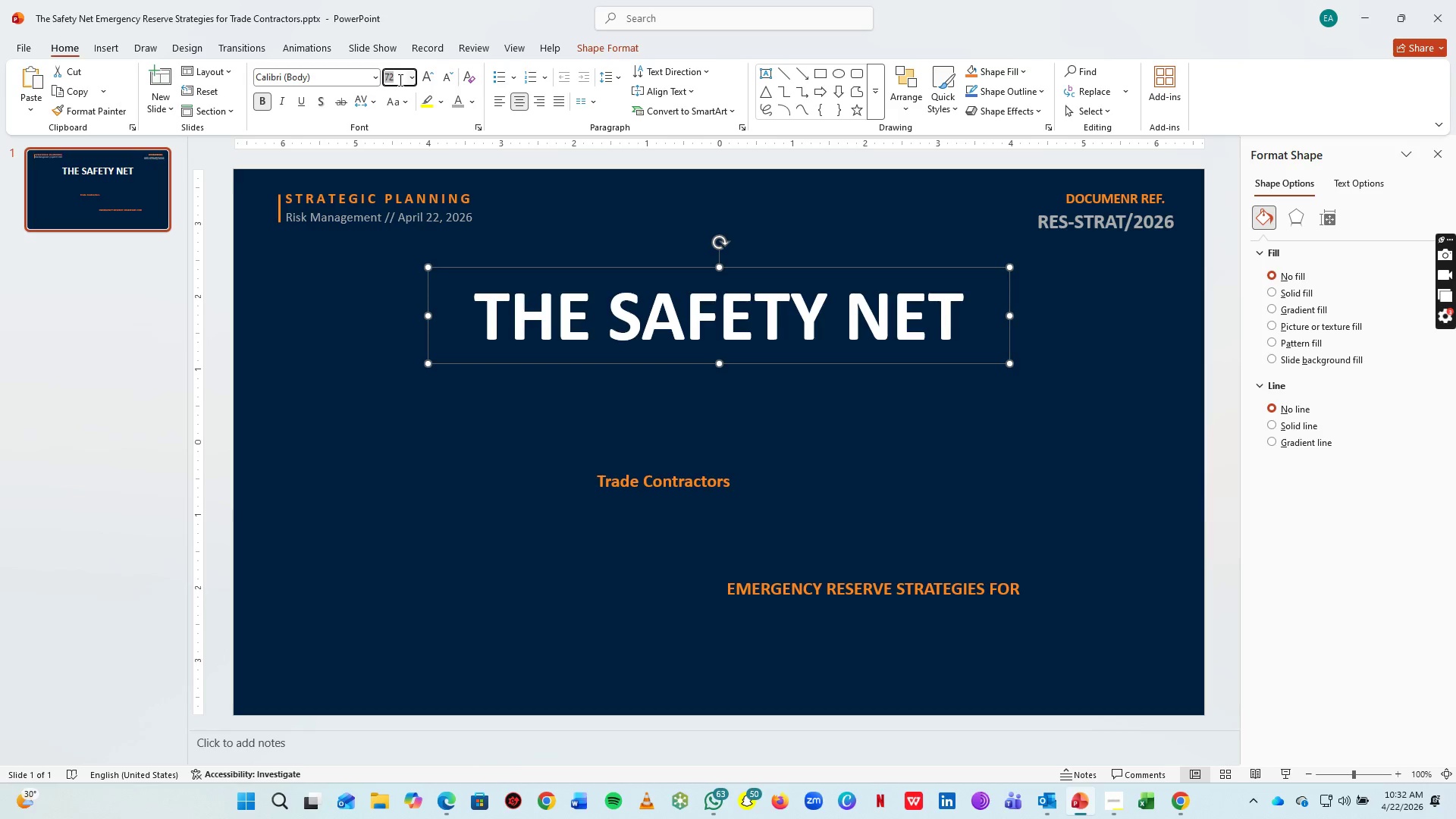 
type(75)
 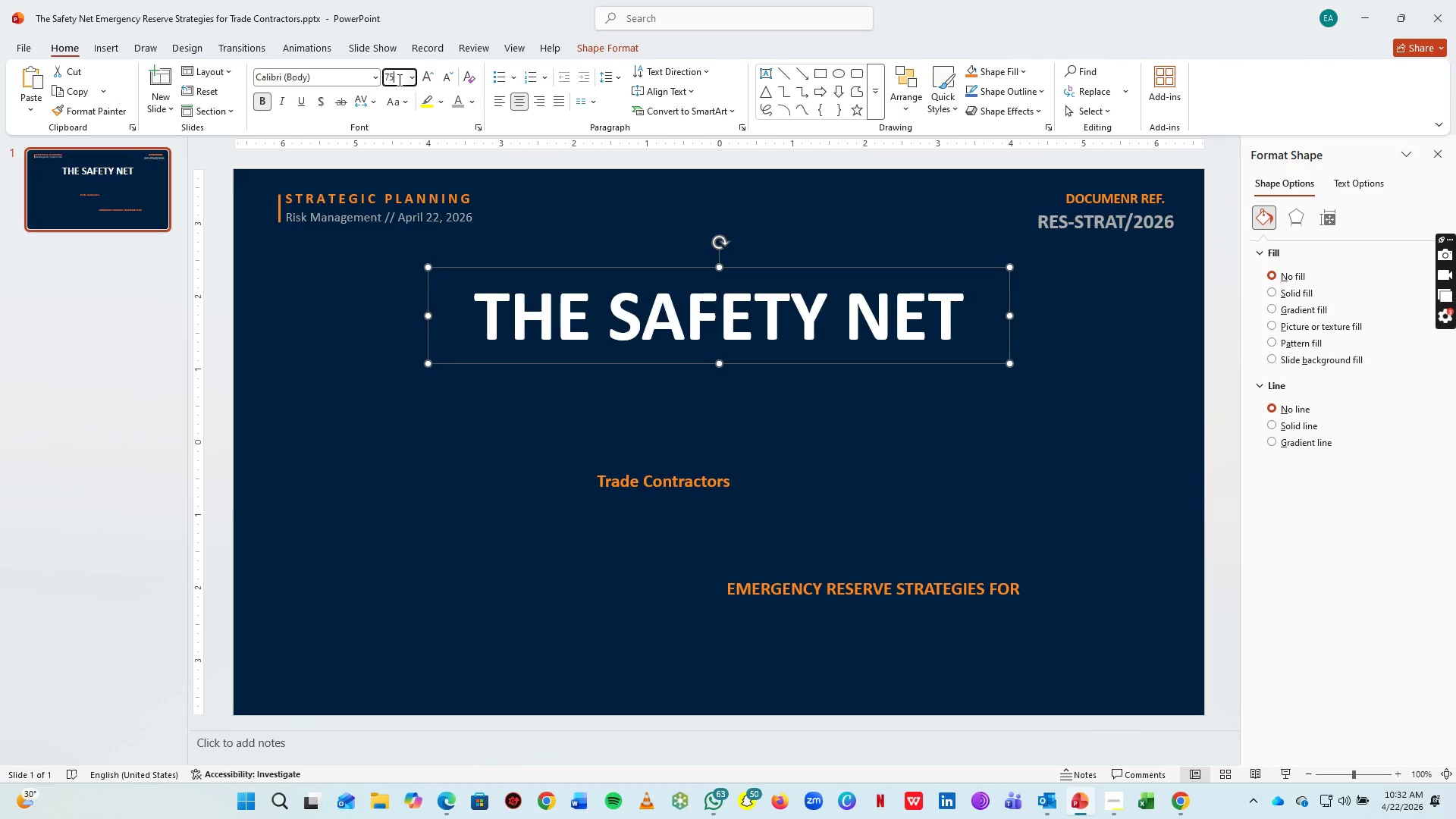 
key(Enter)
 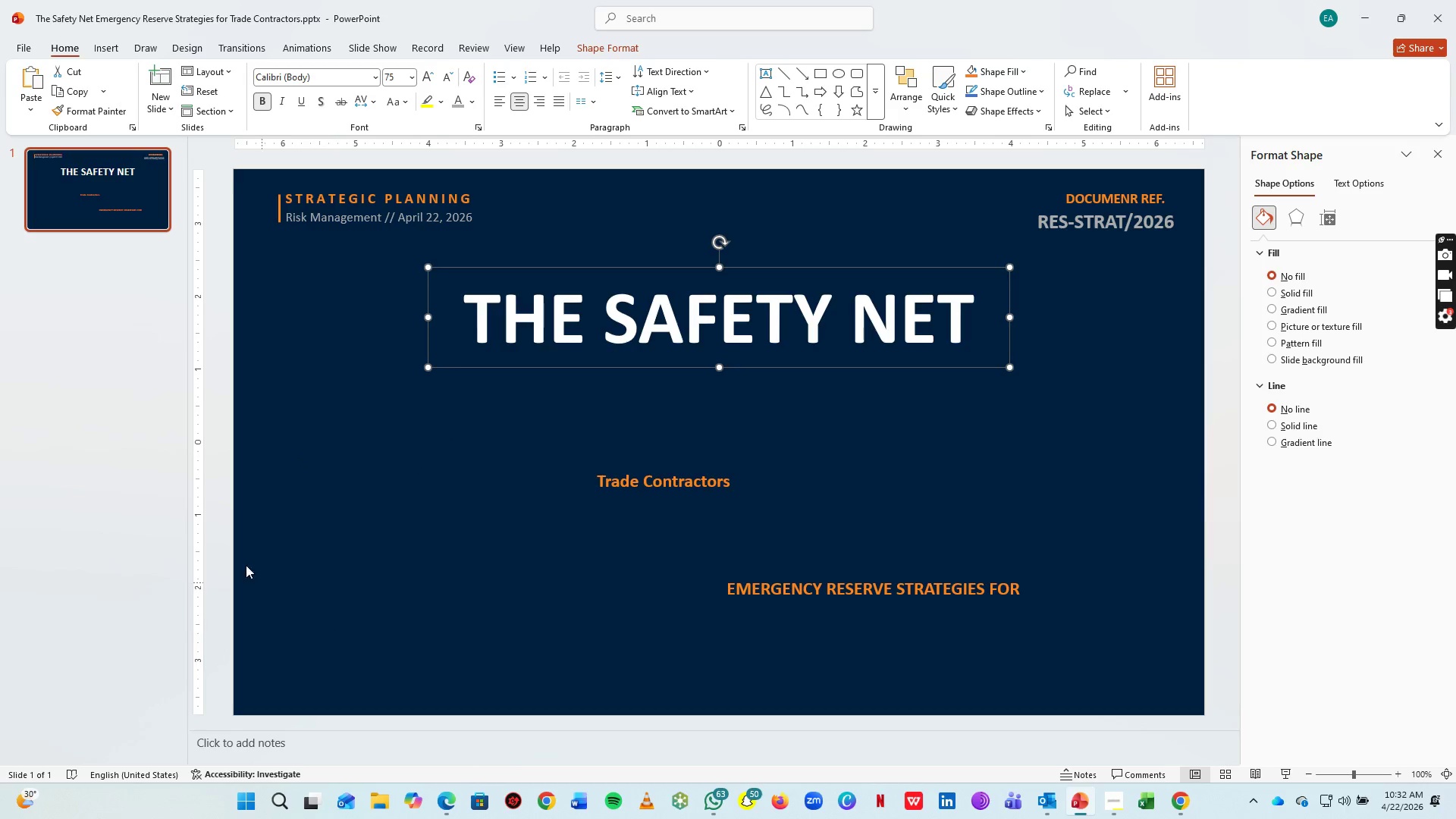 
wait(7.36)
 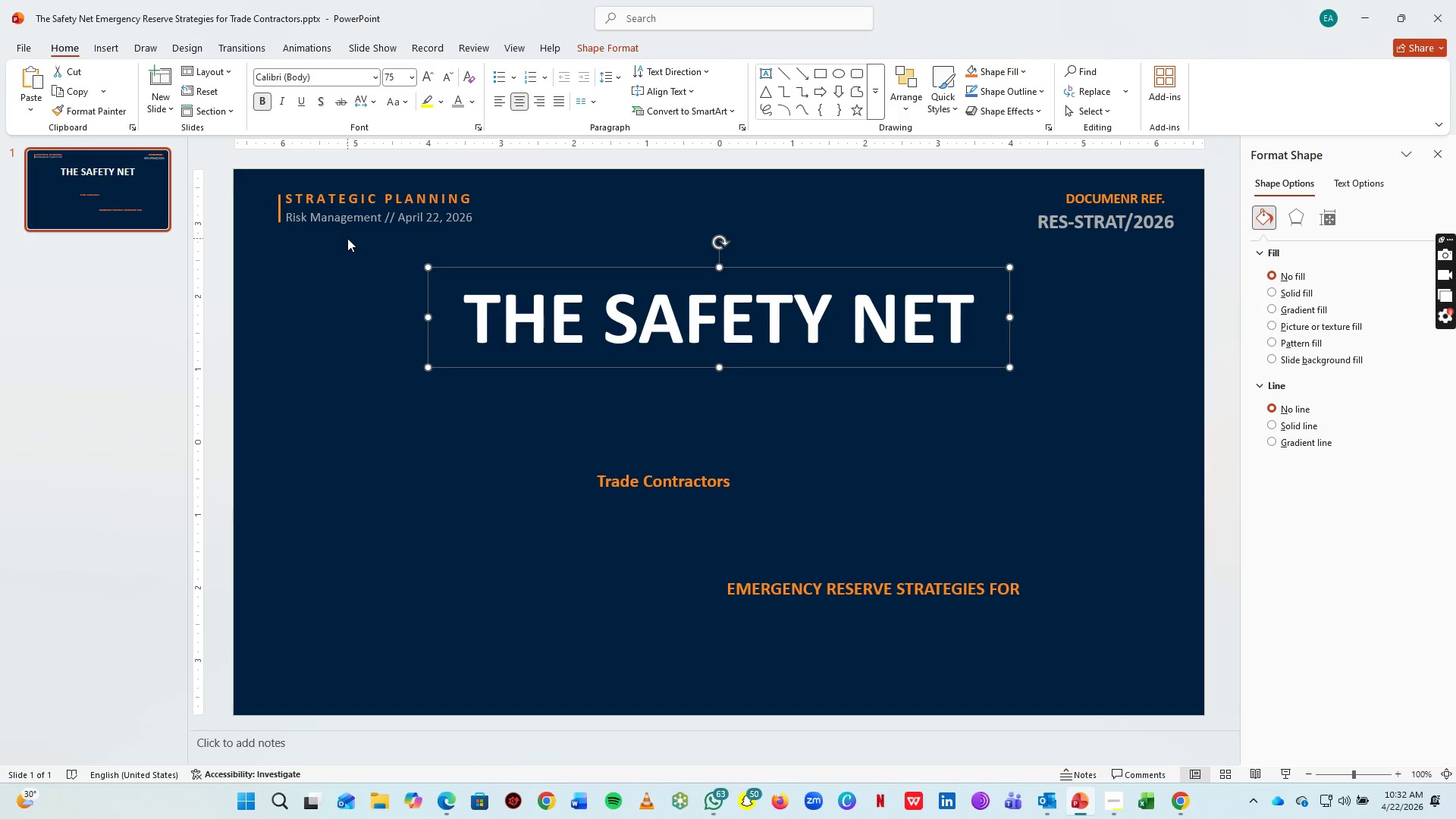 
left_click([97, 52])
 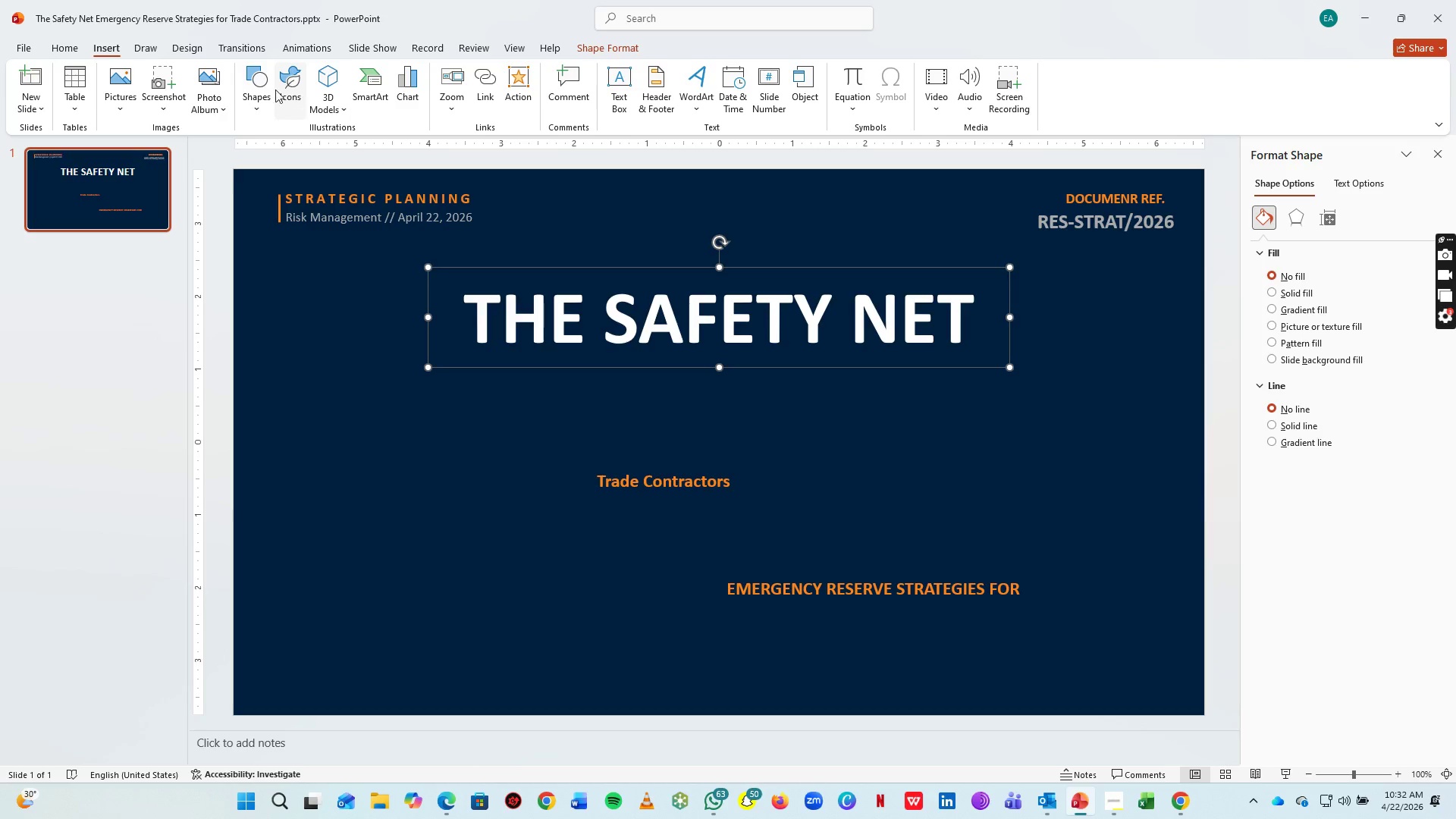 
left_click([253, 80])
 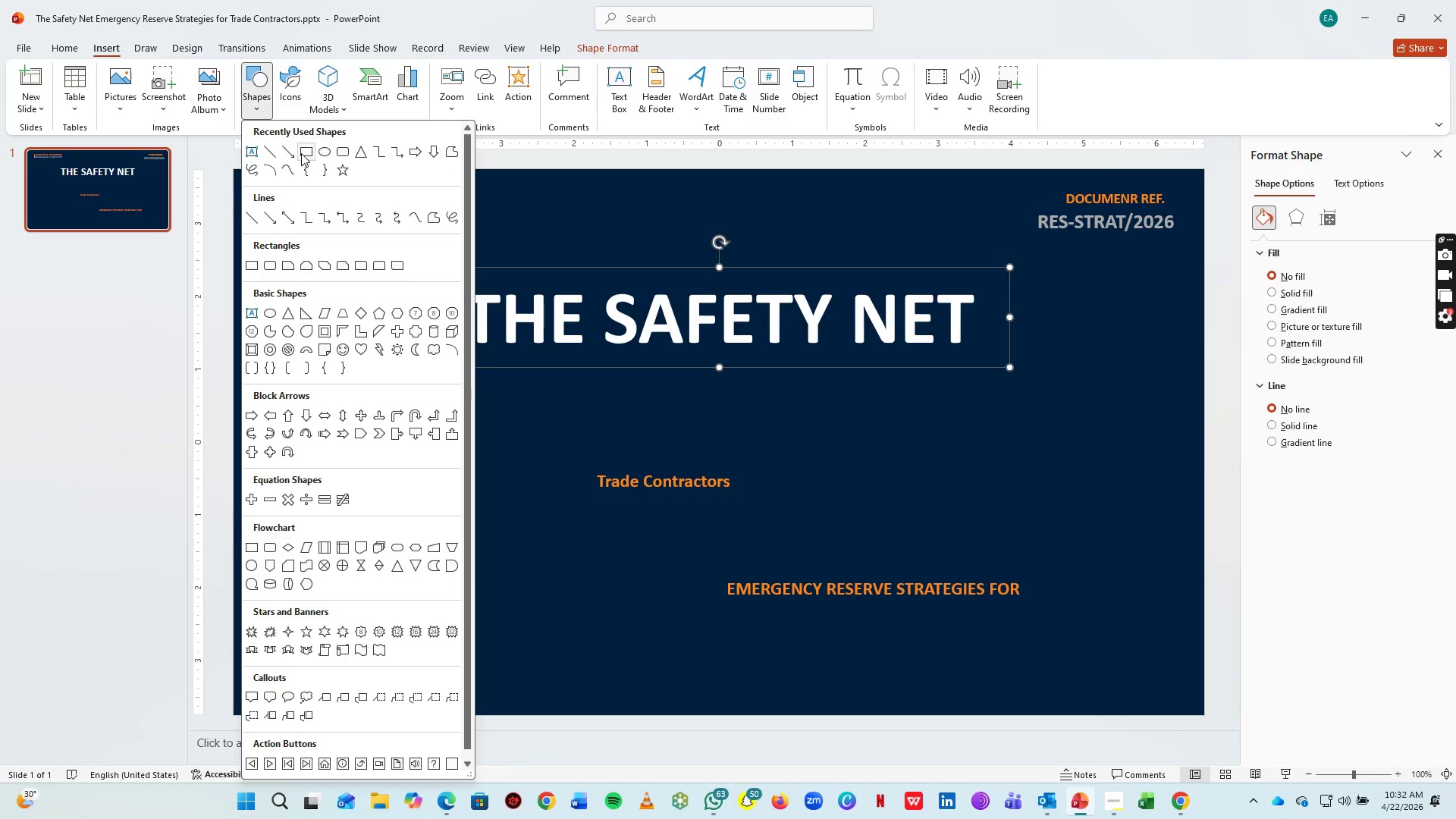 
left_click([303, 151])
 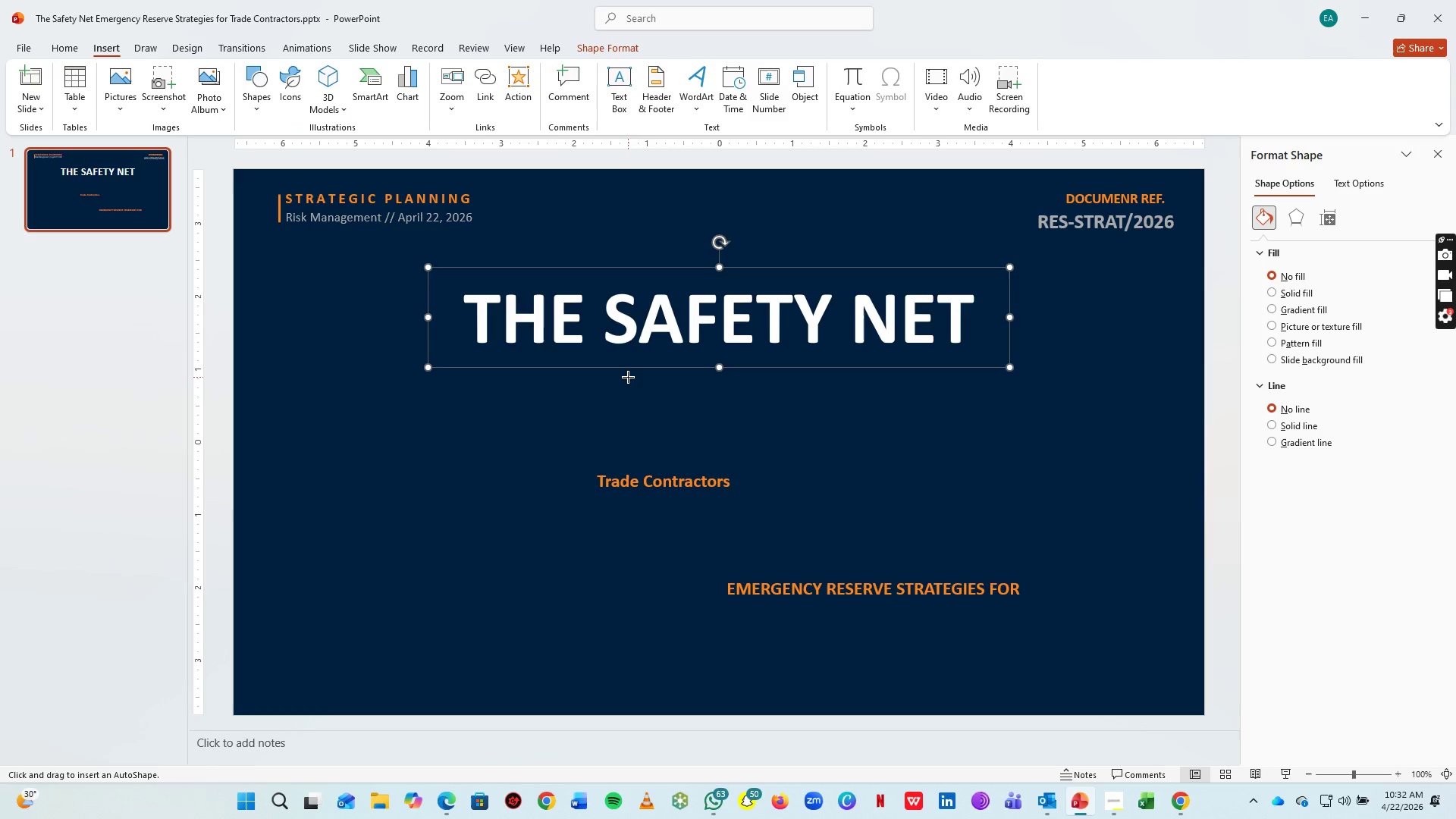 
left_click_drag(start_coordinate=[626, 377], to_coordinate=[743, 388])
 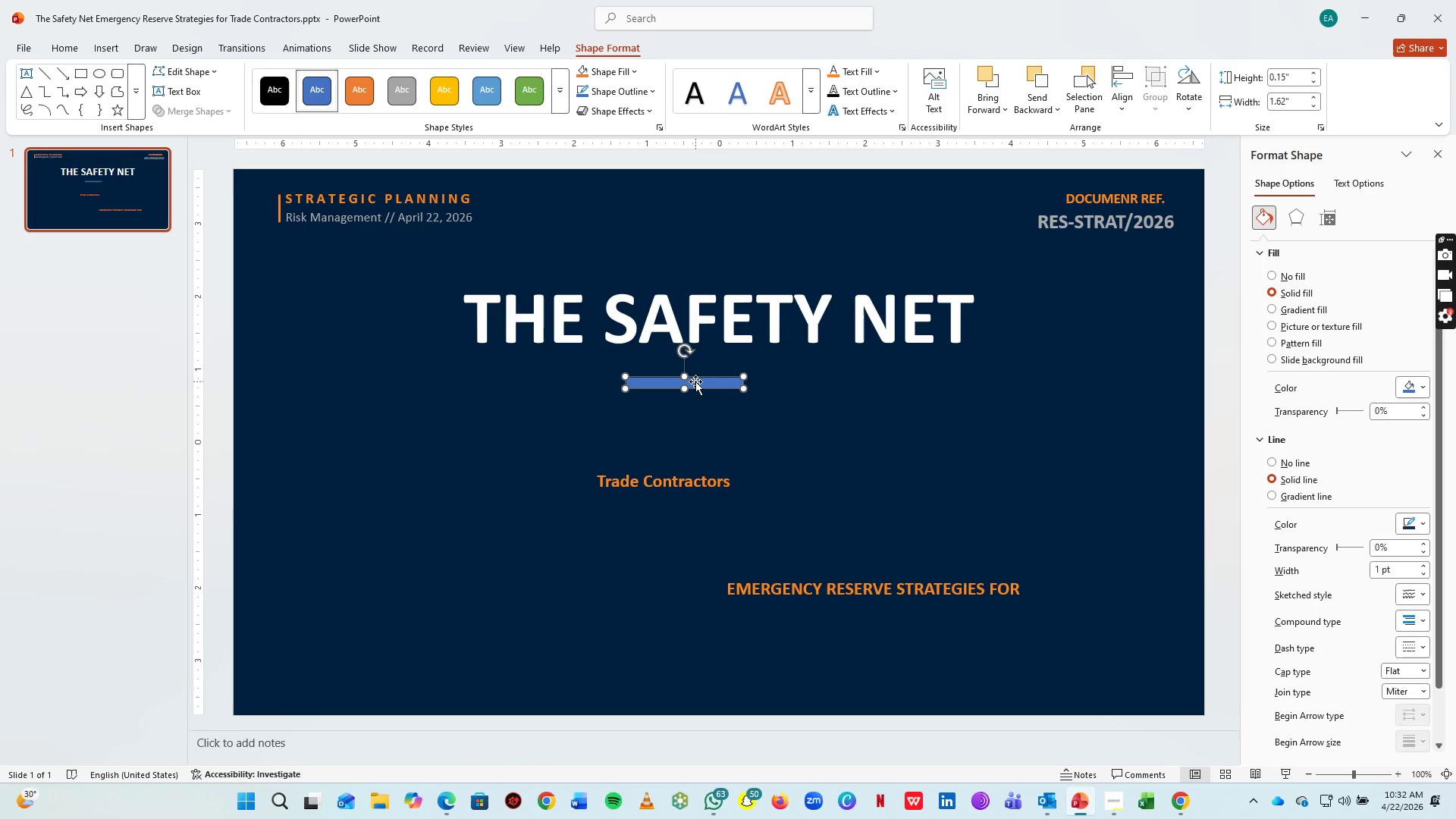 
left_click_drag(start_coordinate=[695, 381], to_coordinate=[727, 381])
 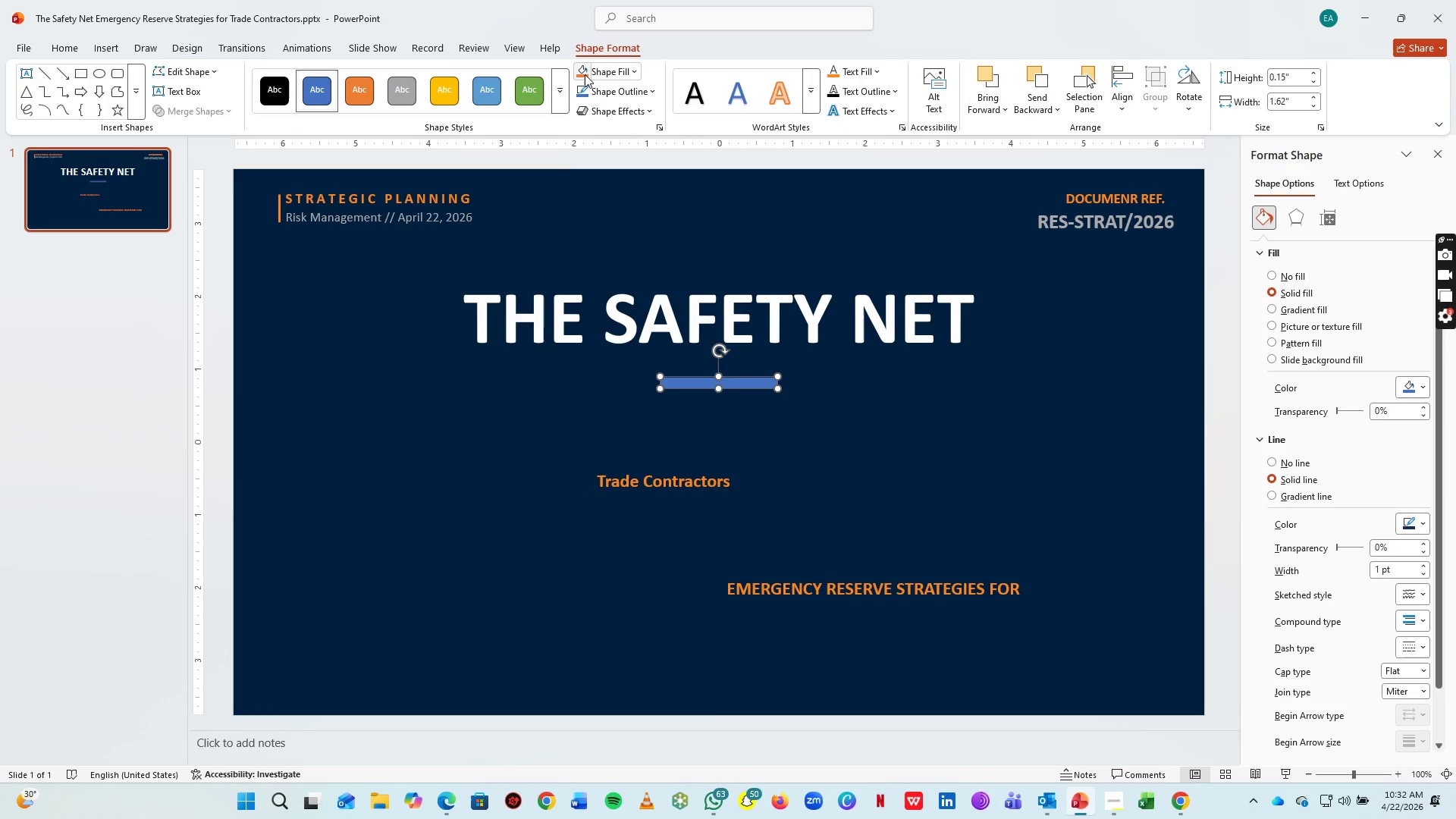 
left_click([582, 73])
 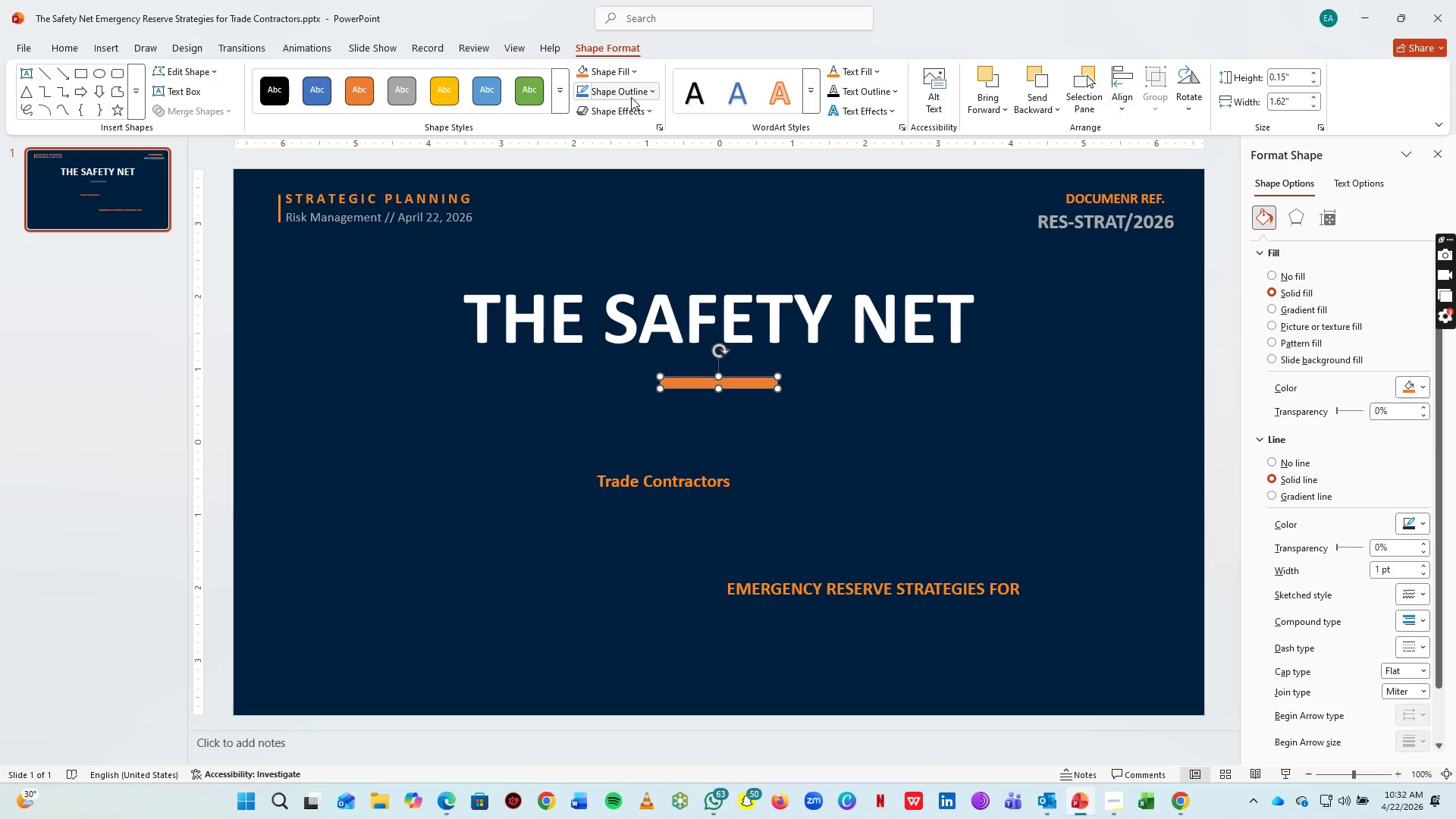 
left_click_drag(start_coordinate=[631, 97], to_coordinate=[610, 372])
 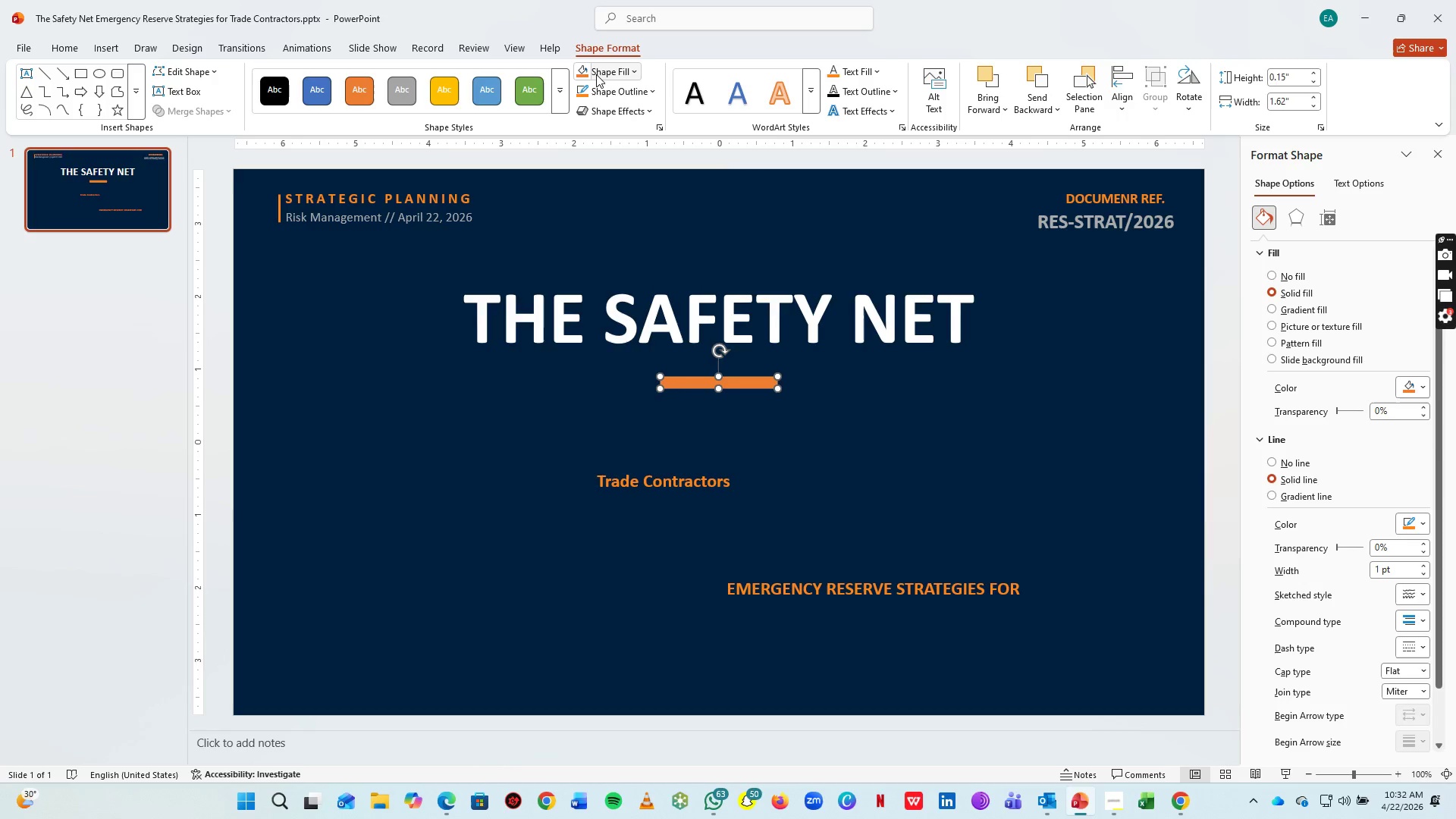 
left_click([610, 372])
 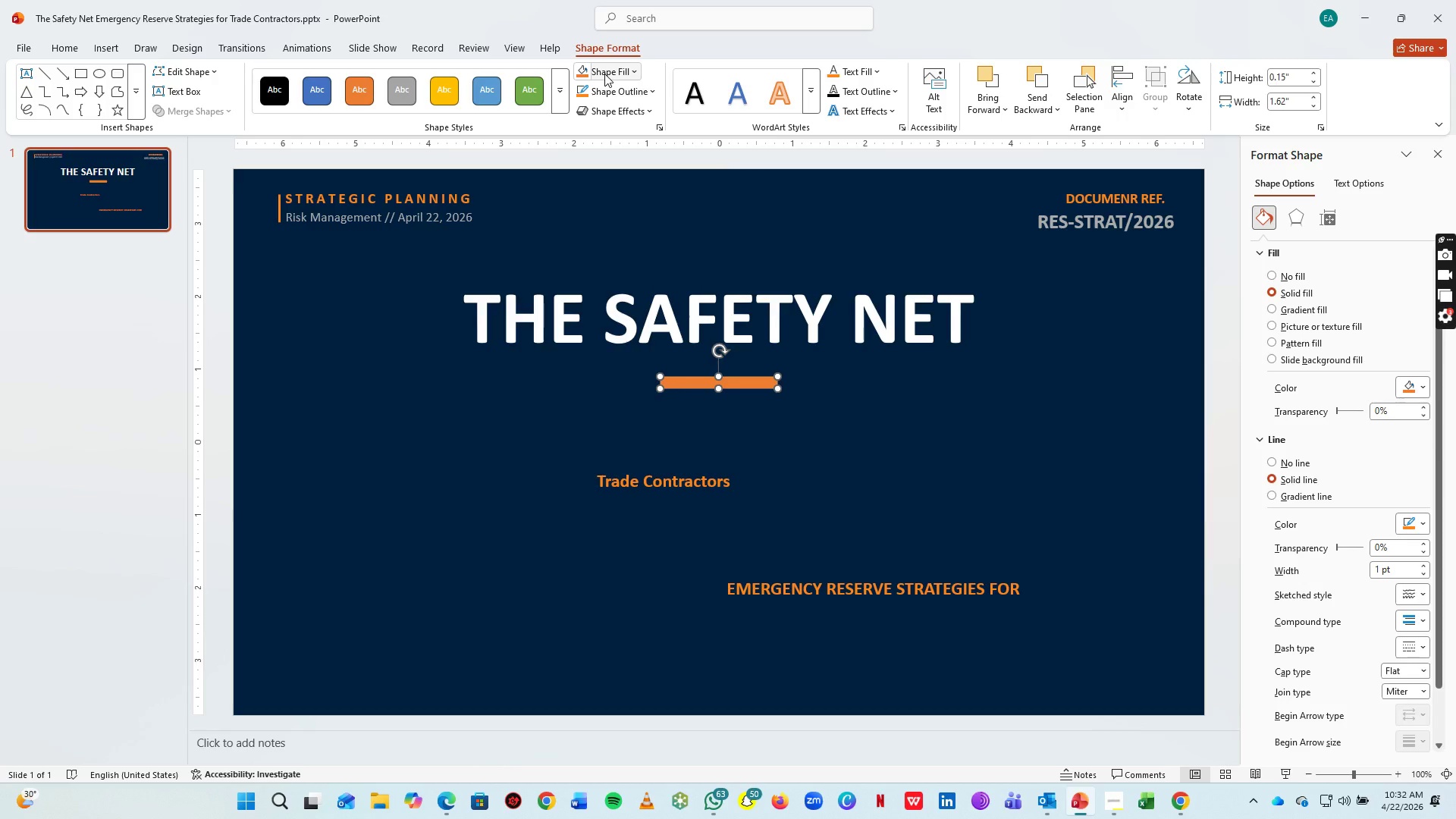 
left_click([604, 74])
 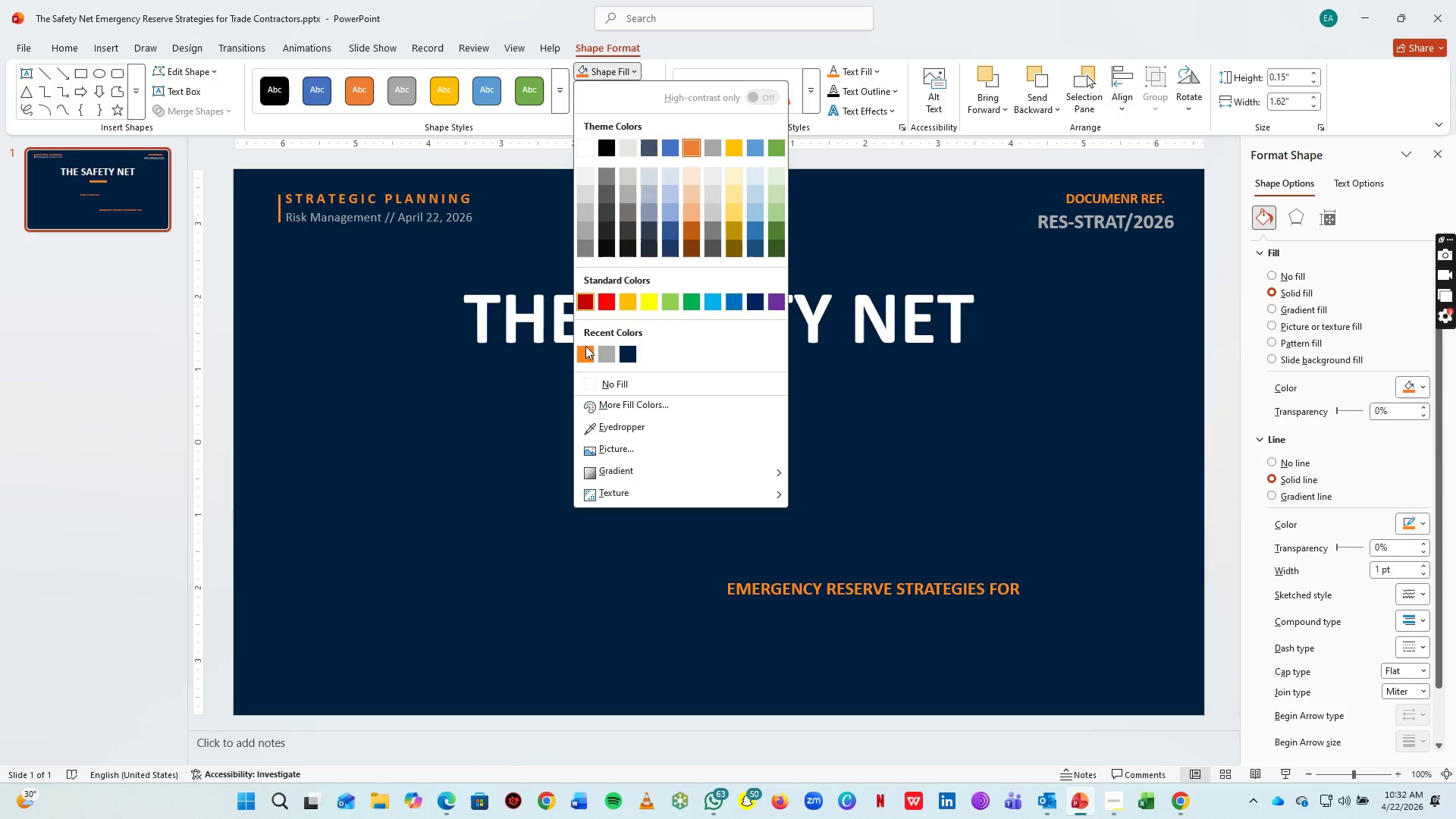 
left_click([586, 356])
 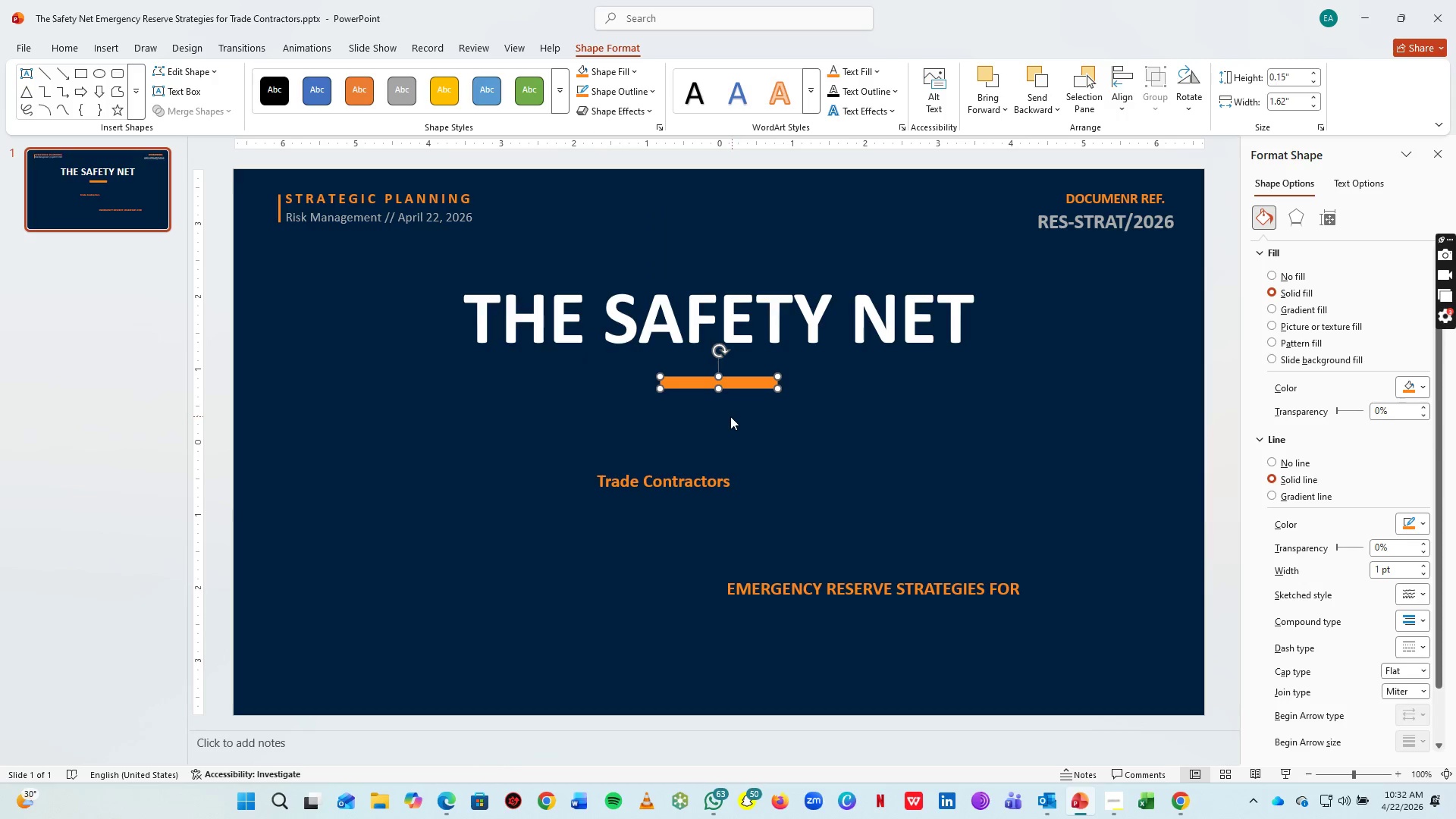 
hold_key(key=ControlLeft, duration=0.5)
scroll: coordinate [730, 416], scroll_direction: up, amount: 3.0
 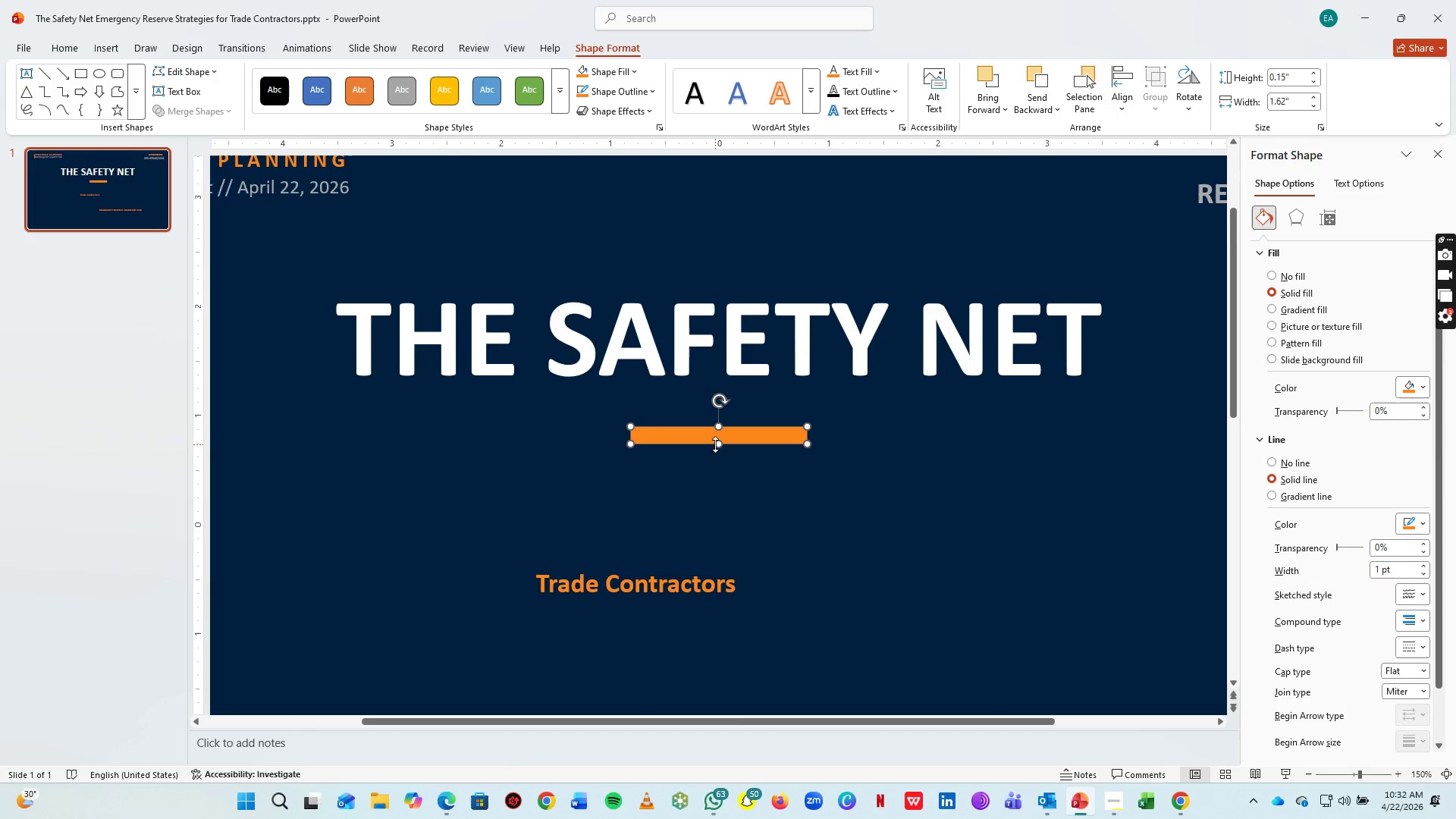 
left_click_drag(start_coordinate=[715, 444], to_coordinate=[718, 435])
 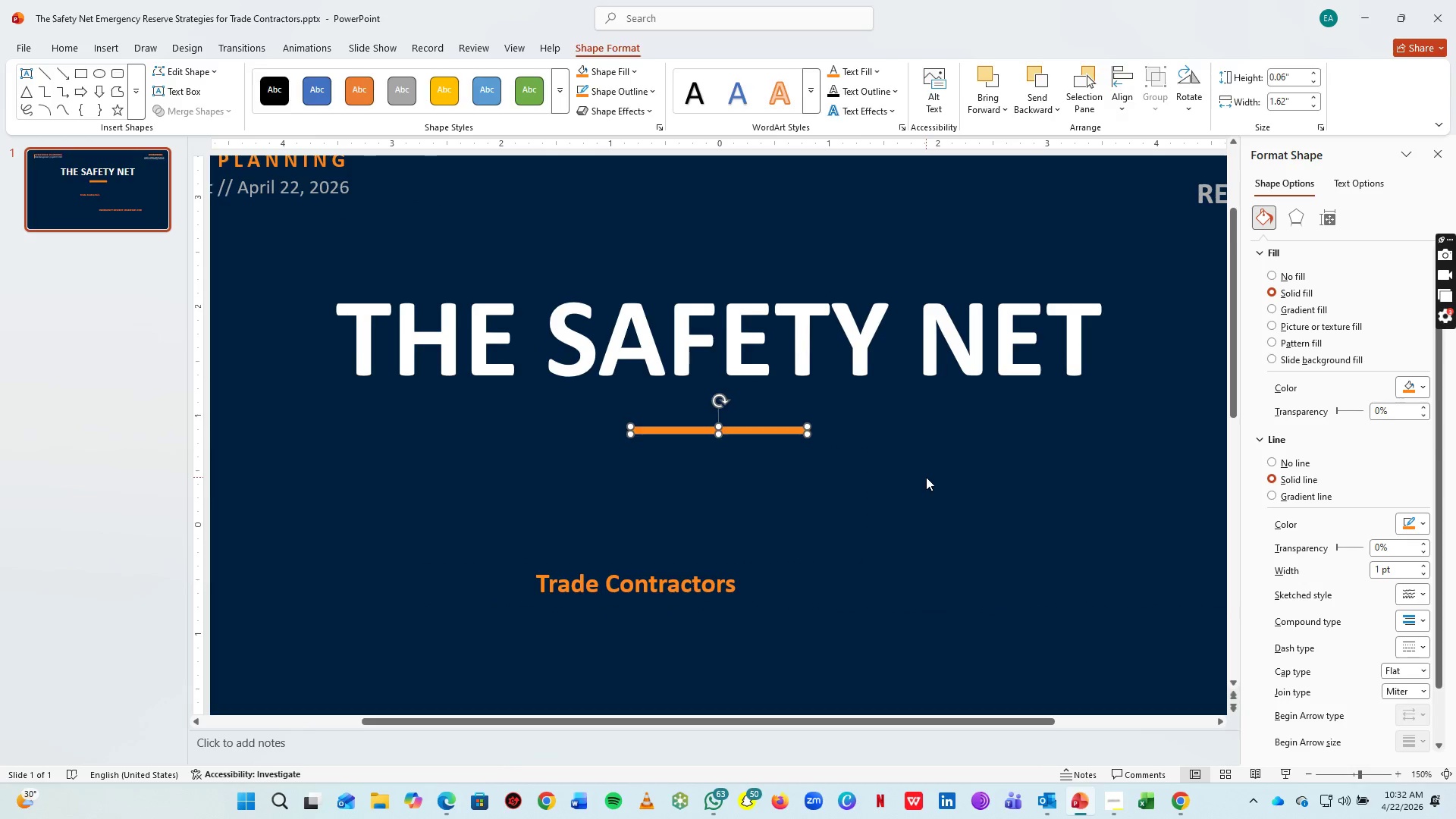 
left_click([926, 477])
 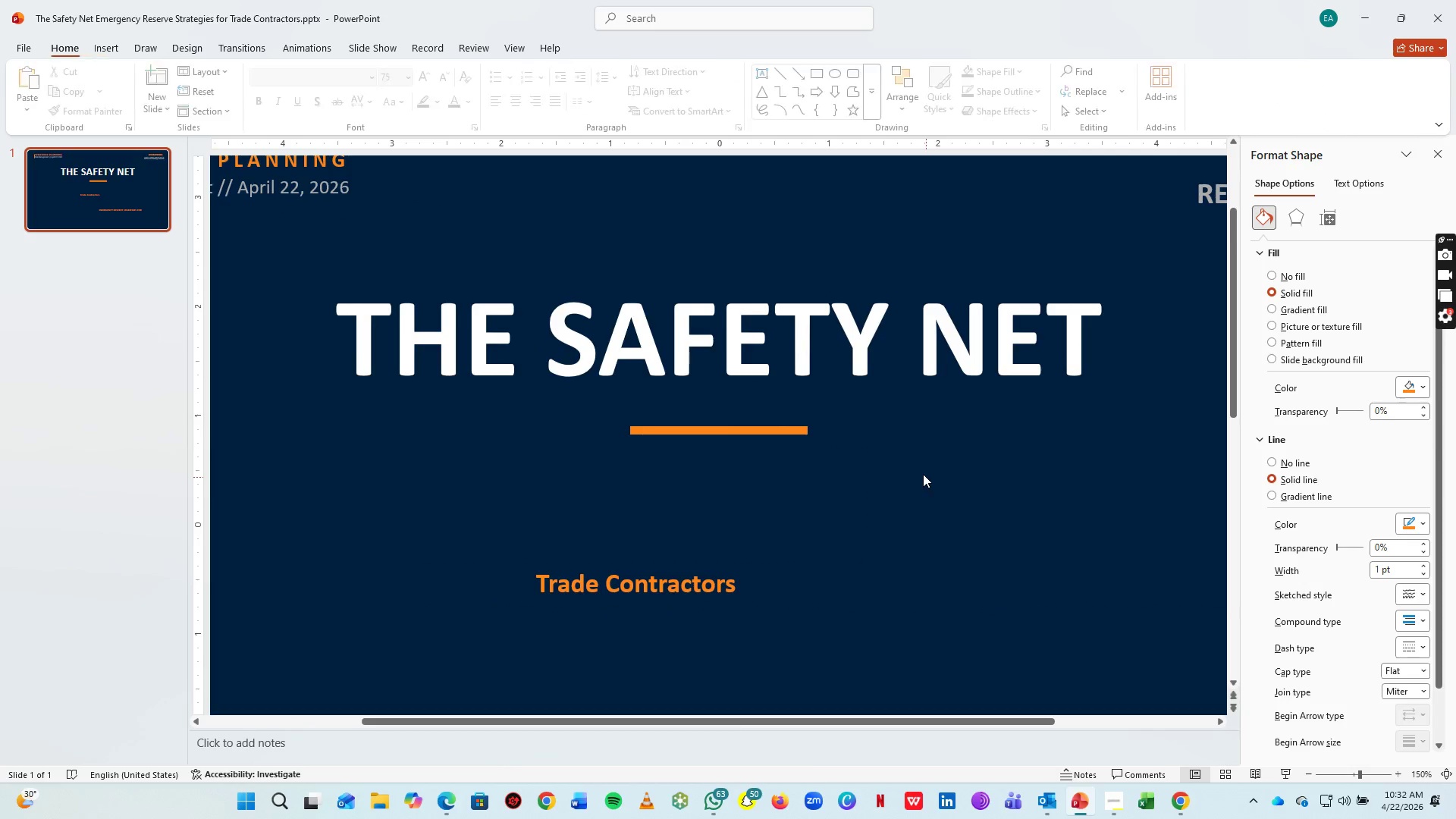 
hold_key(key=ControlLeft, duration=0.78)
scroll: coordinate [922, 473], scroll_direction: down, amount: 2.0
 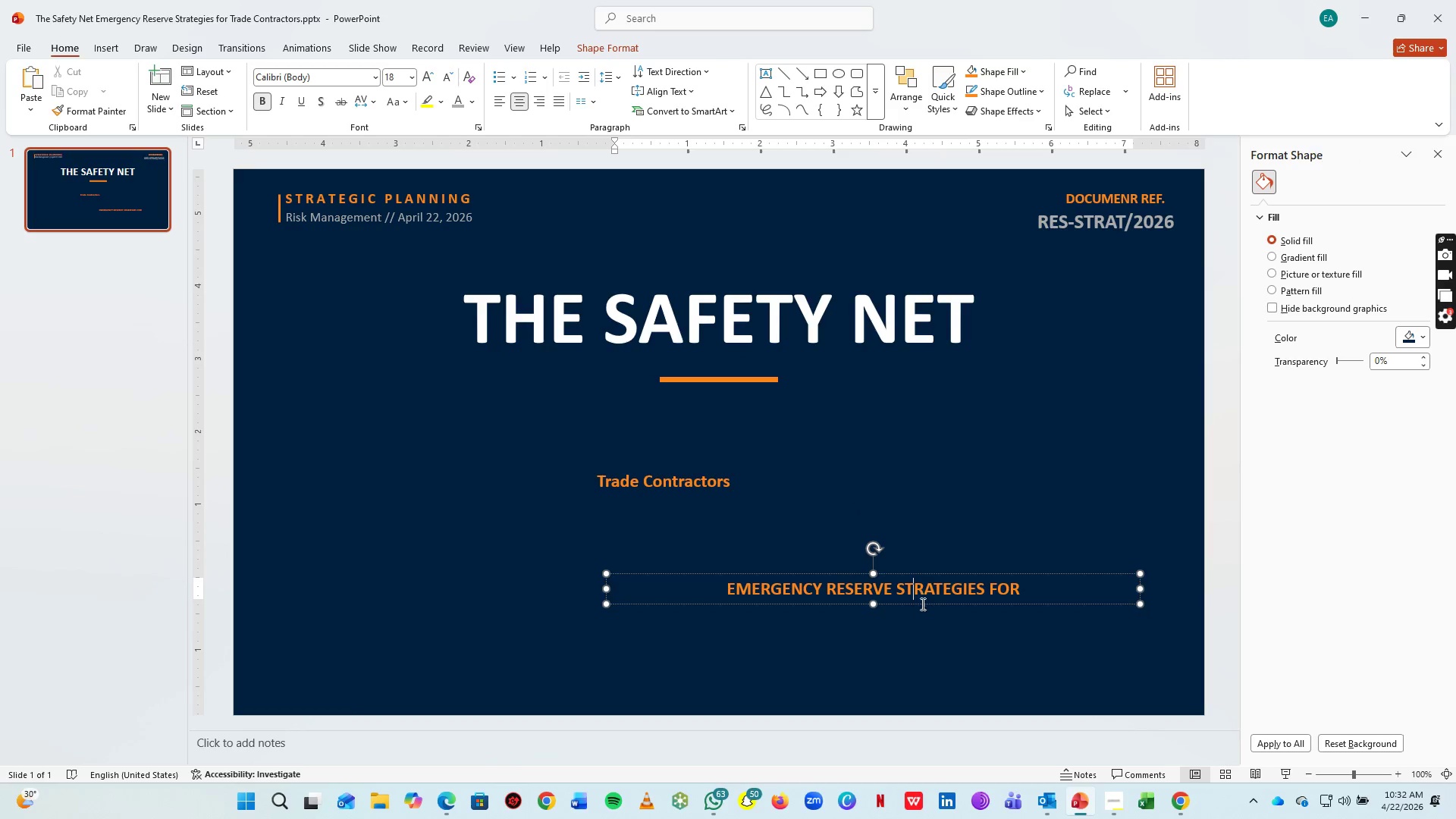 
left_click_drag(start_coordinate=[924, 607], to_coordinate=[771, 430])
 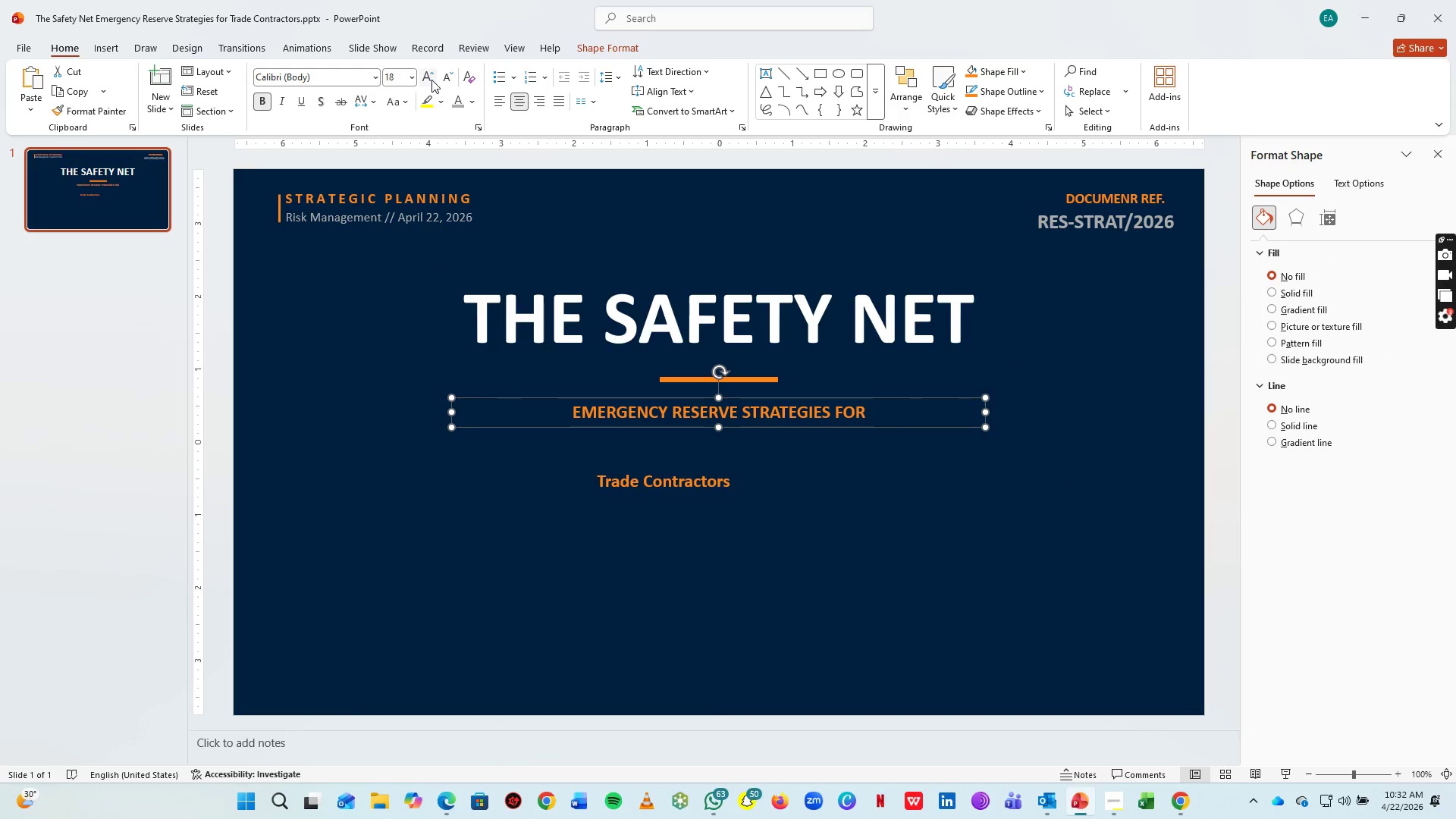 
double_click([431, 80])
 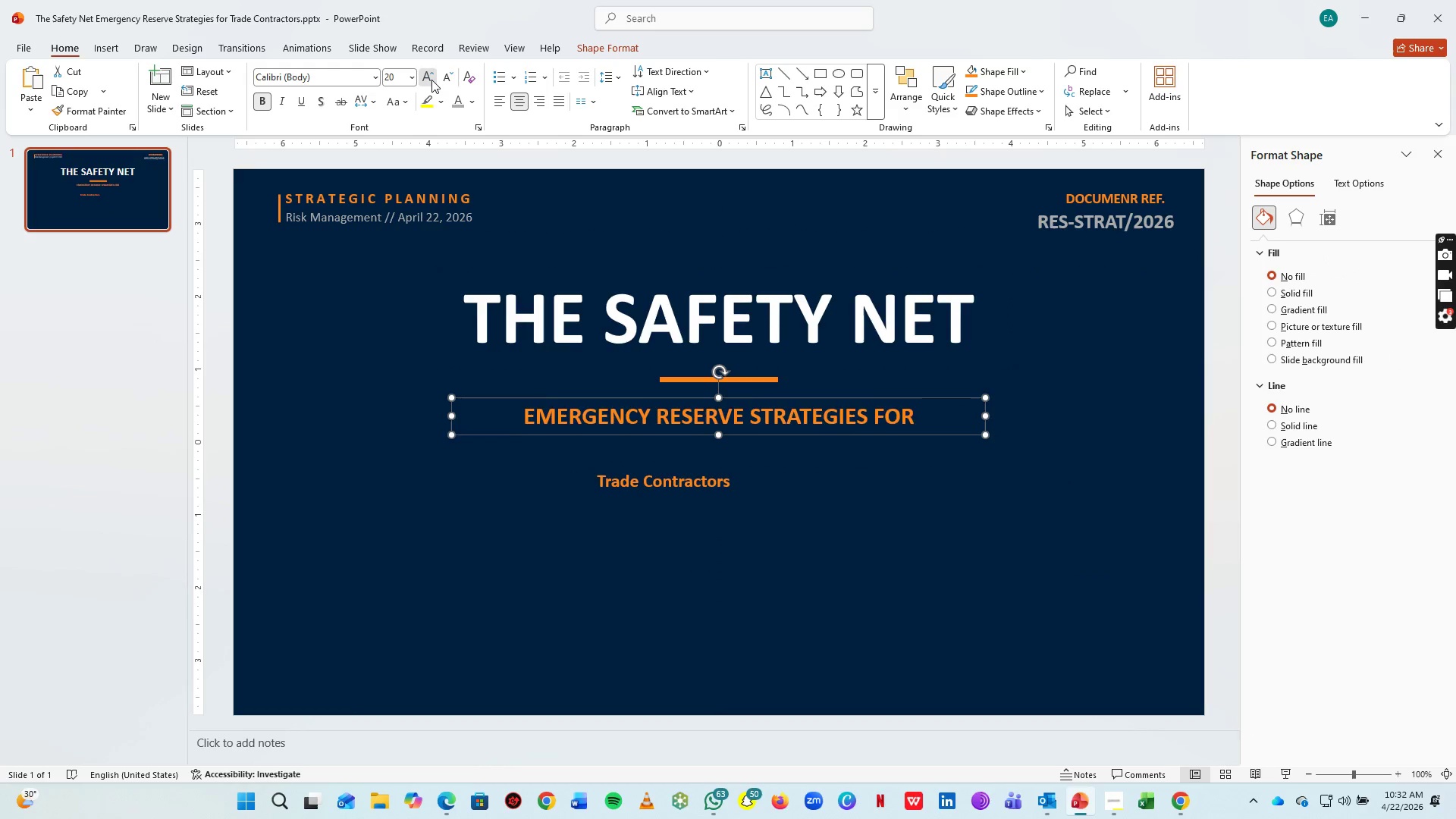 
triple_click([431, 80])
 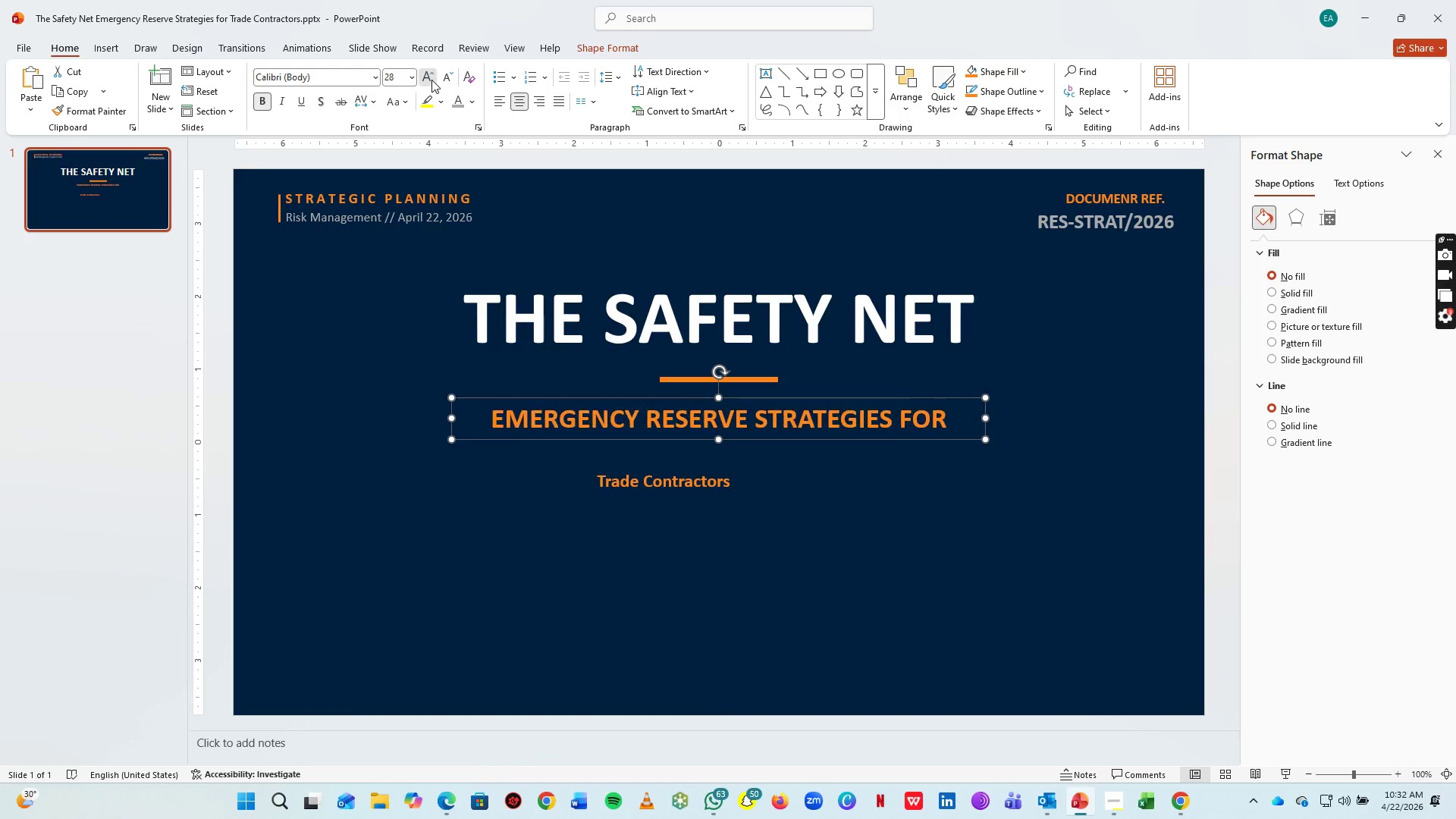 
triple_click([431, 80])
 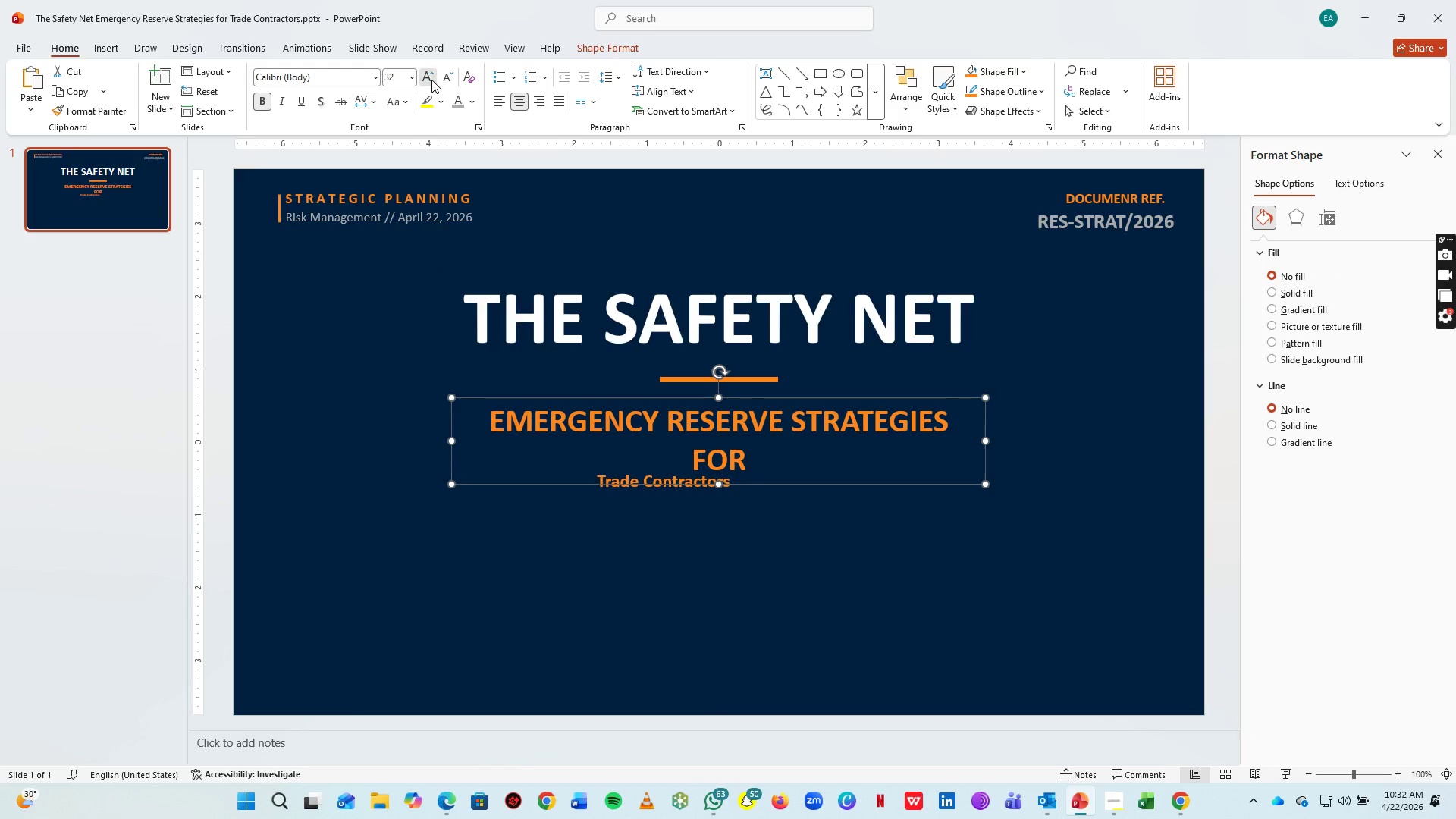 
double_click([431, 80])
 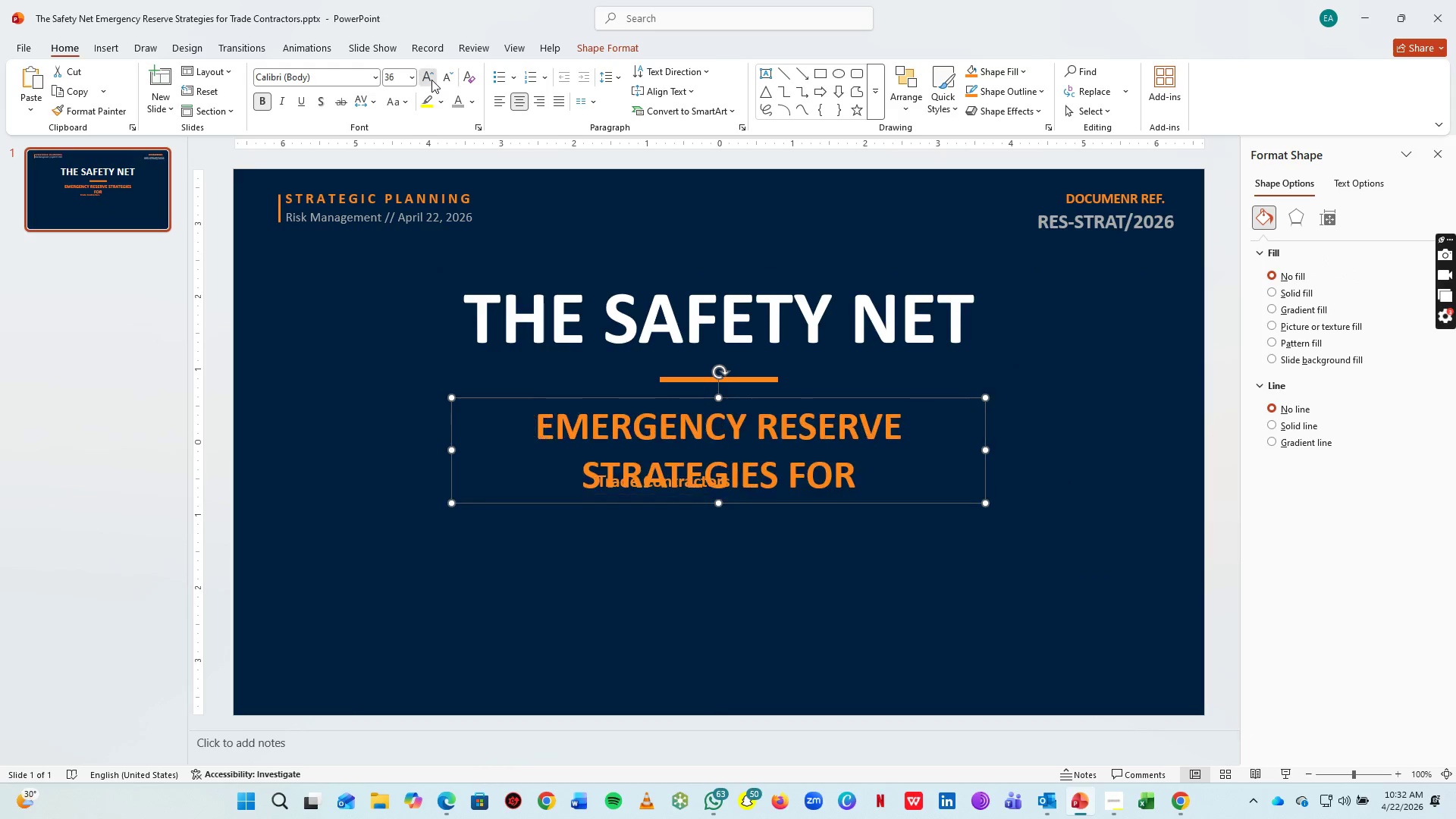 
triple_click([431, 80])
 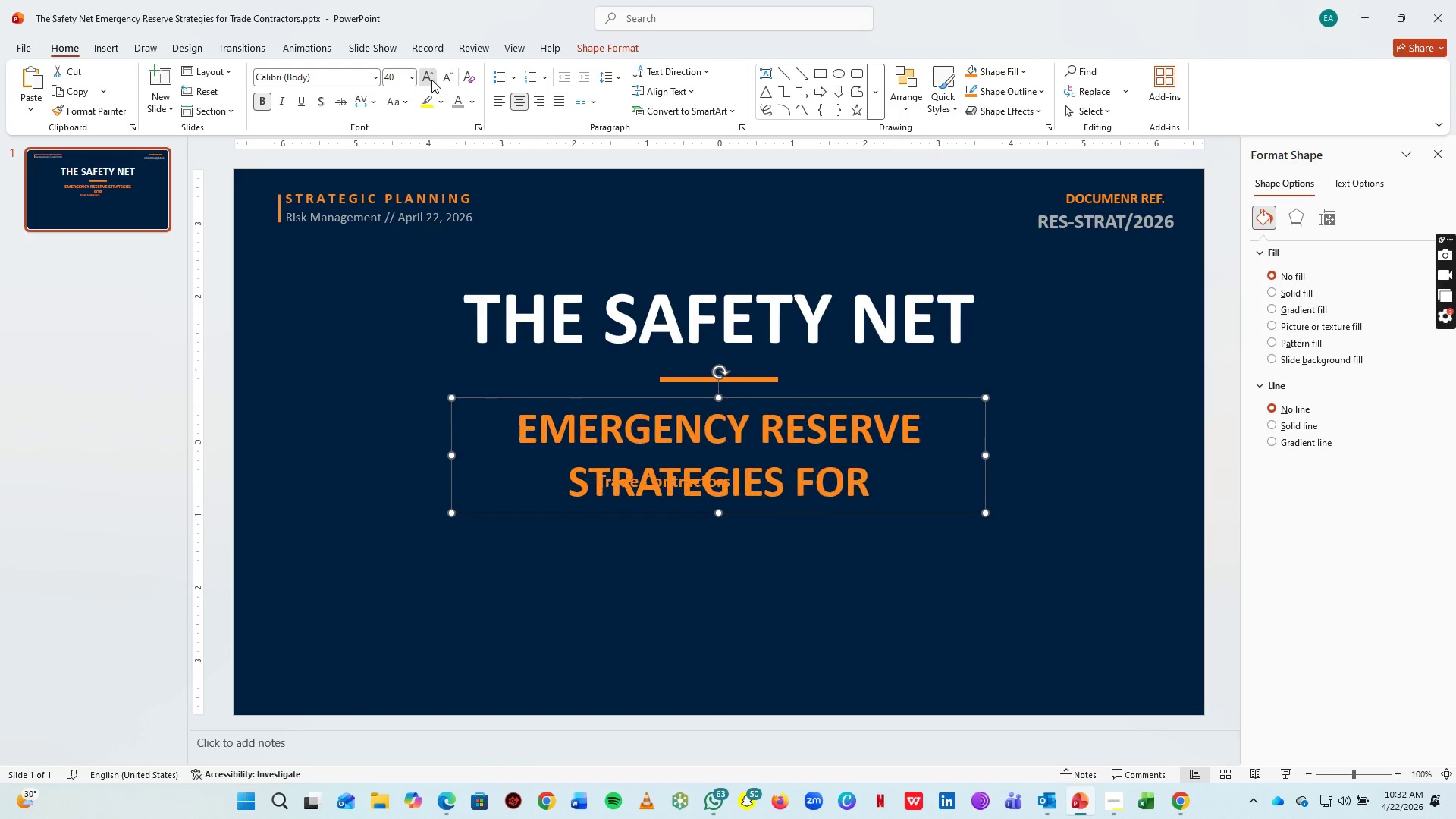 
triple_click([431, 80])
 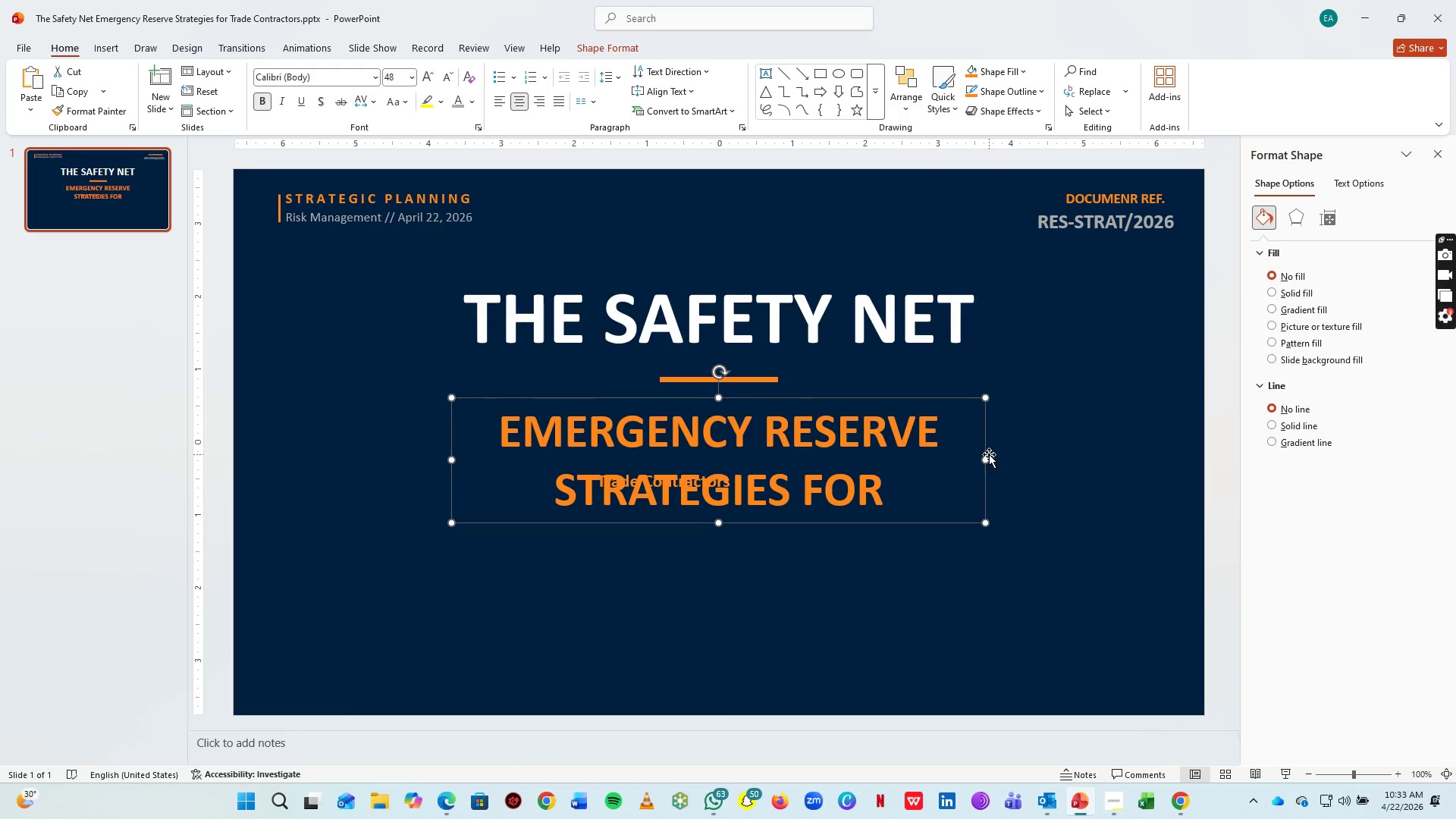 
left_click_drag(start_coordinate=[989, 457], to_coordinate=[1178, 461])
 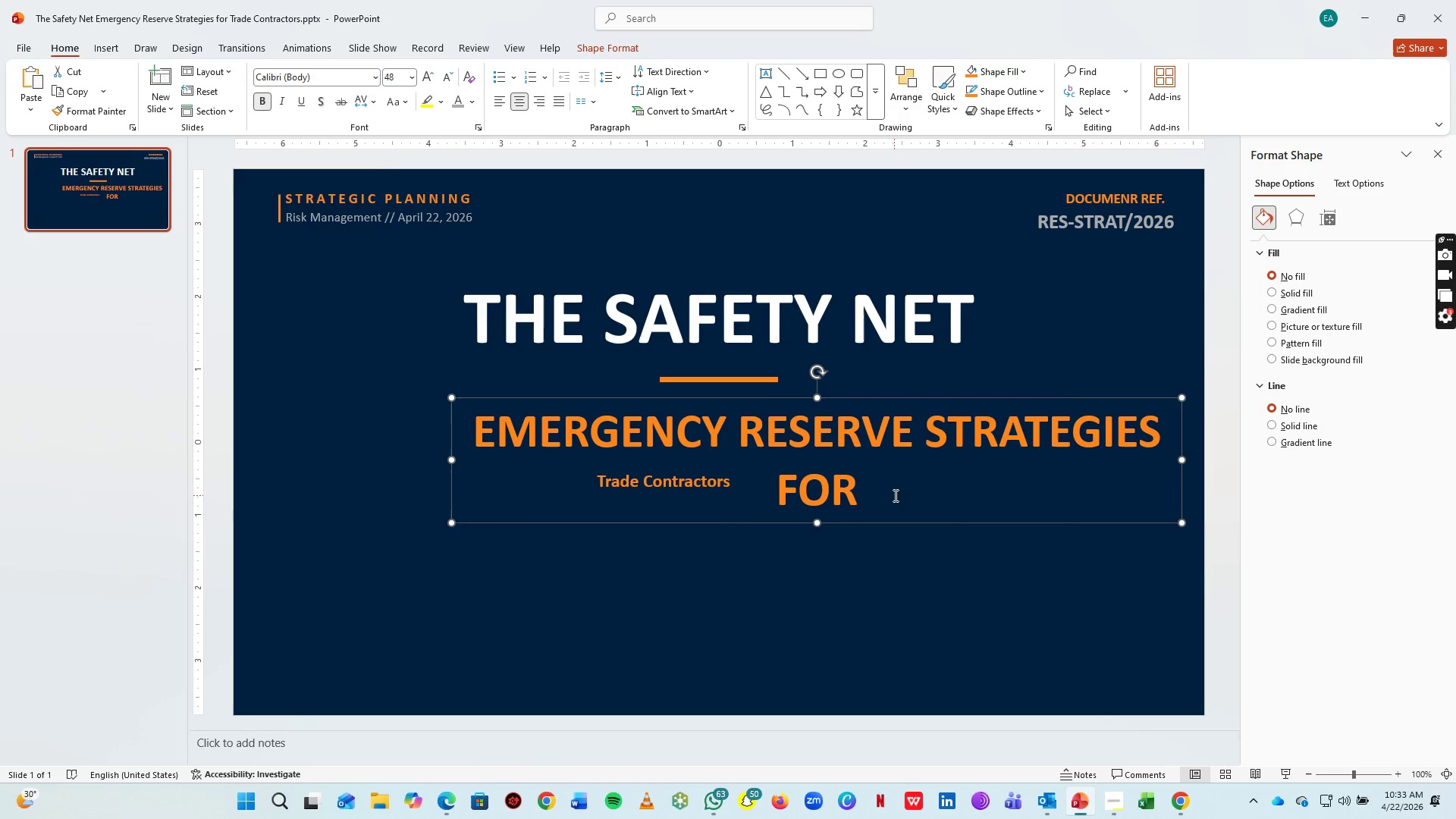 
left_click_drag(start_coordinate=[894, 495], to_coordinate=[785, 485])
 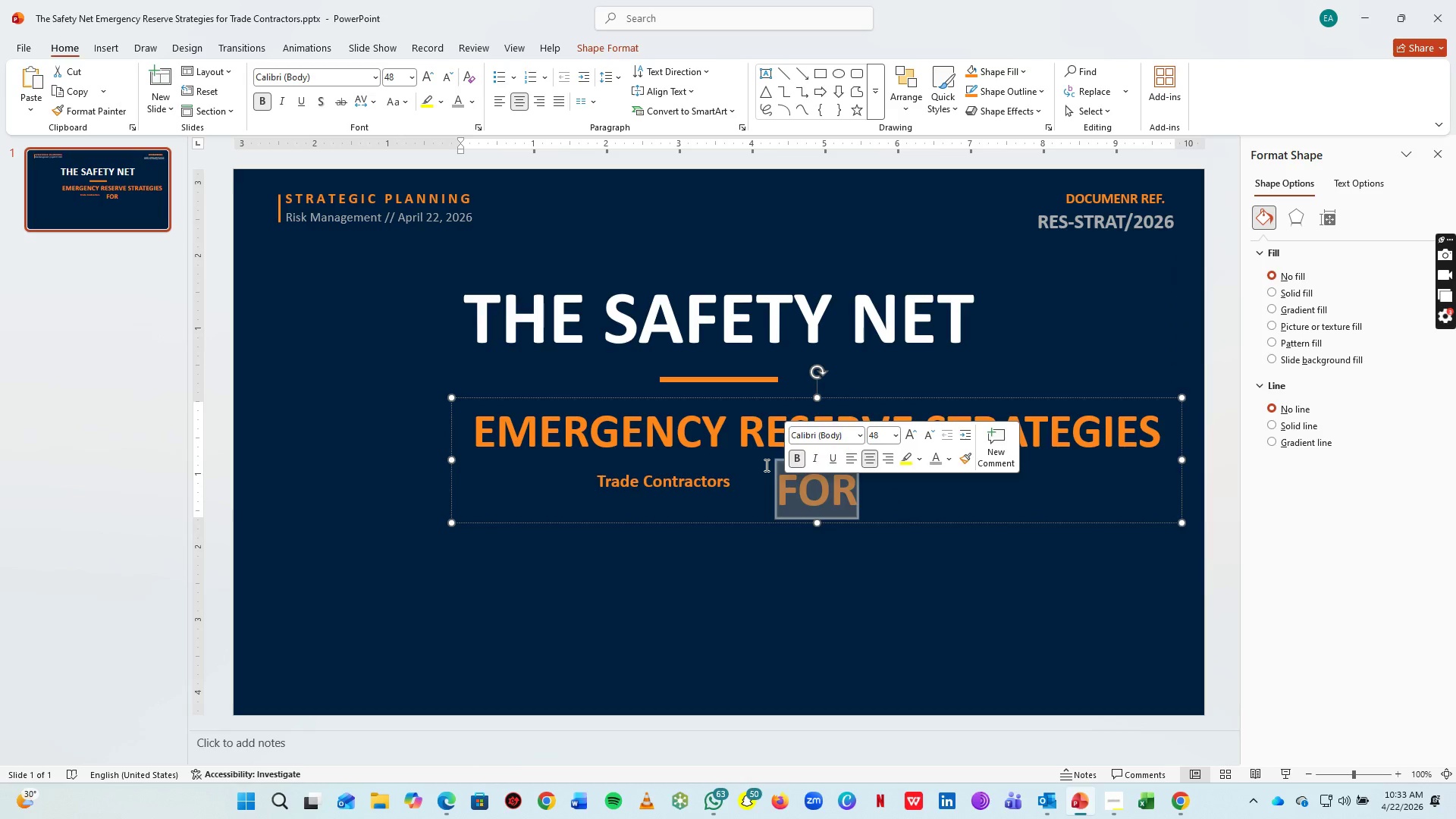 
key(Delete)
 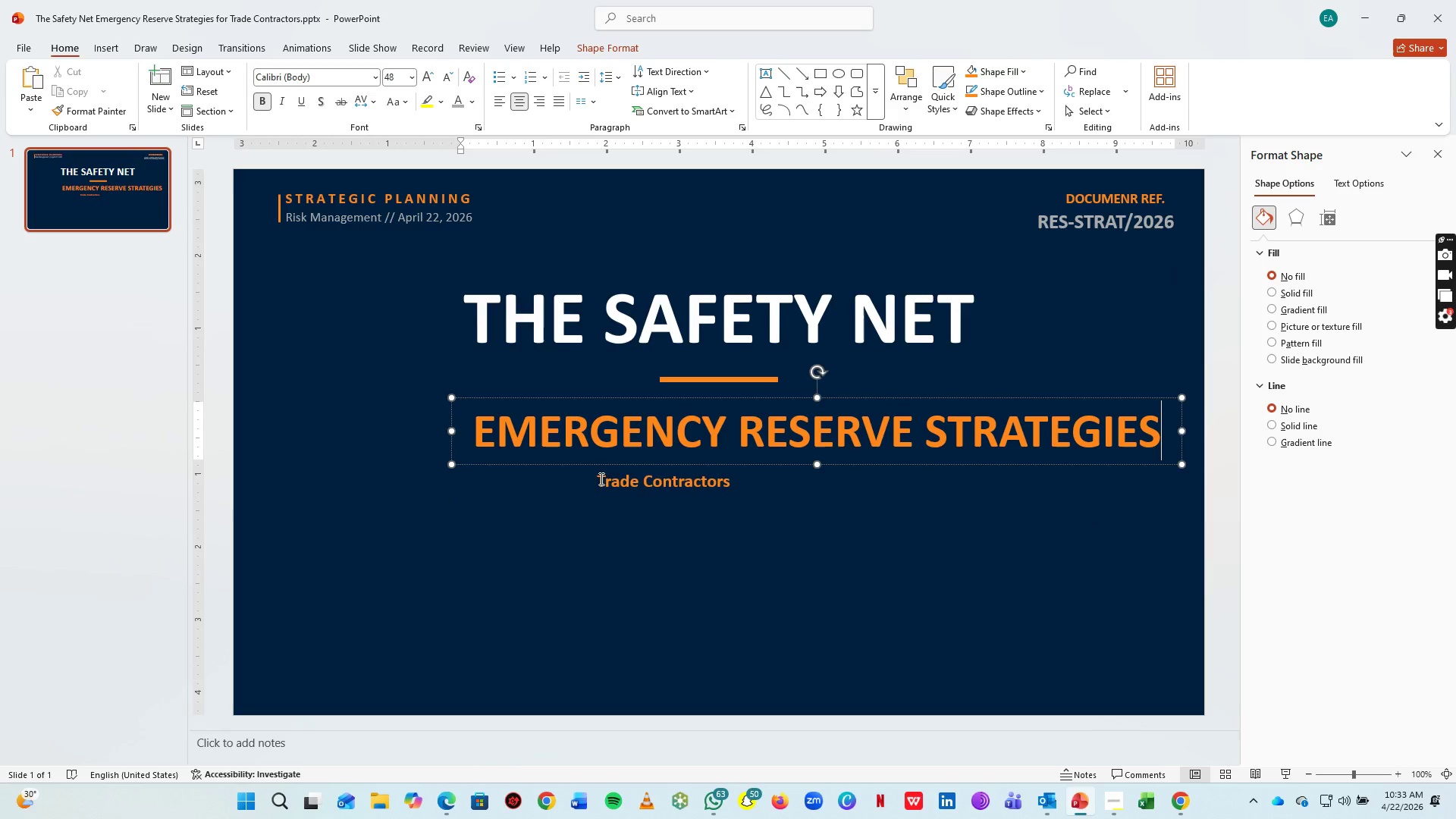 
left_click([600, 479])
 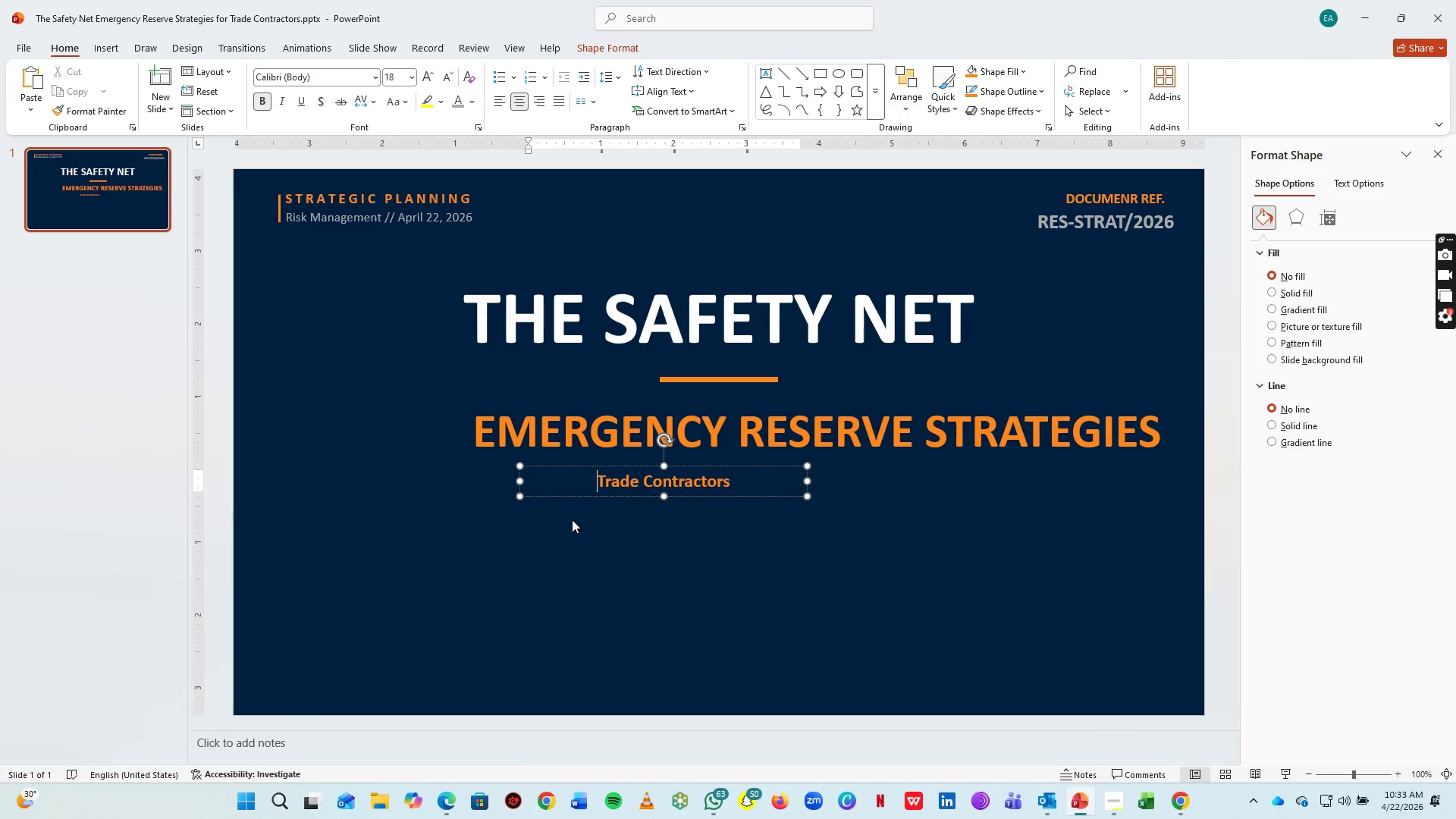 
type(For )
 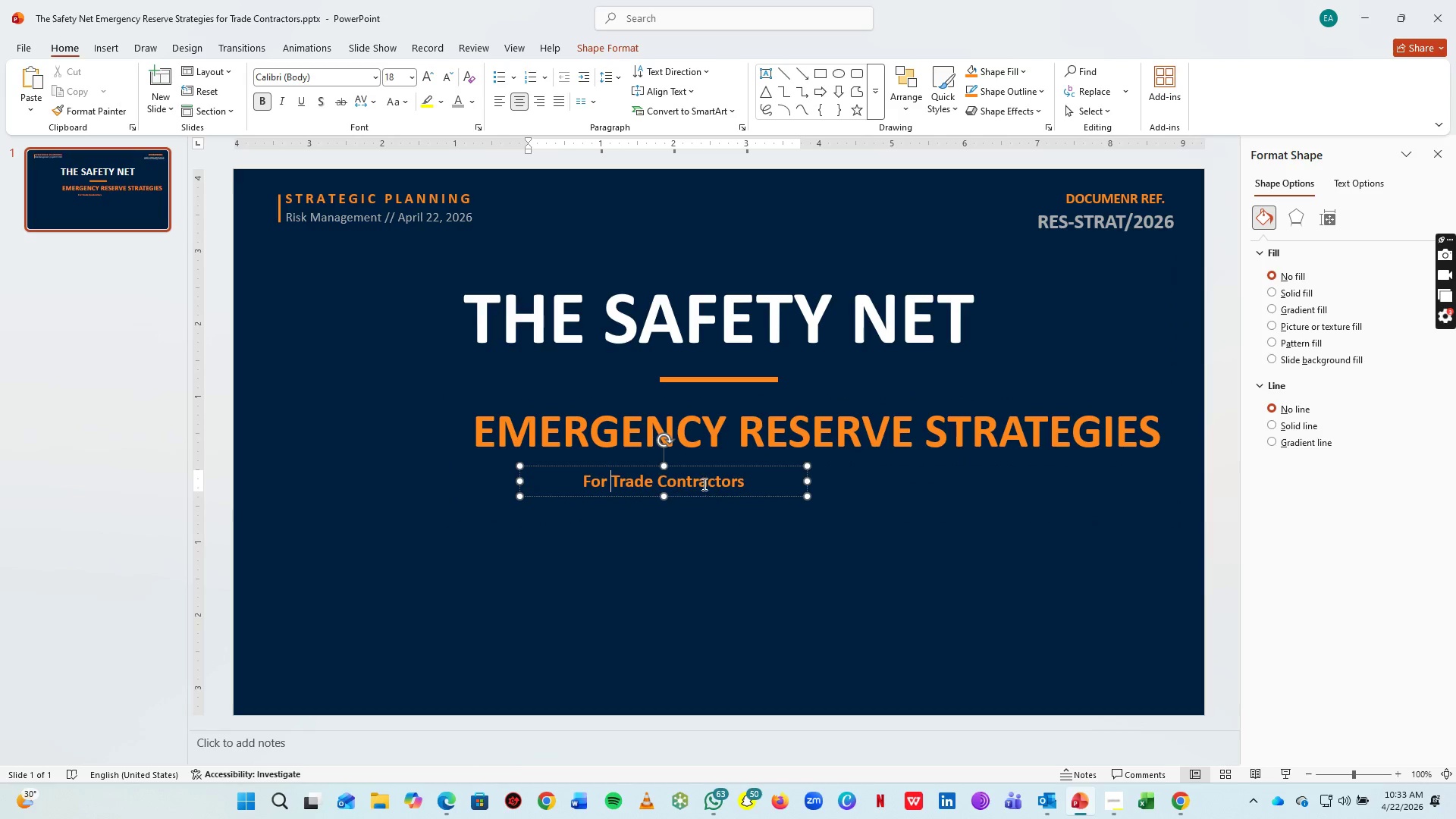 
left_click_drag(start_coordinate=[710, 498], to_coordinate=[714, 657])
 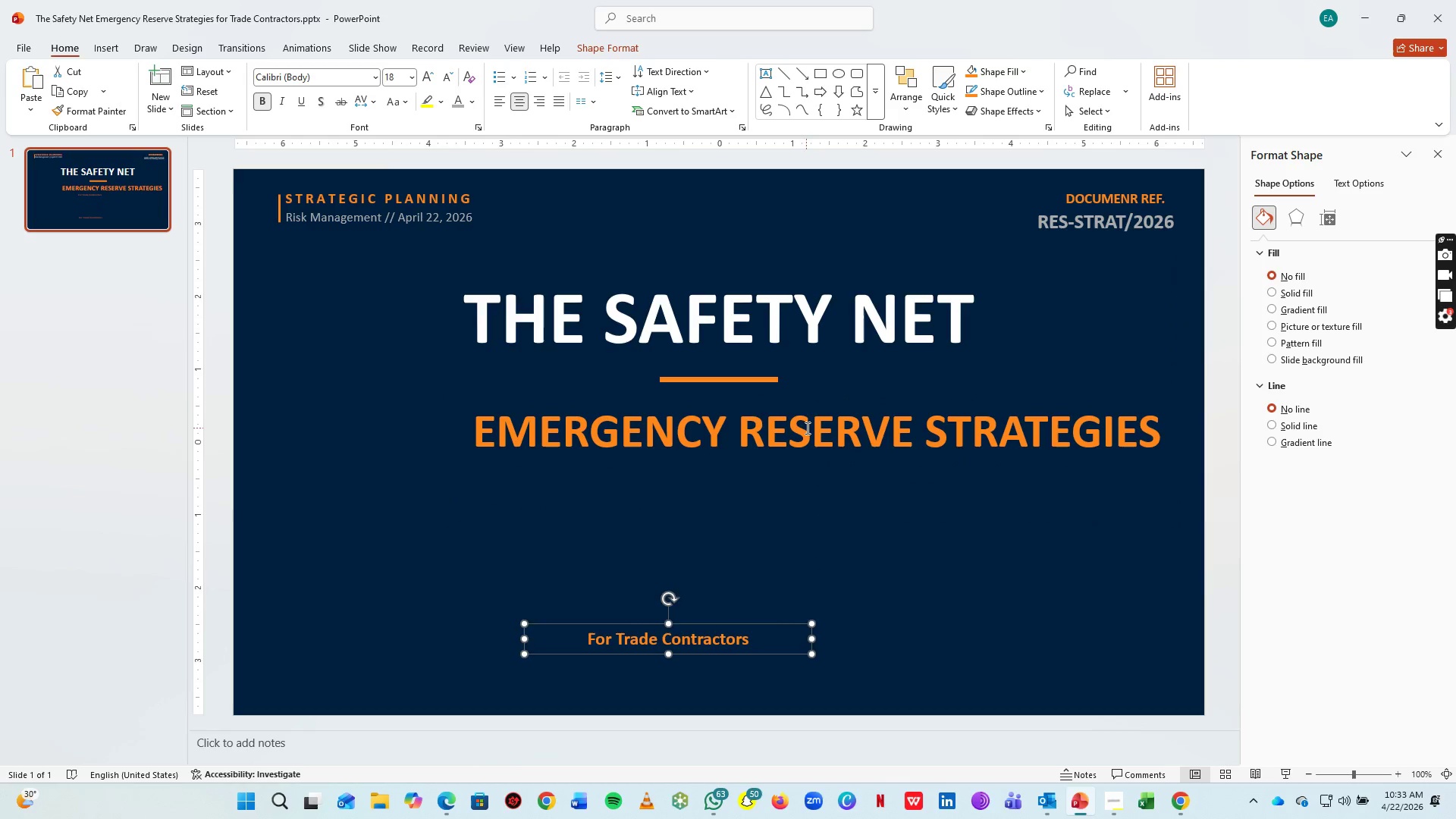 
left_click([806, 428])
 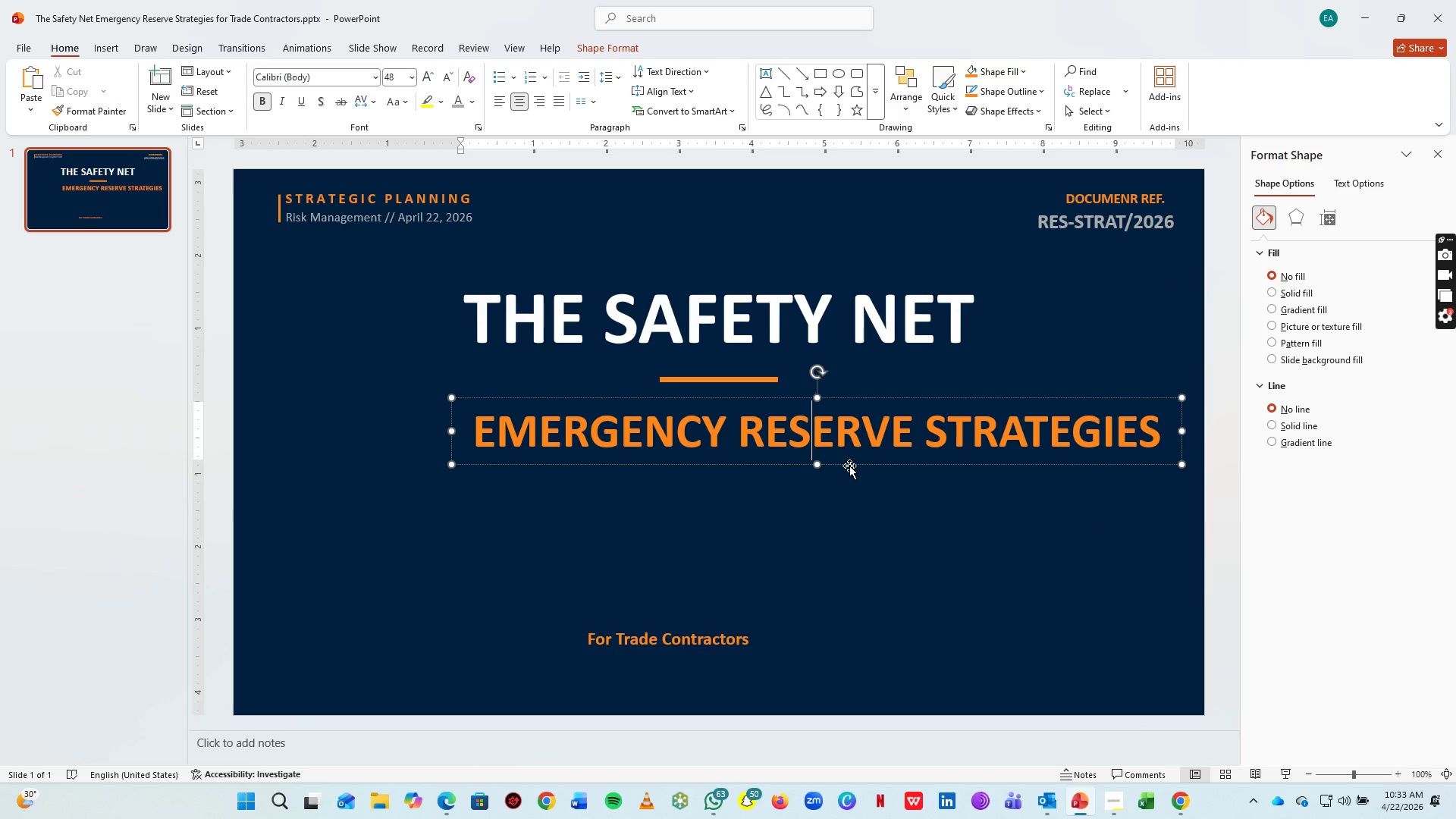 
left_click_drag(start_coordinate=[849, 466], to_coordinate=[749, 468])
 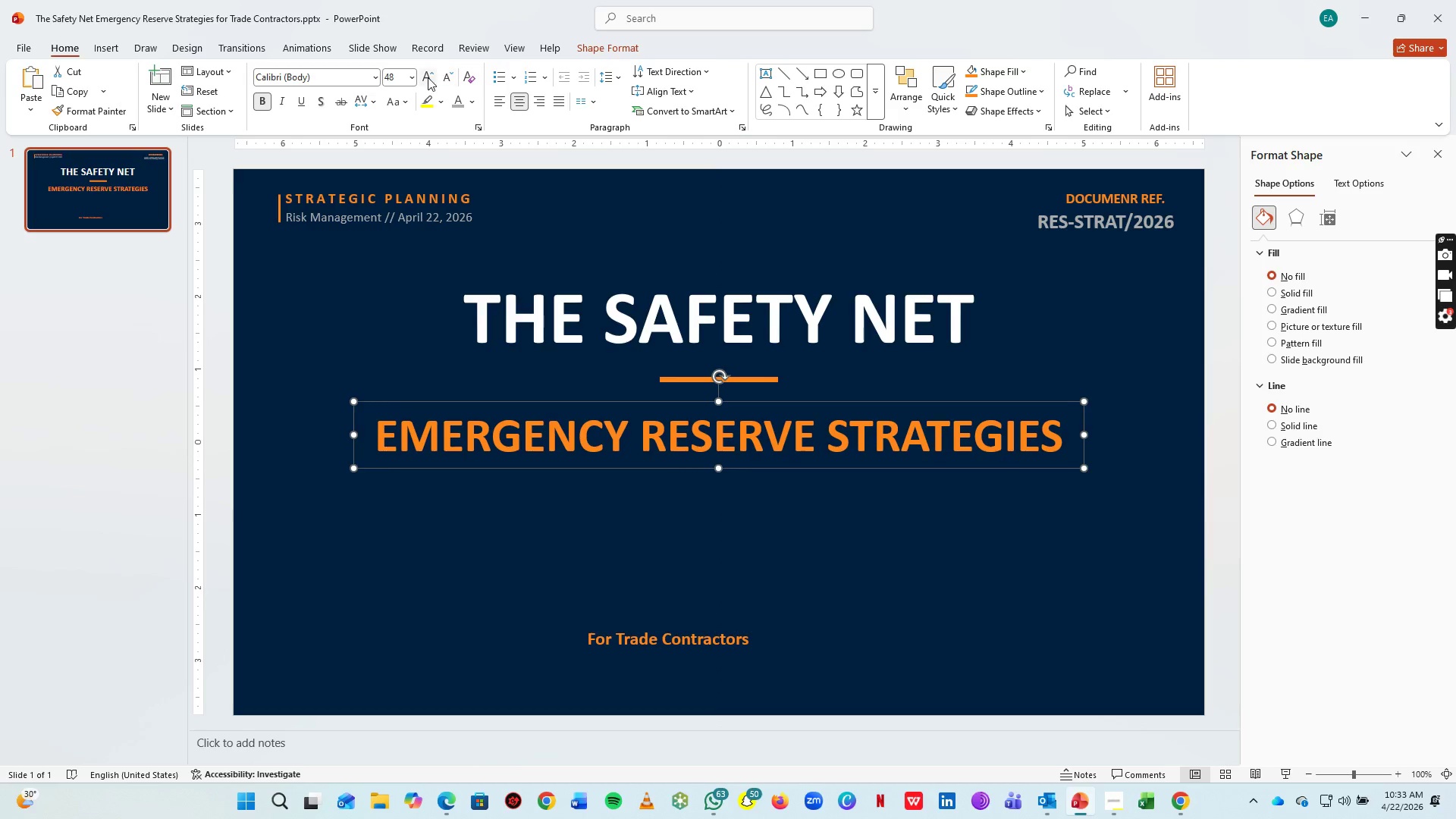 
left_click([428, 77])
 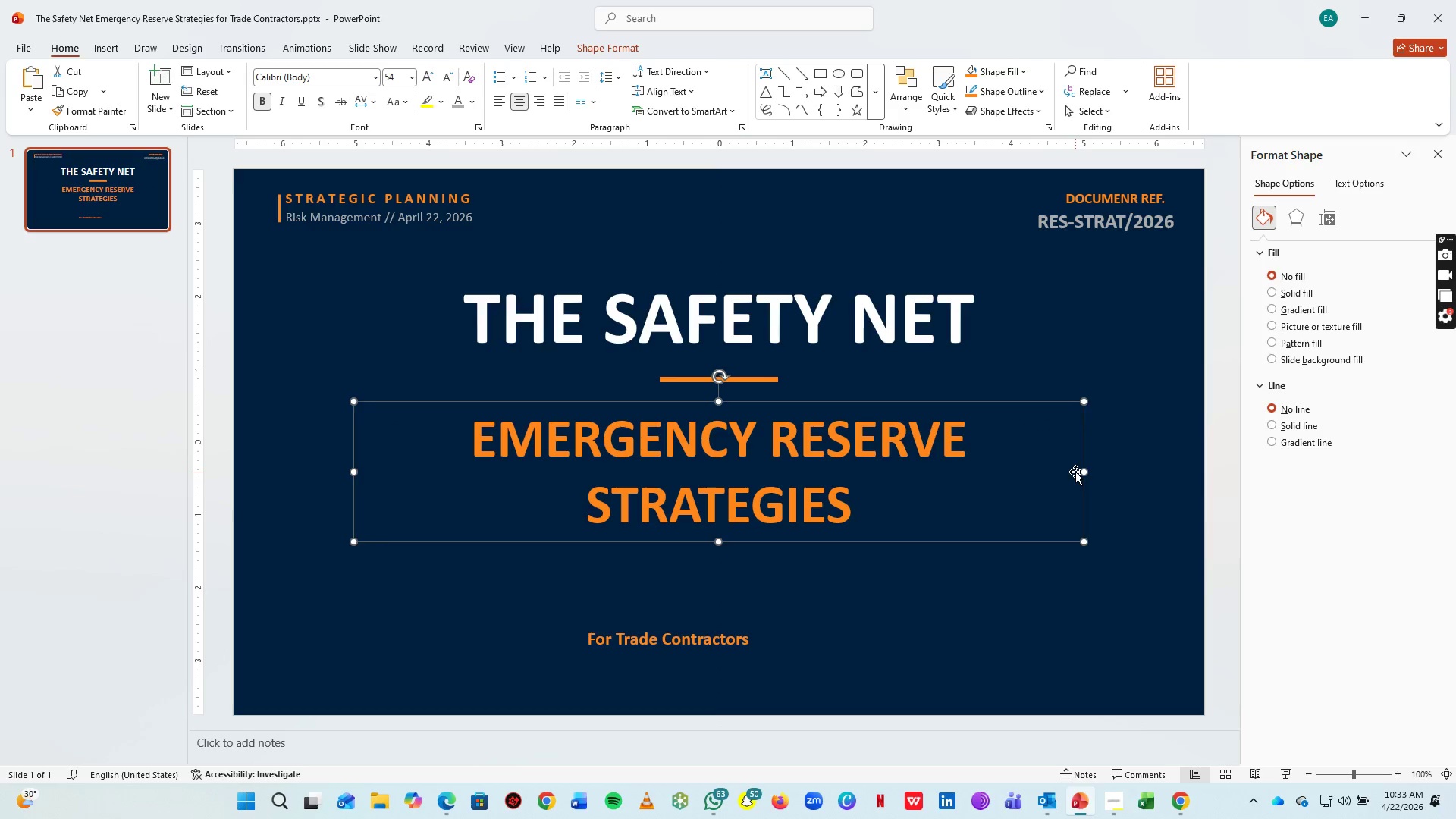 
left_click_drag(start_coordinate=[1082, 474], to_coordinate=[1182, 471])
 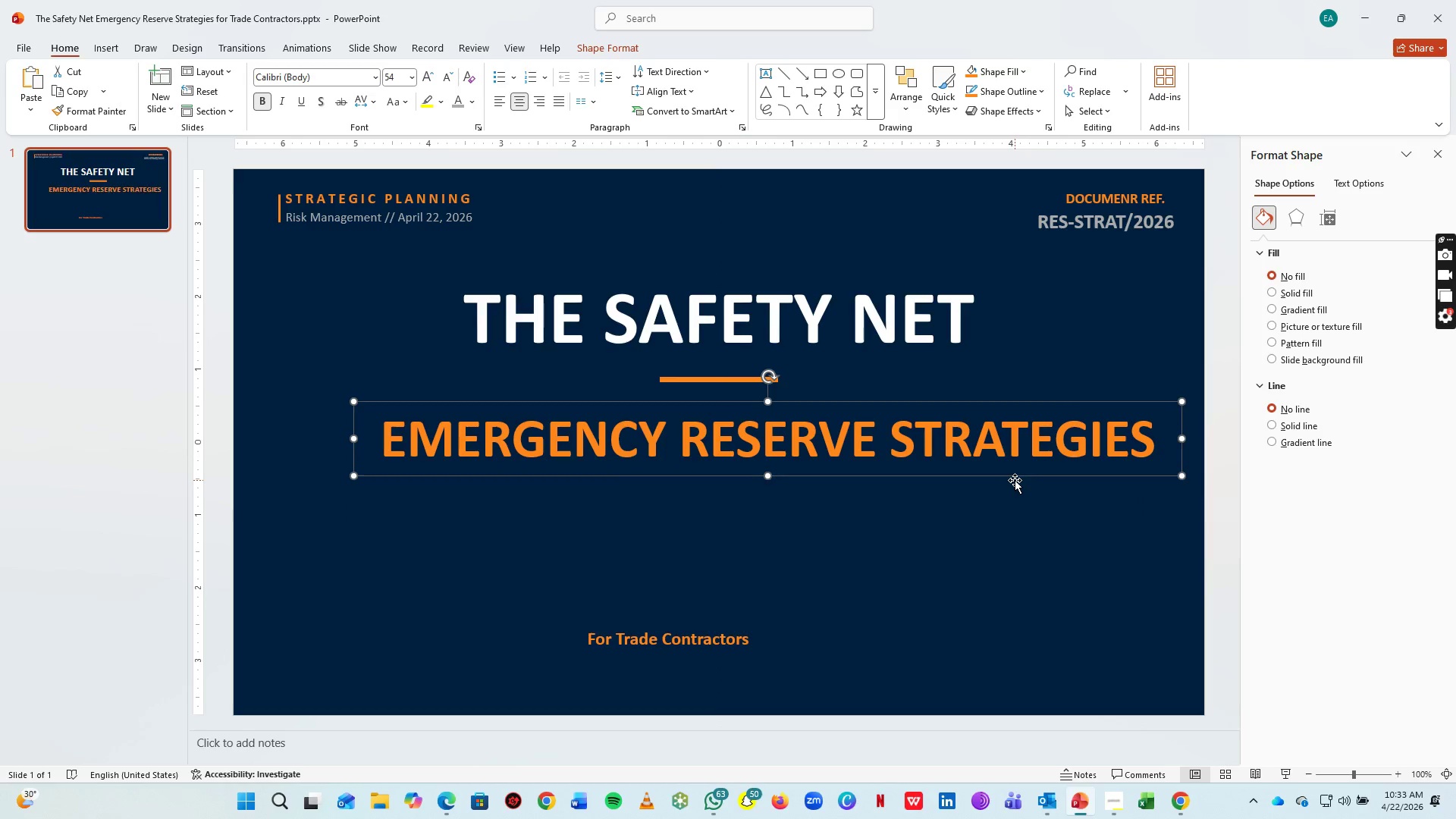 
left_click_drag(start_coordinate=[1015, 480], to_coordinate=[963, 497])
 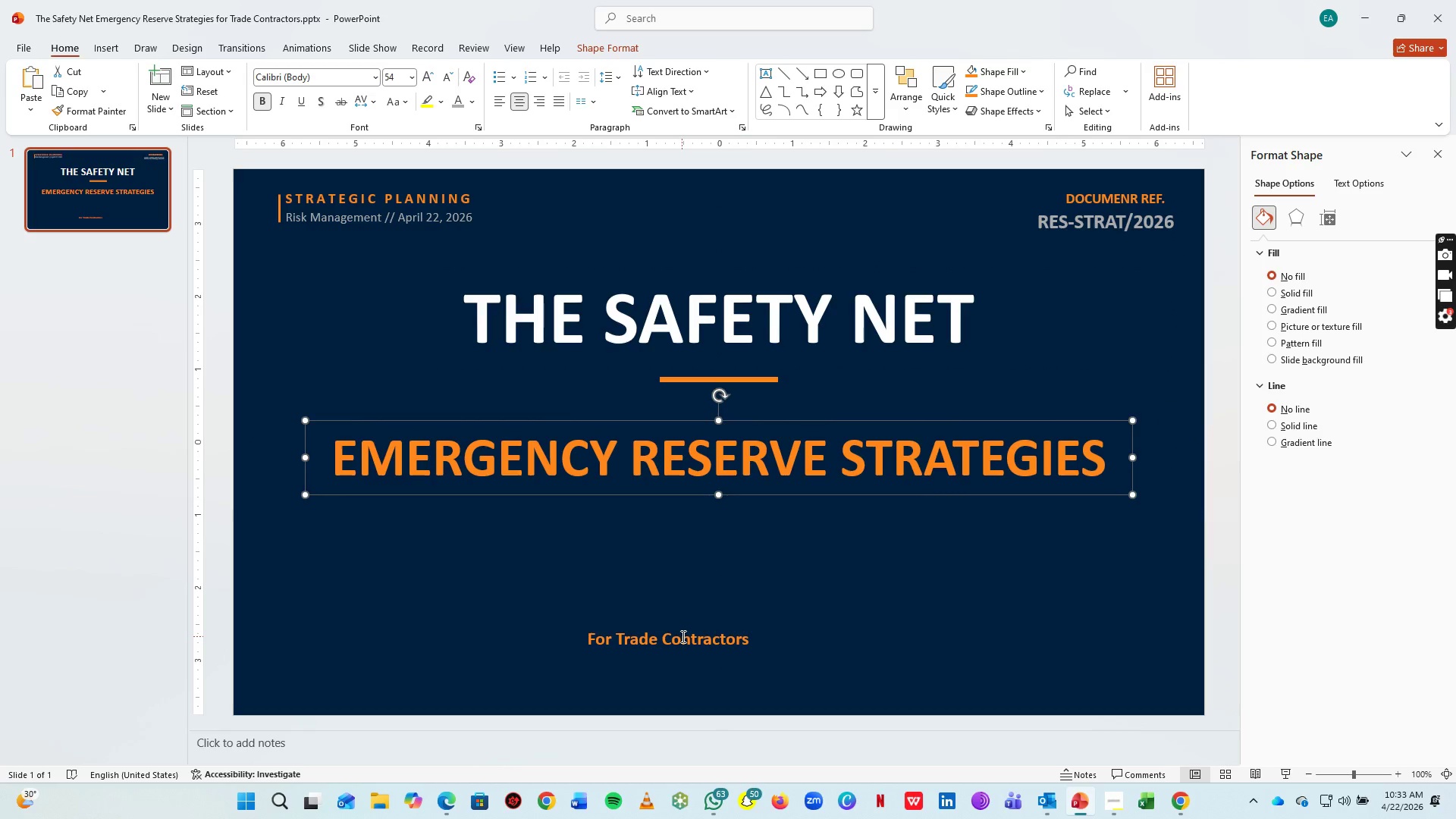 
left_click([682, 636])
 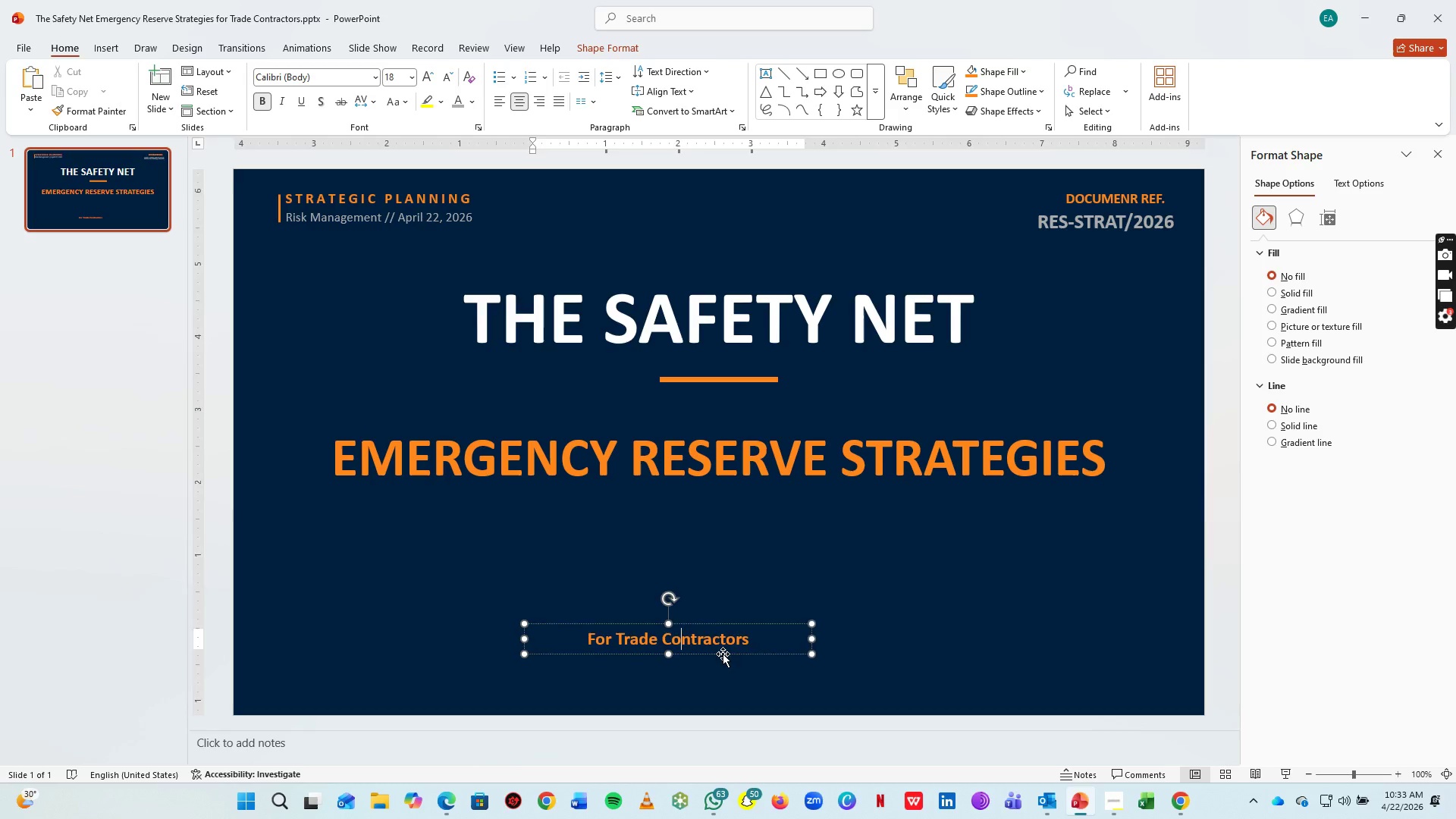 
left_click_drag(start_coordinate=[723, 654], to_coordinate=[773, 528])
 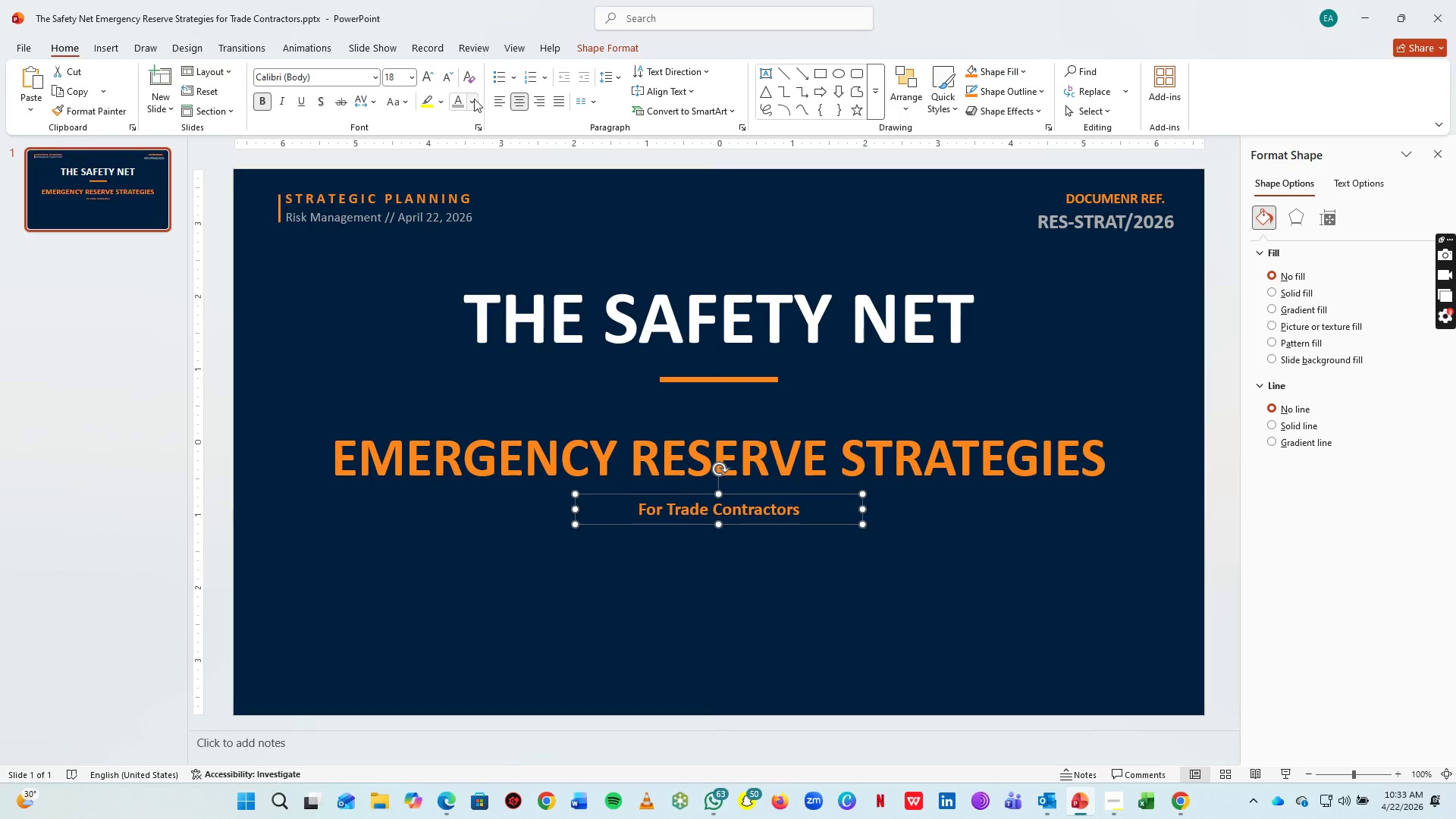 
left_click([463, 99])
 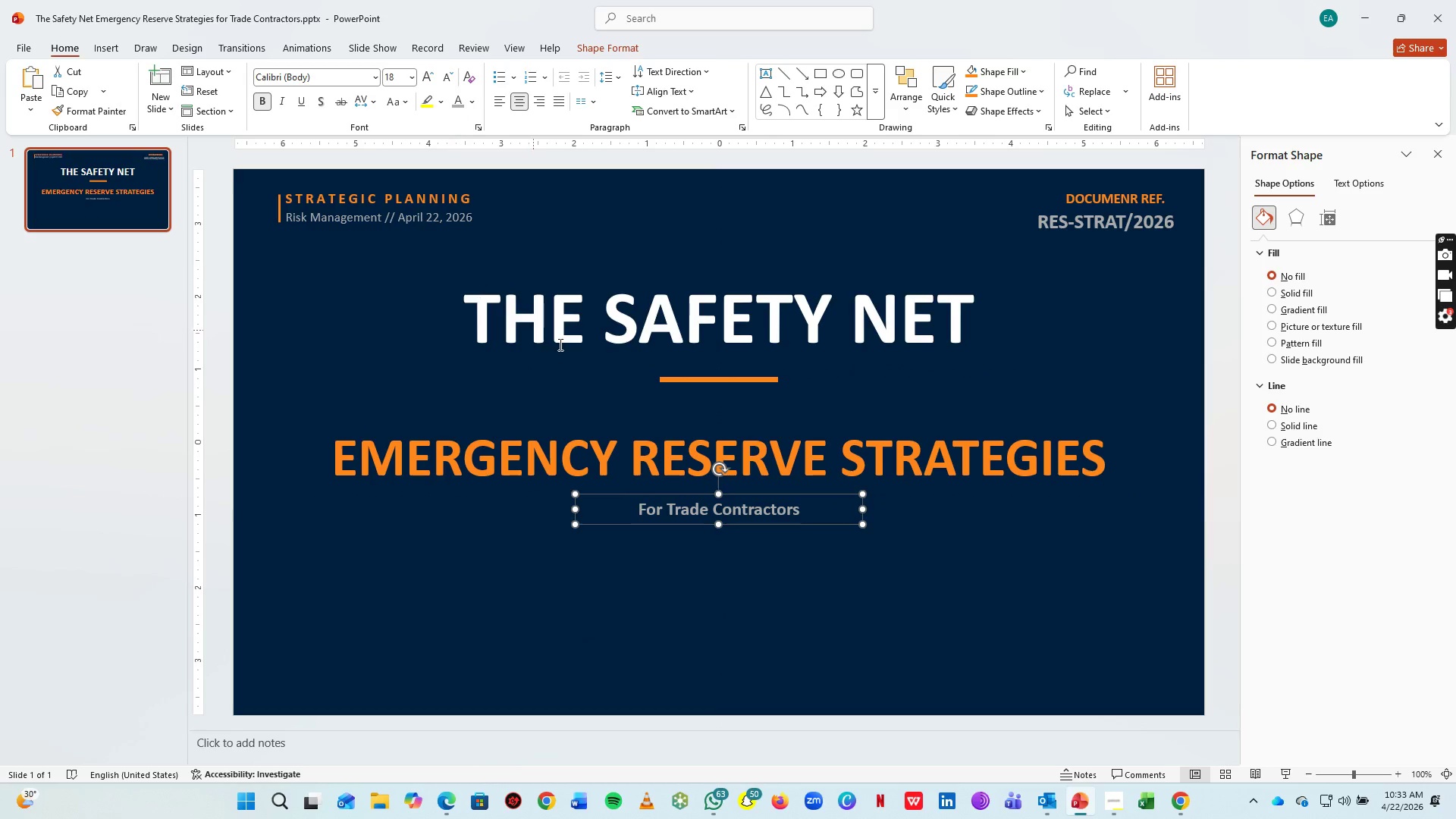 
left_click([748, 509])
 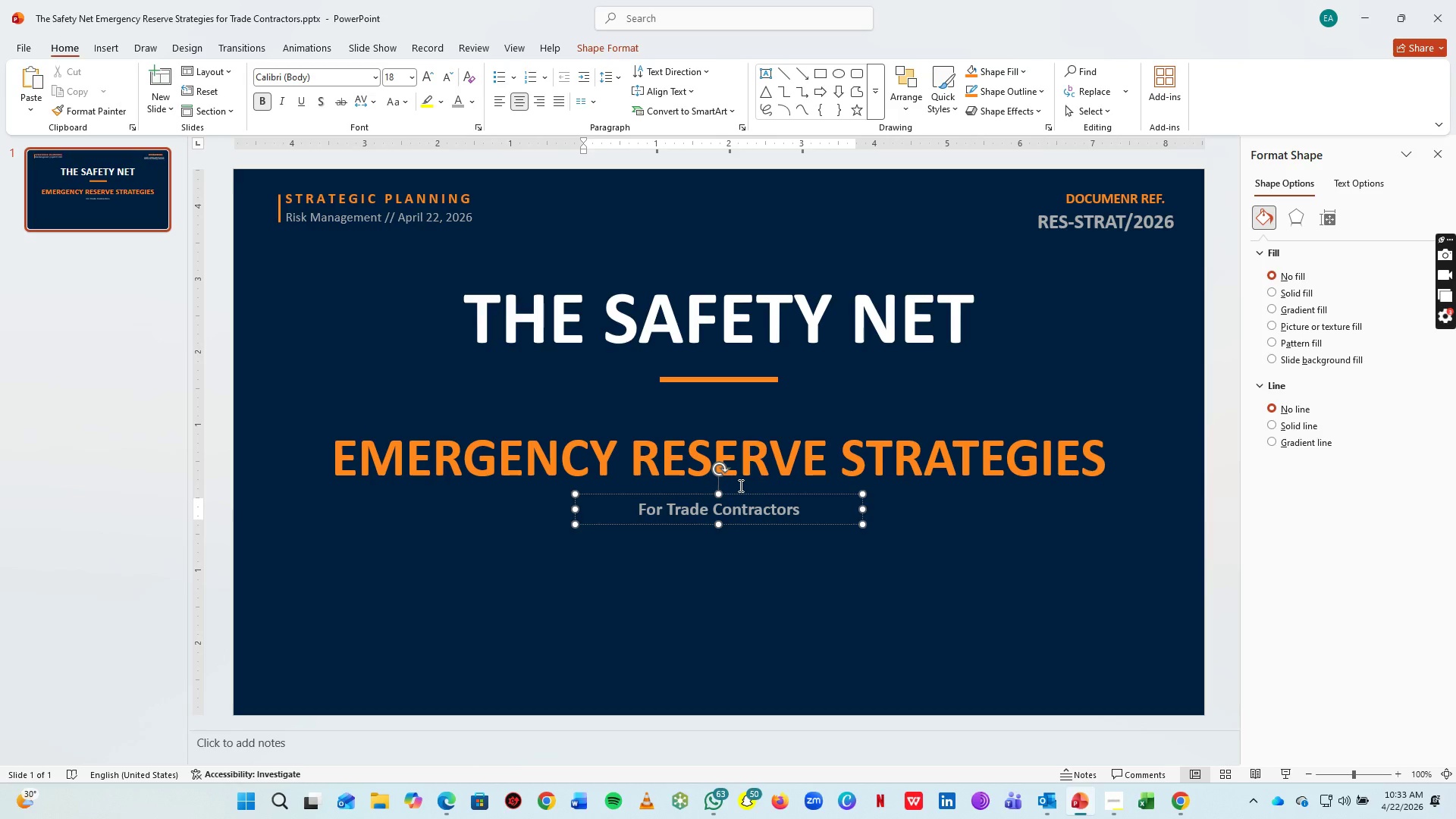 
key(Control+A)
 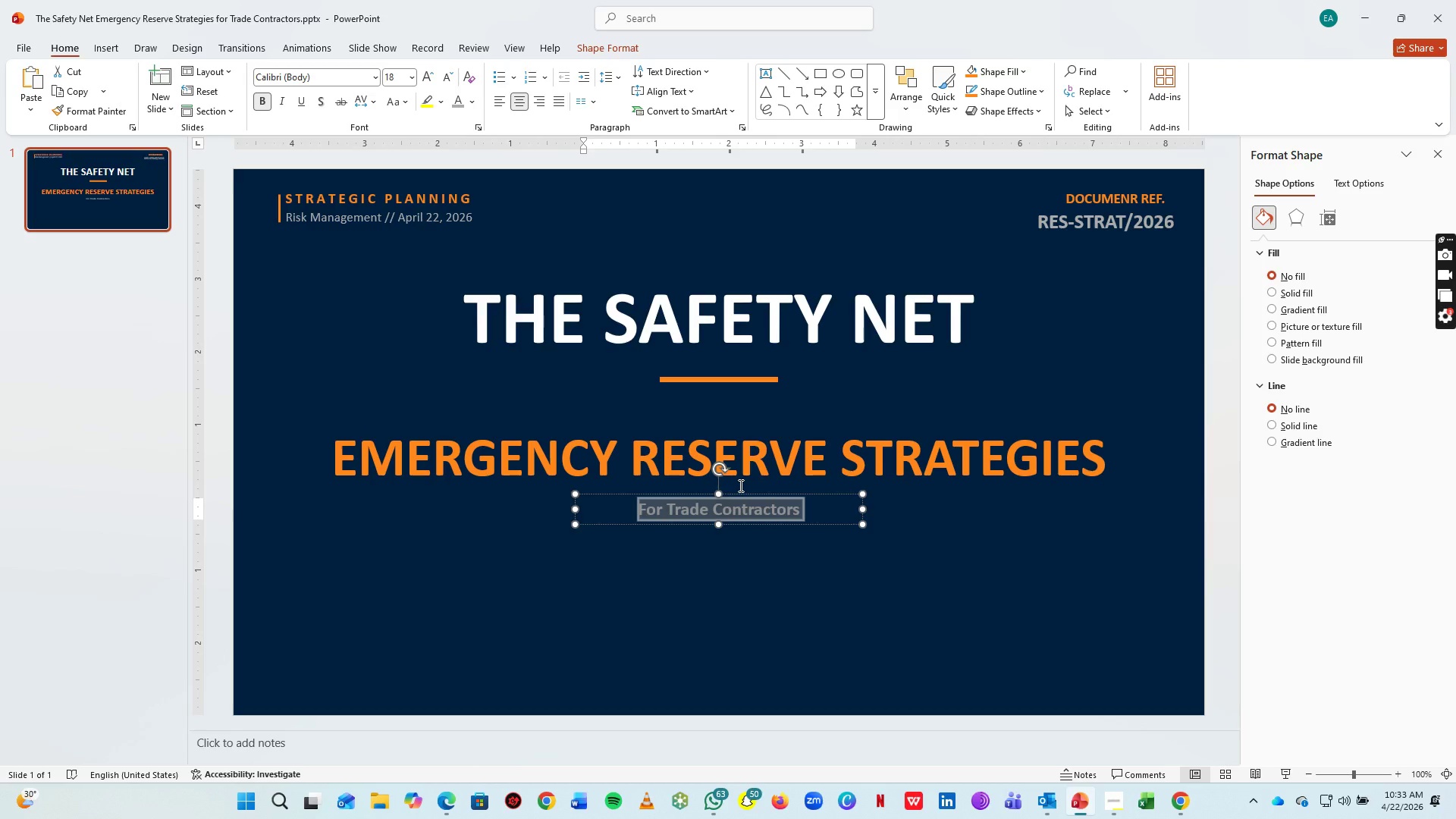 
key(Shift+F3)
 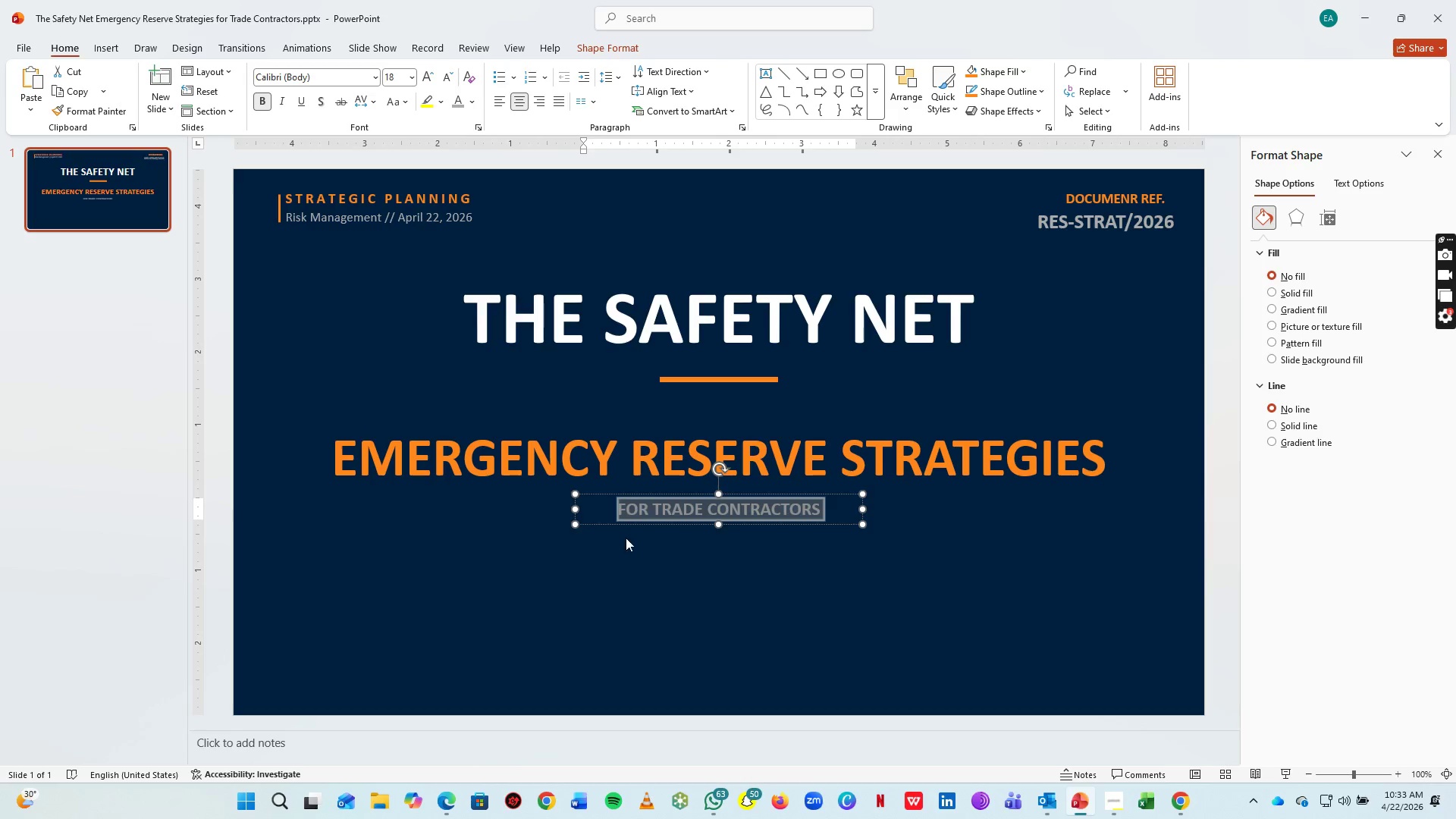 
left_click([628, 510])
 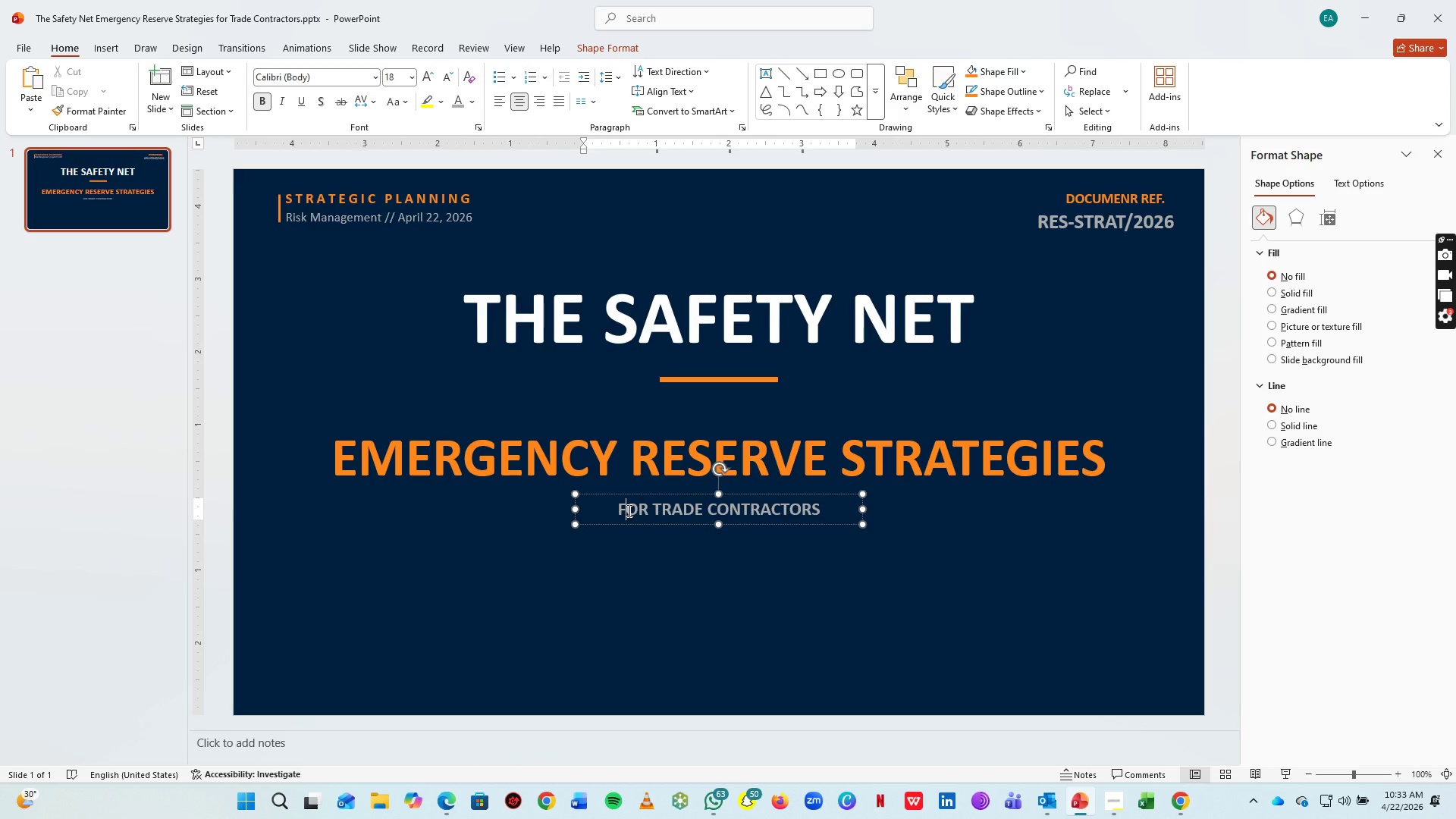 
key(Space)
 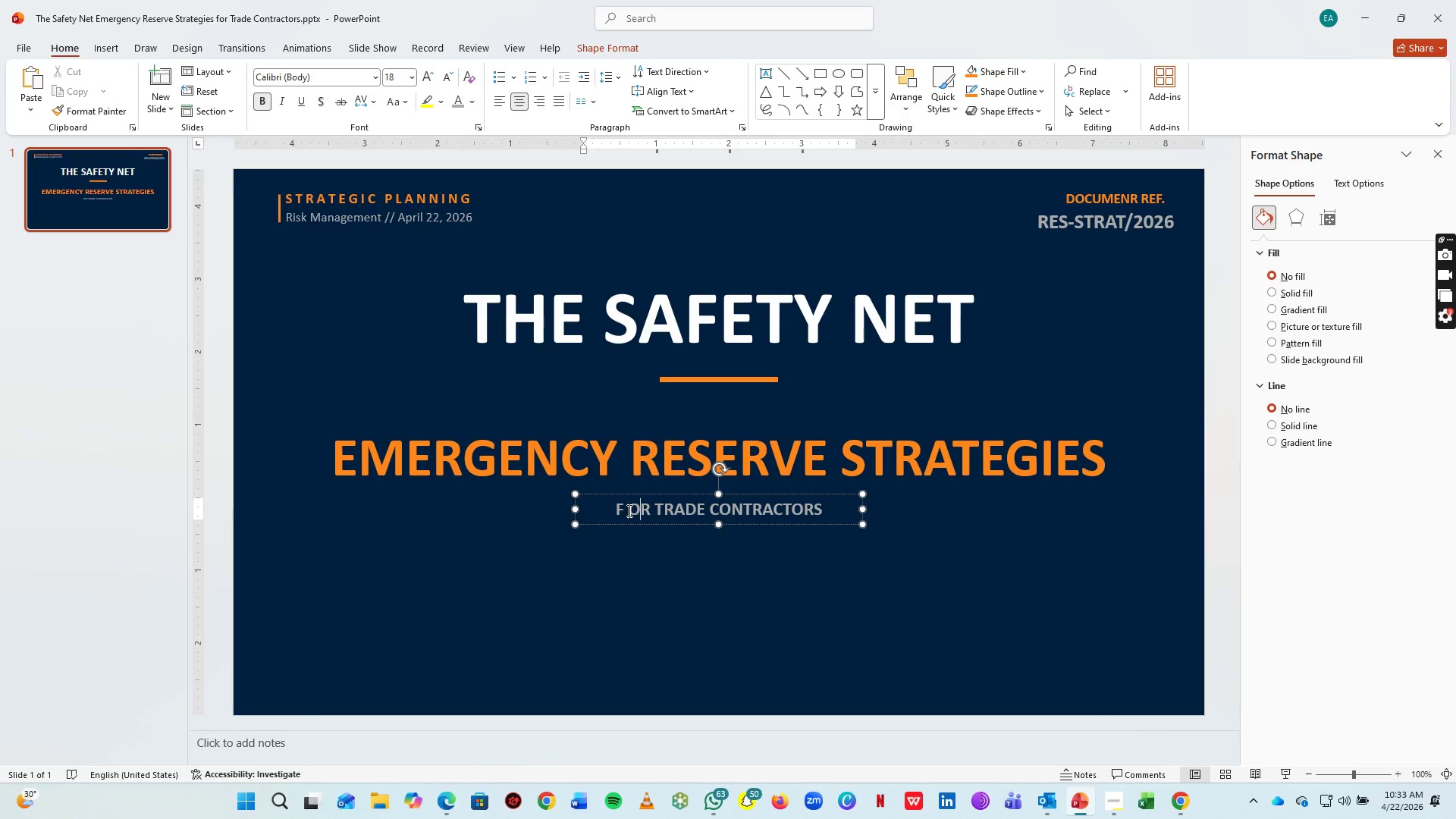 
key(ArrowRight)
 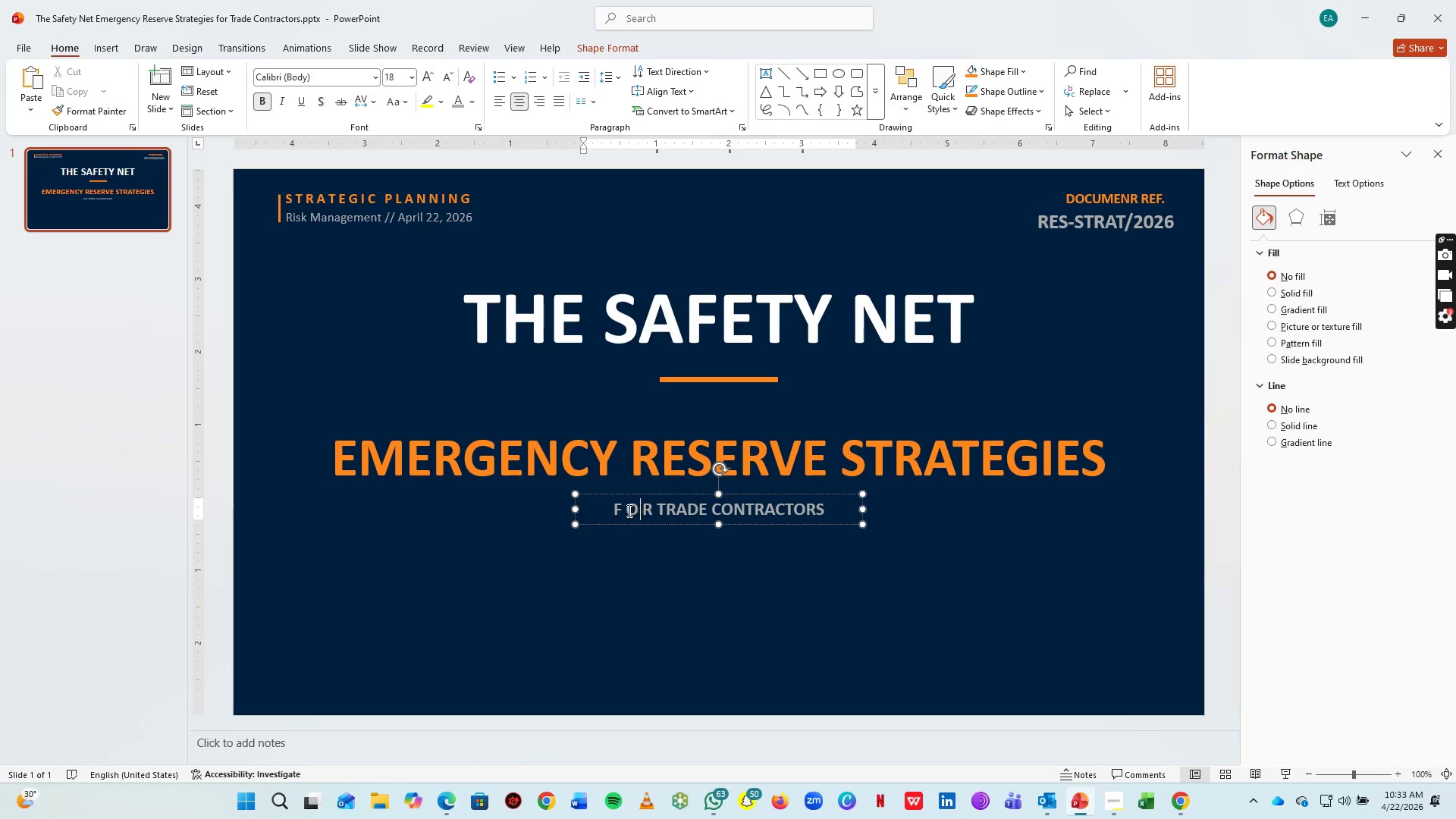 
key(Space)
 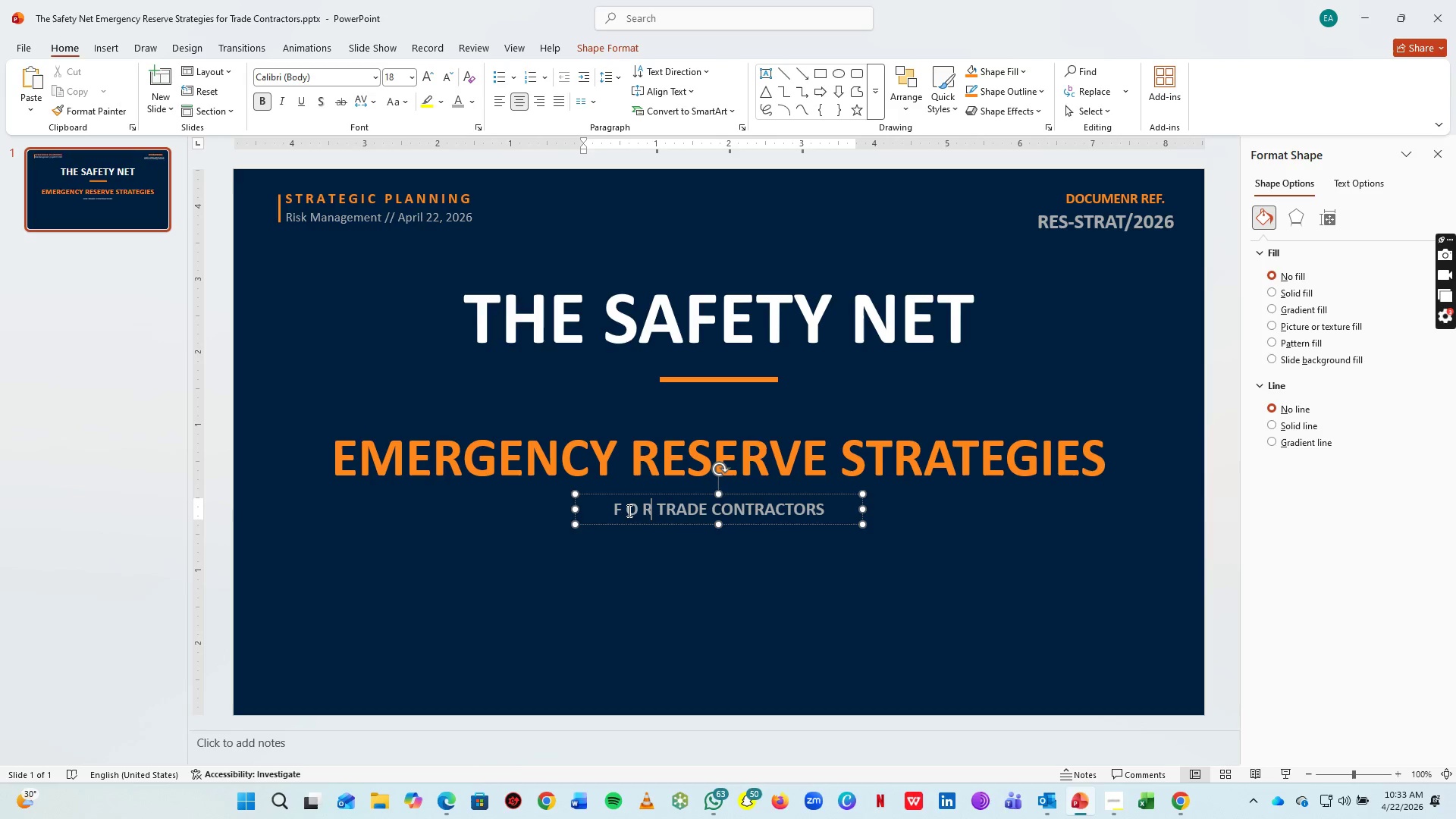 
key(ArrowRight)
 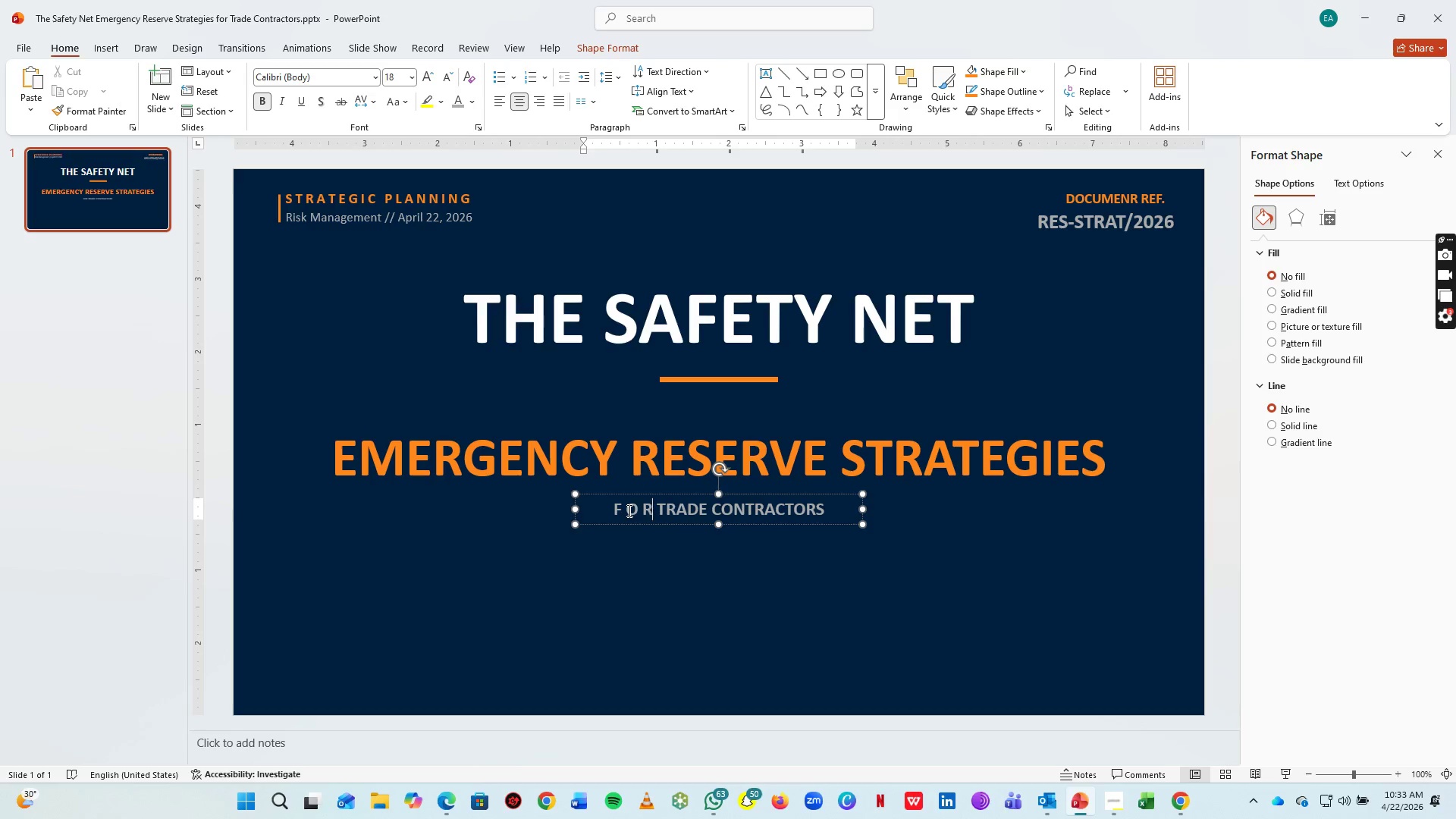 
key(Space)
 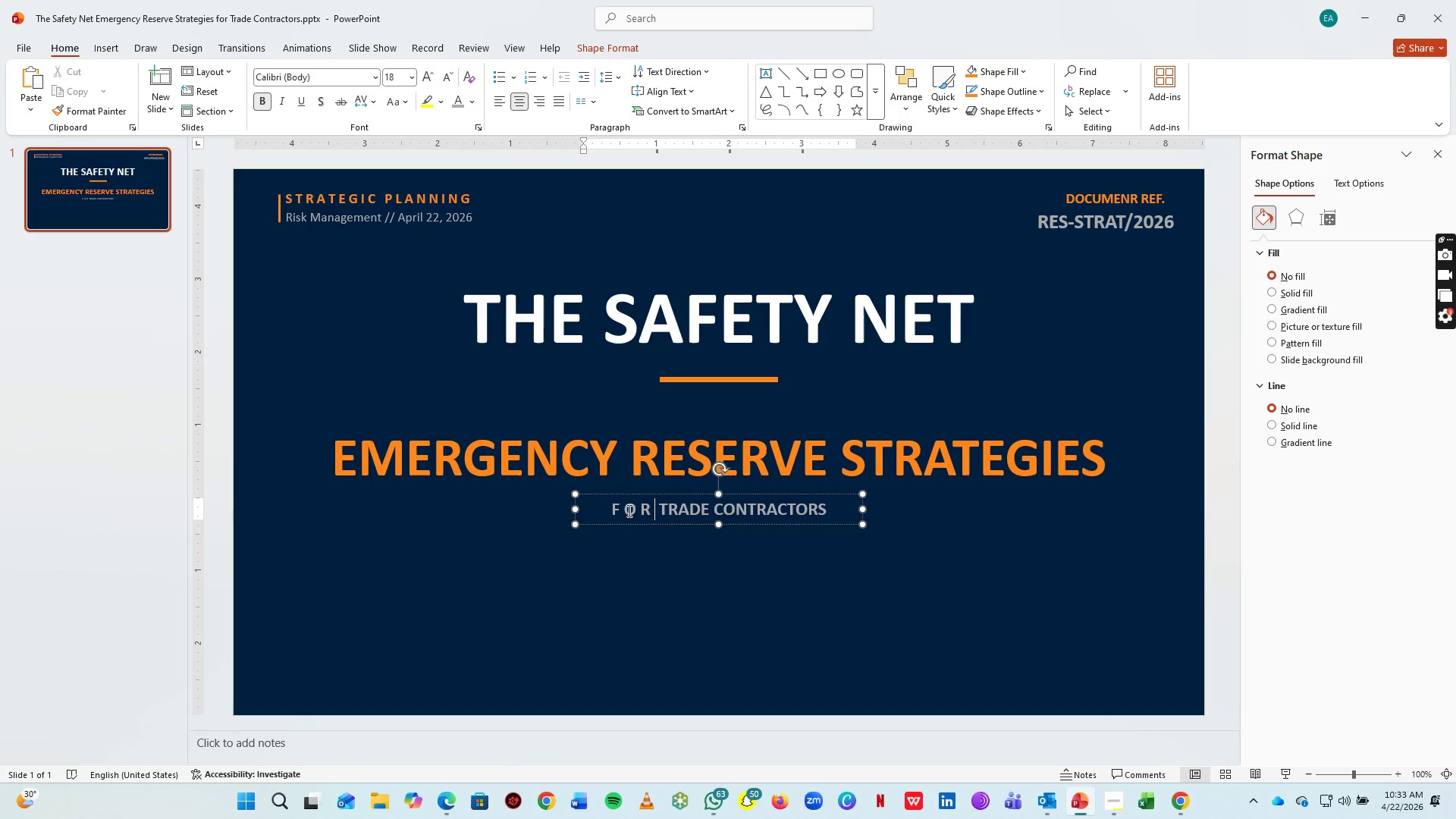 
key(Space)
 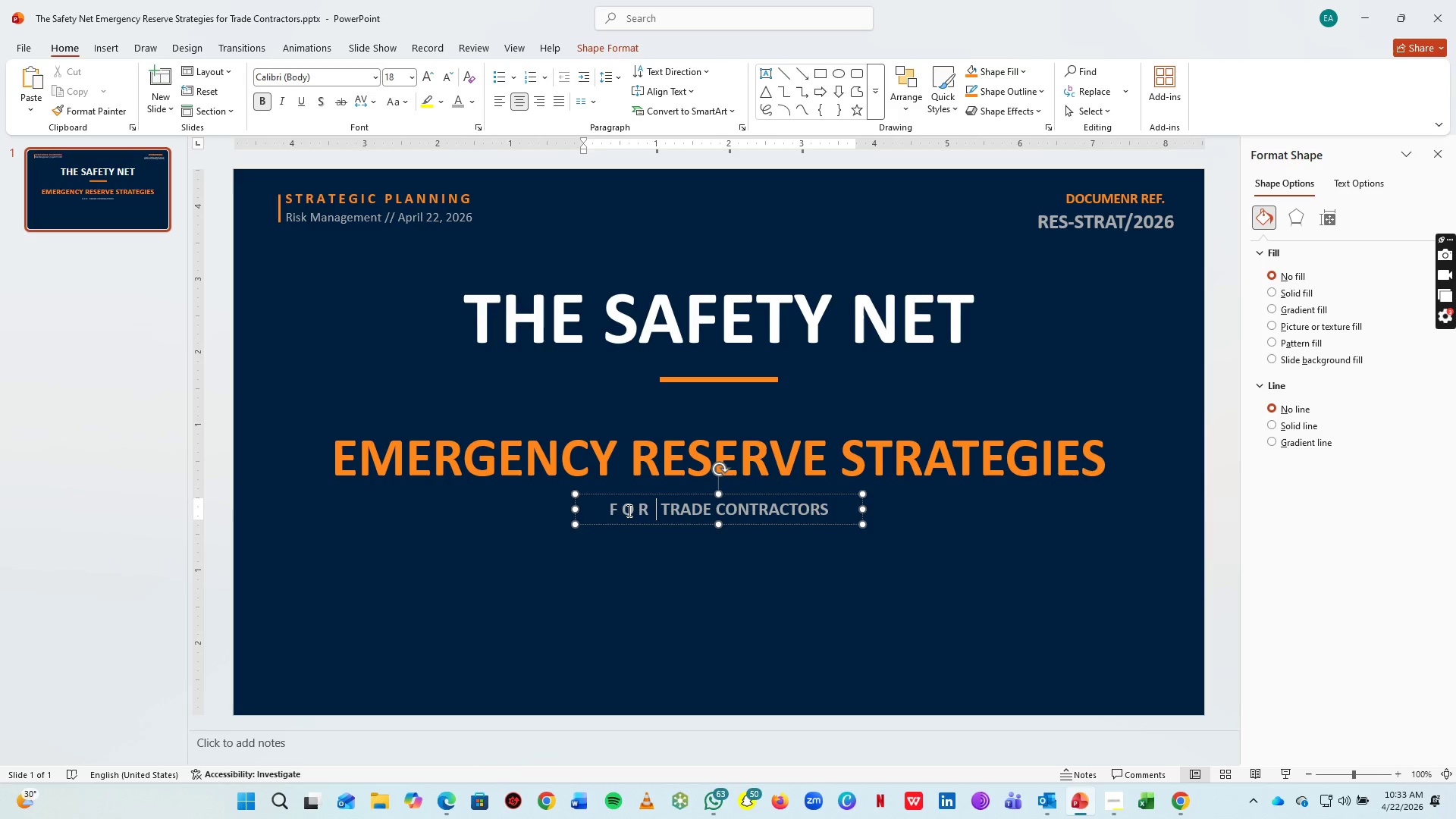 
key(Space)
 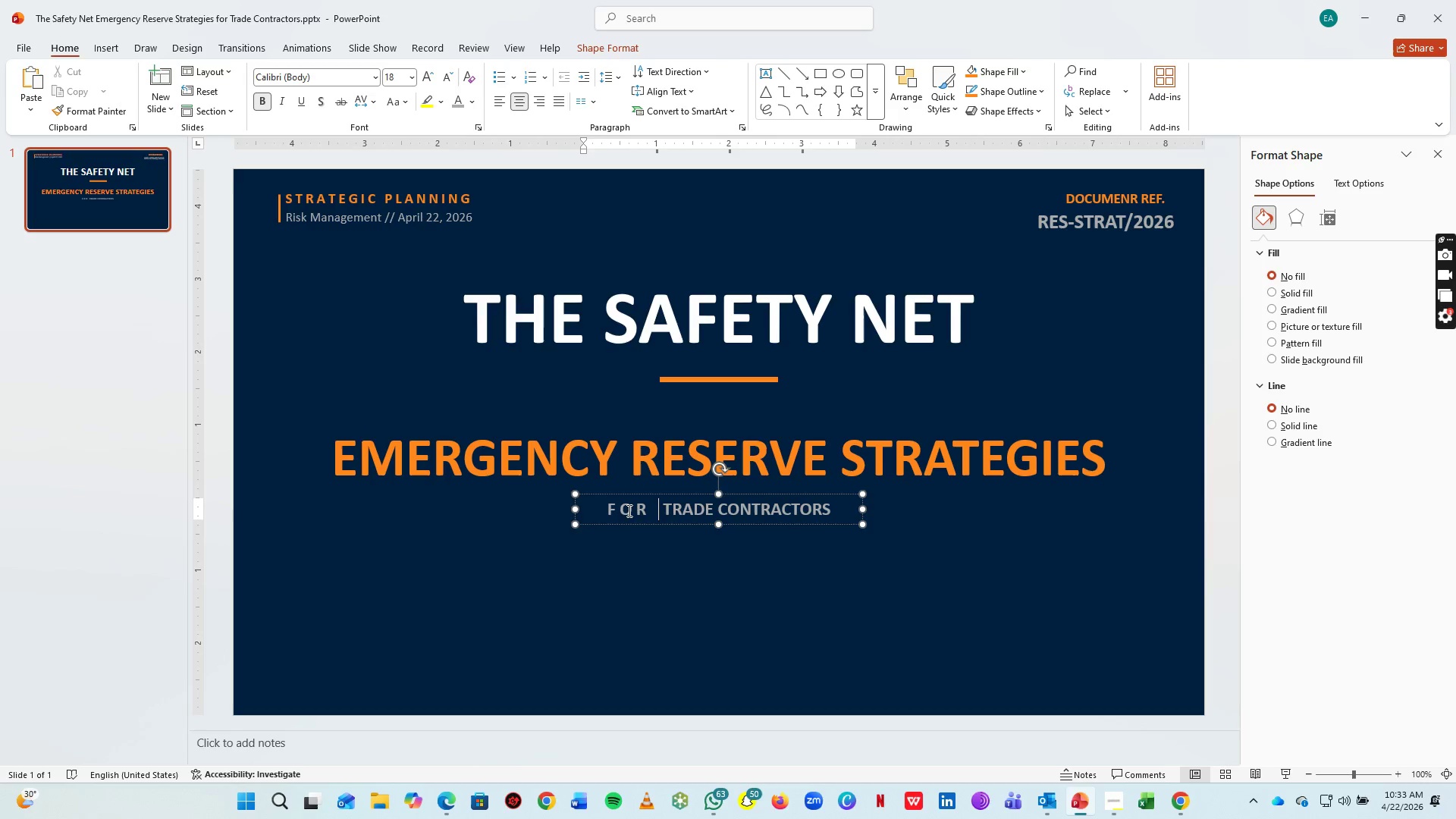 
key(ArrowRight)
 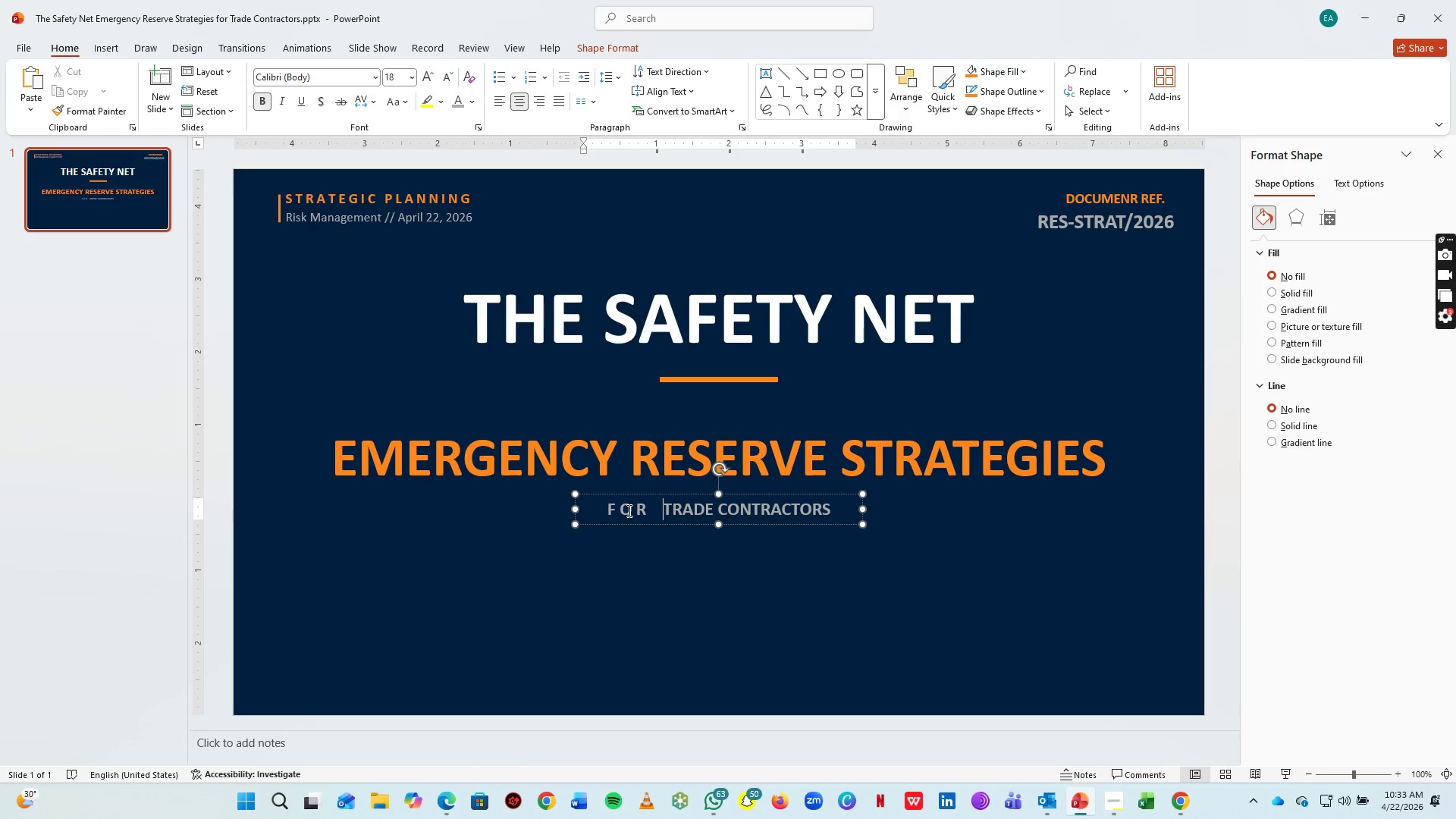 
key(ArrowRight)
 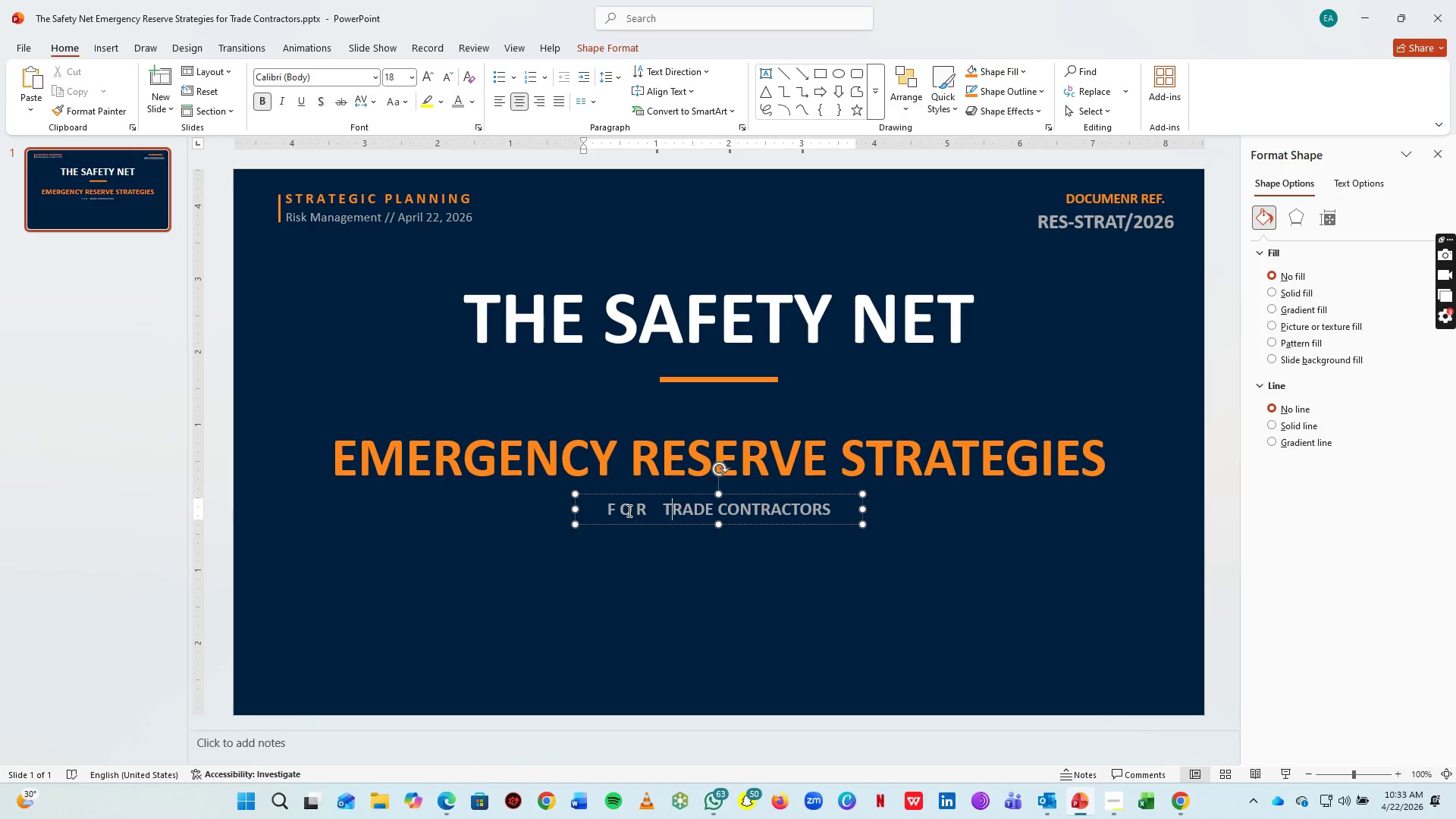 
key(Space)
 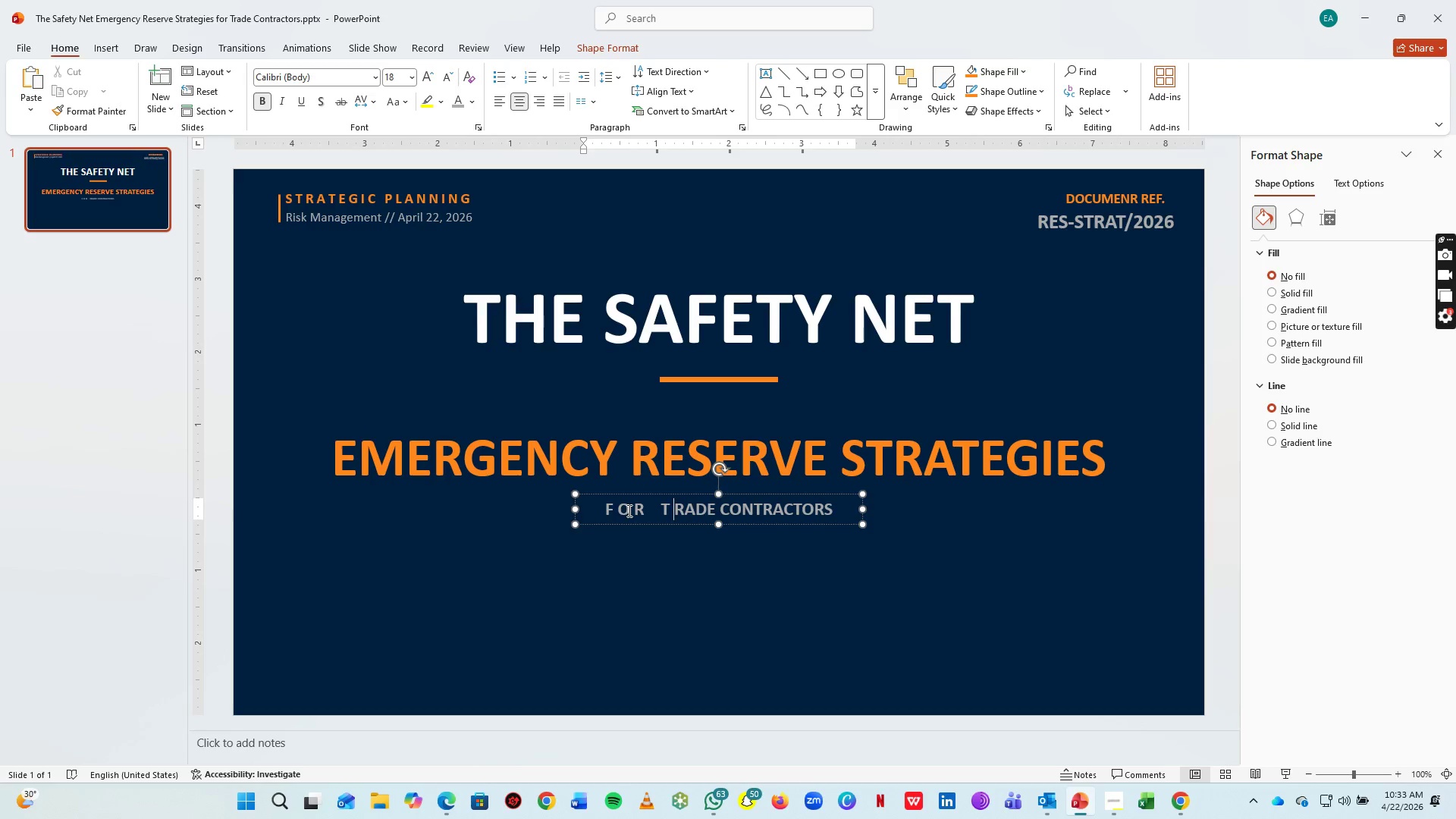 
key(ArrowRight)
 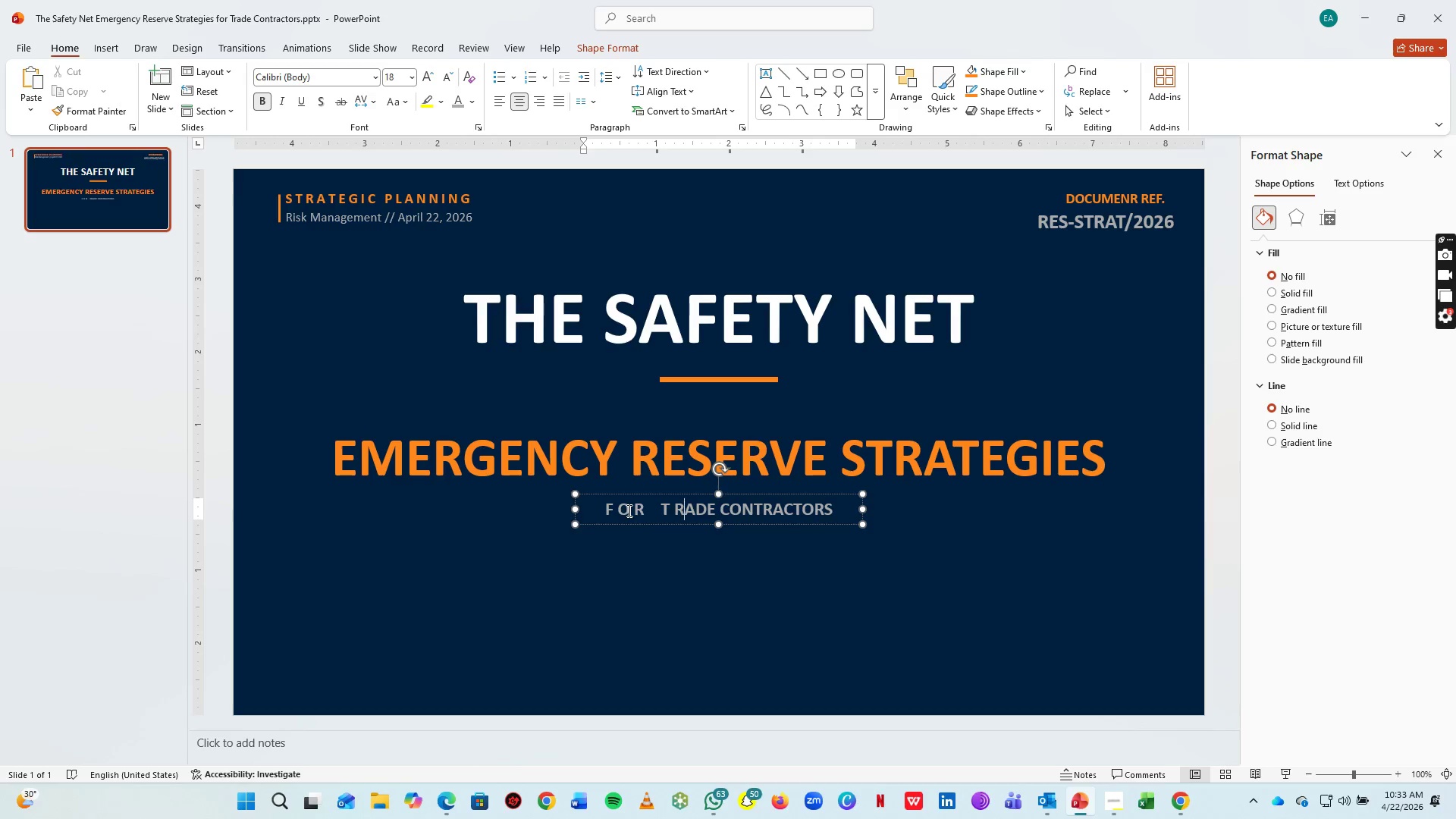 
key(Space)
 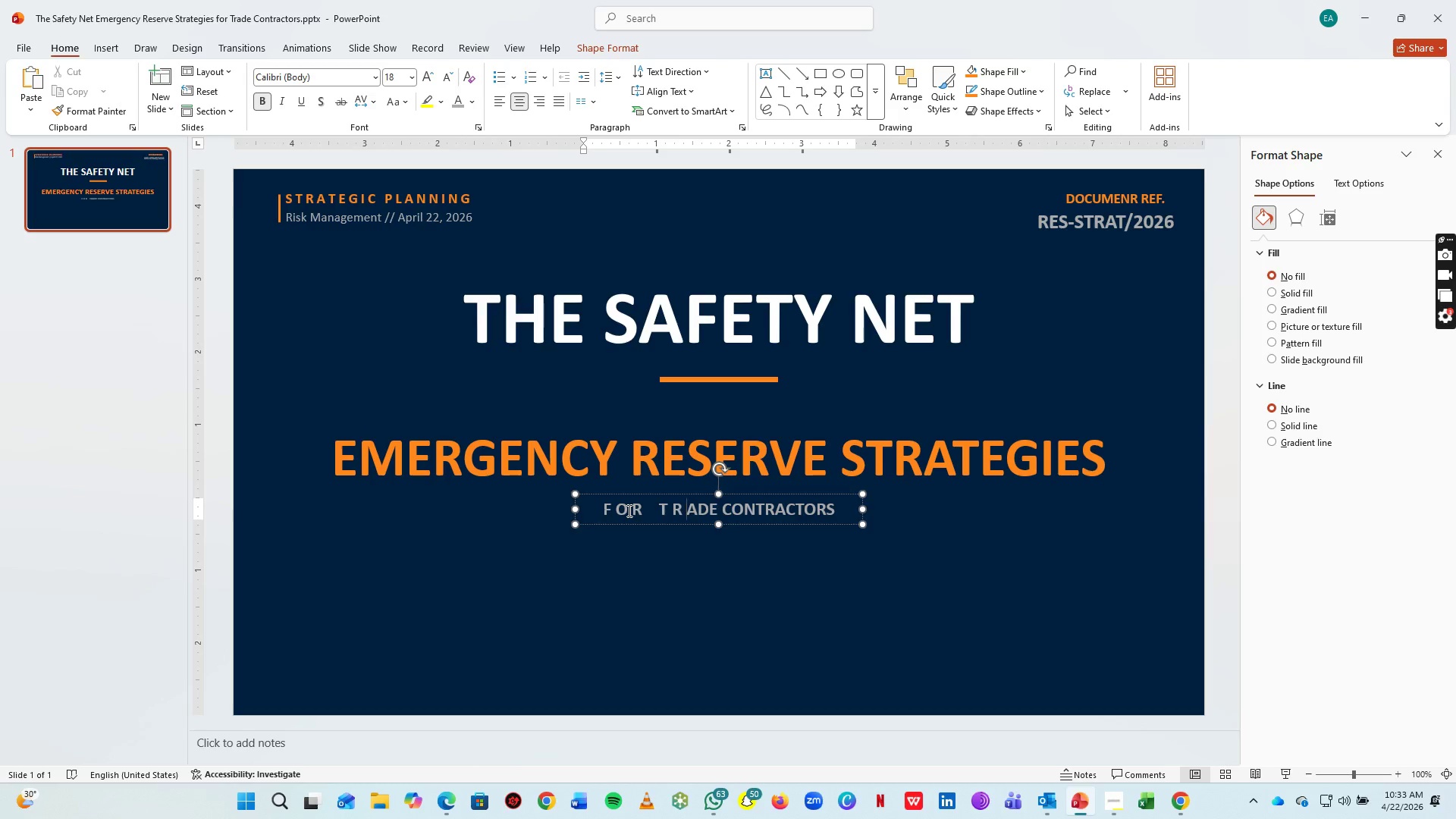 
key(ArrowRight)
 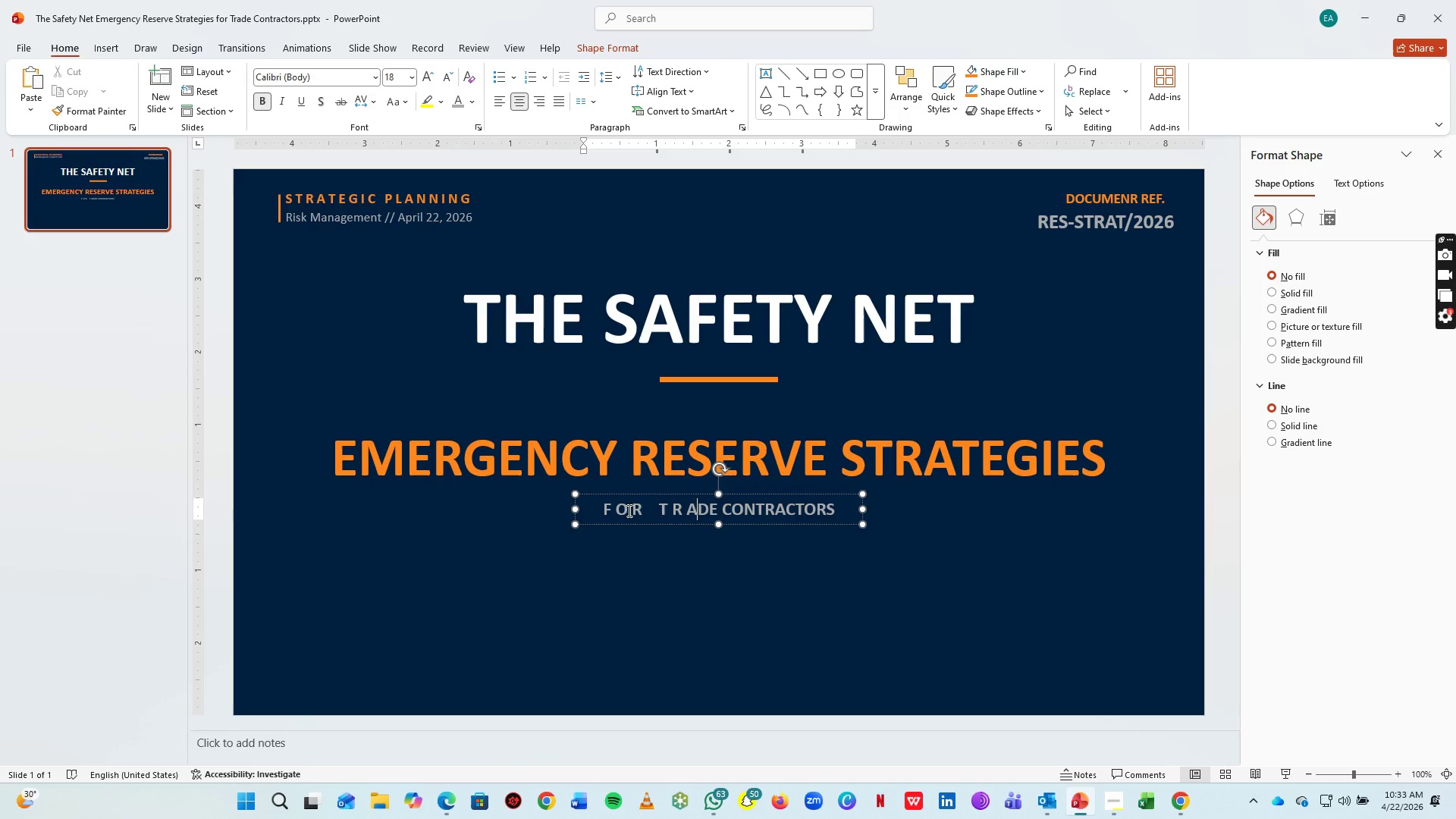 
key(Space)
 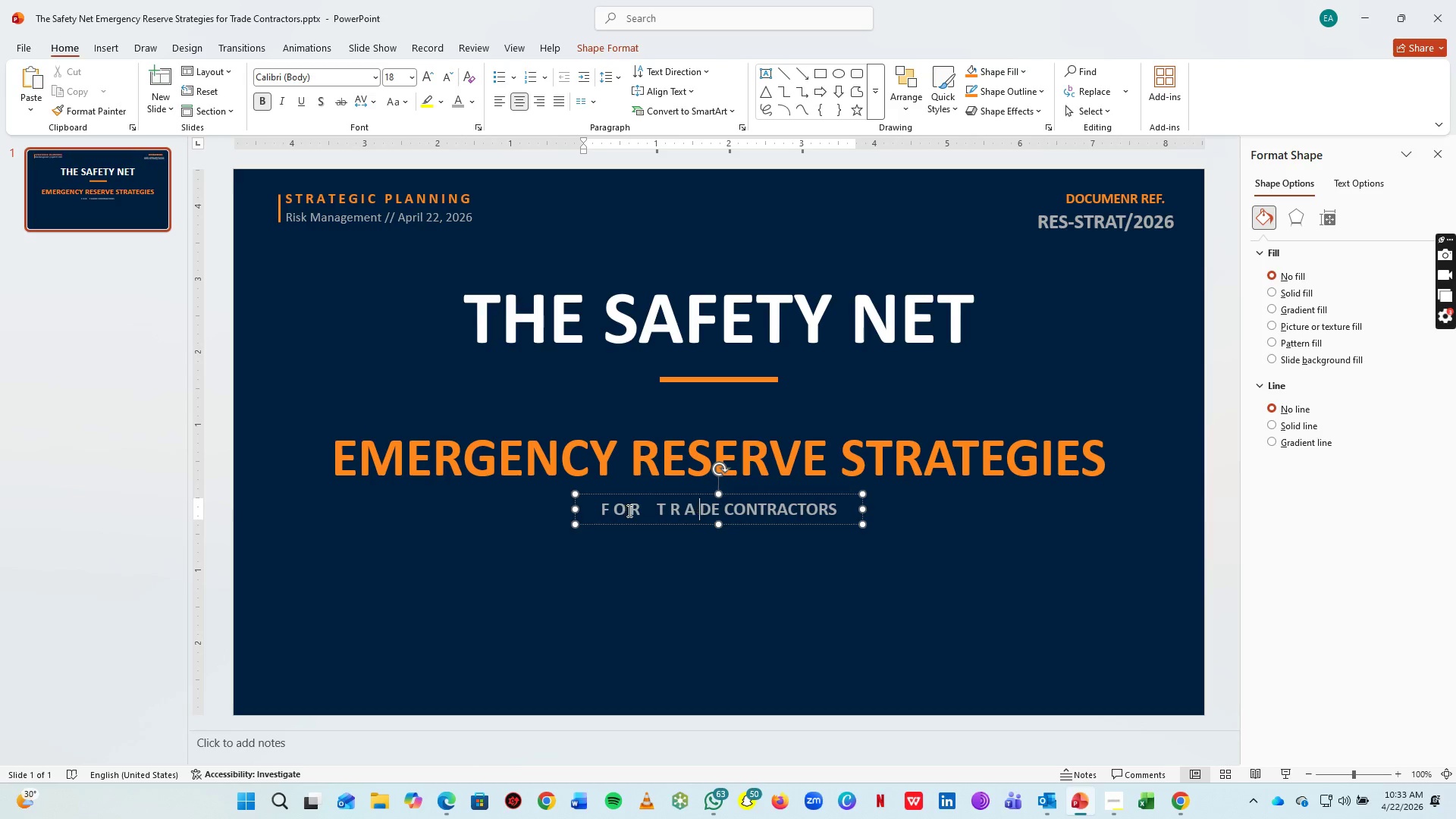 
key(ArrowRight)
 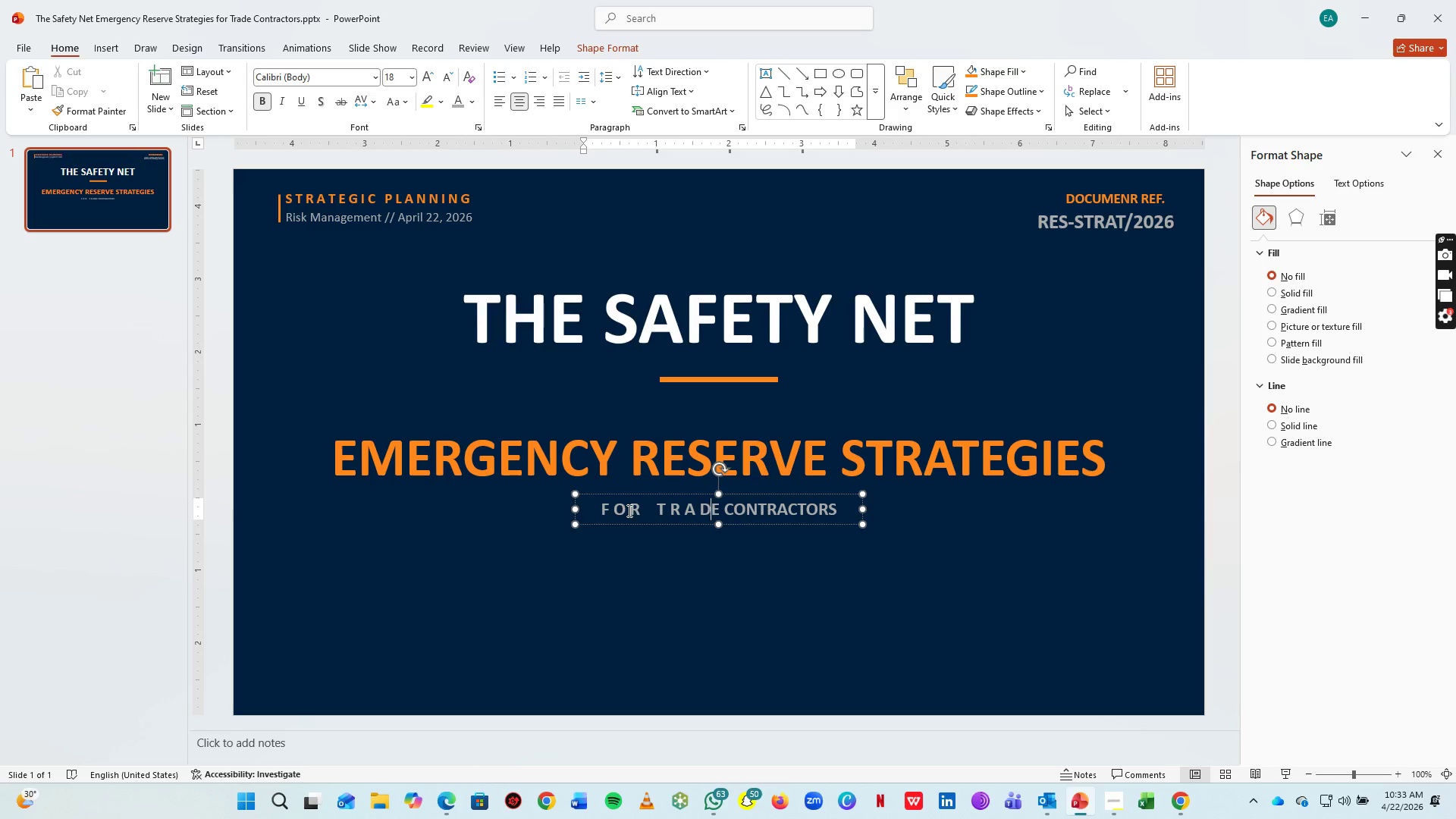 
key(Space)
 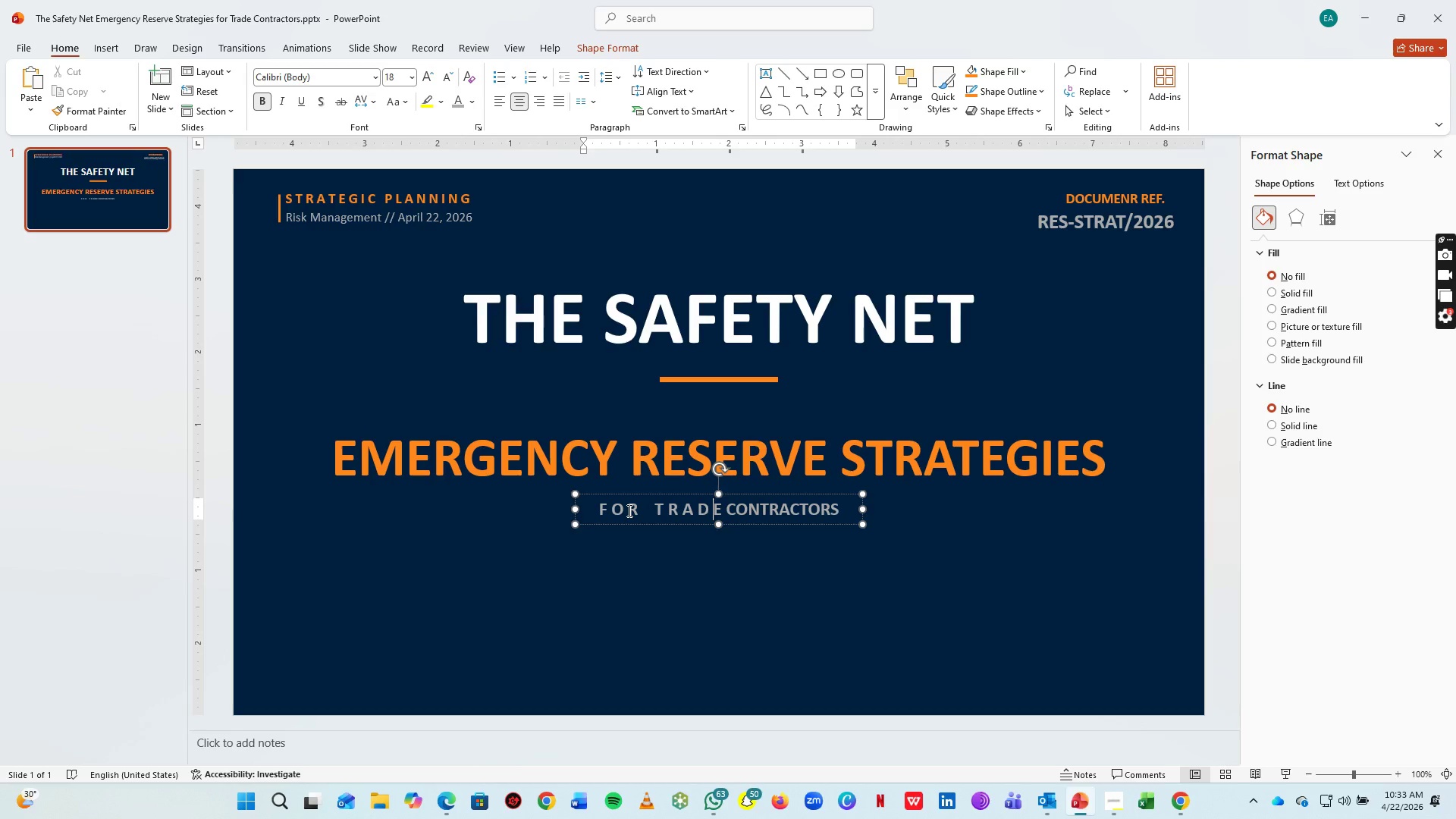 
key(ArrowRight)
 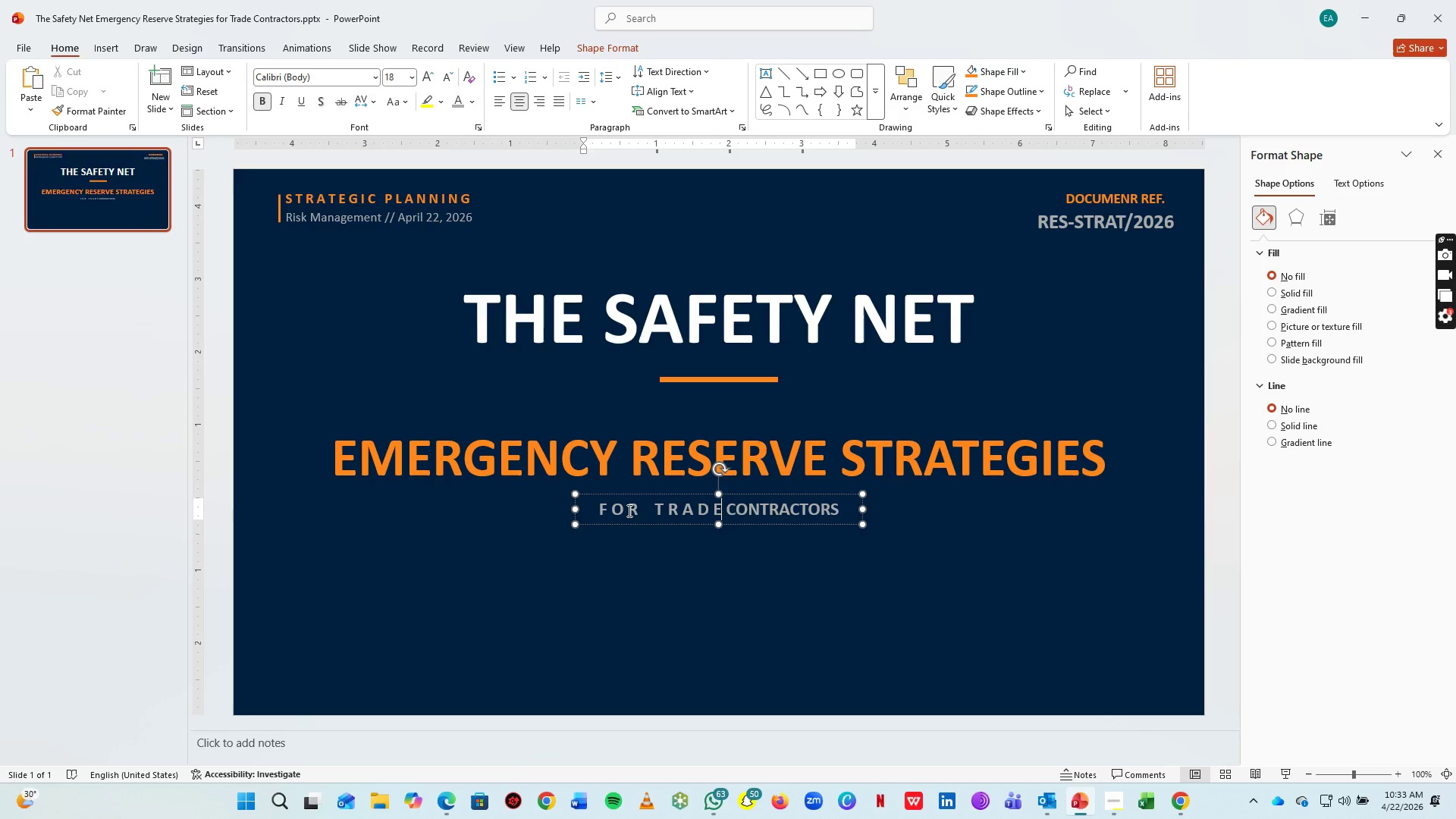 
key(Space)
 